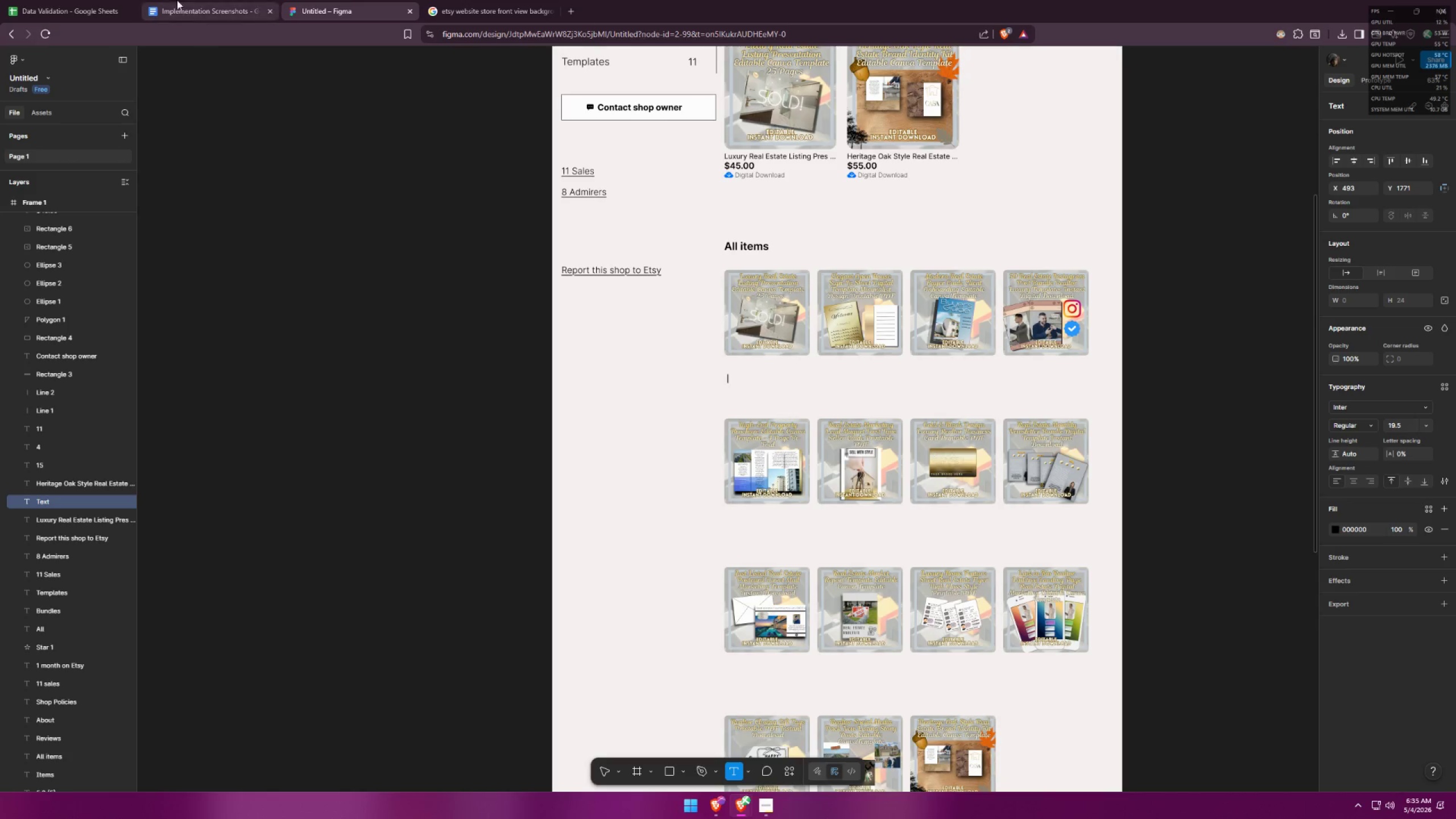 
wait(6.0)
 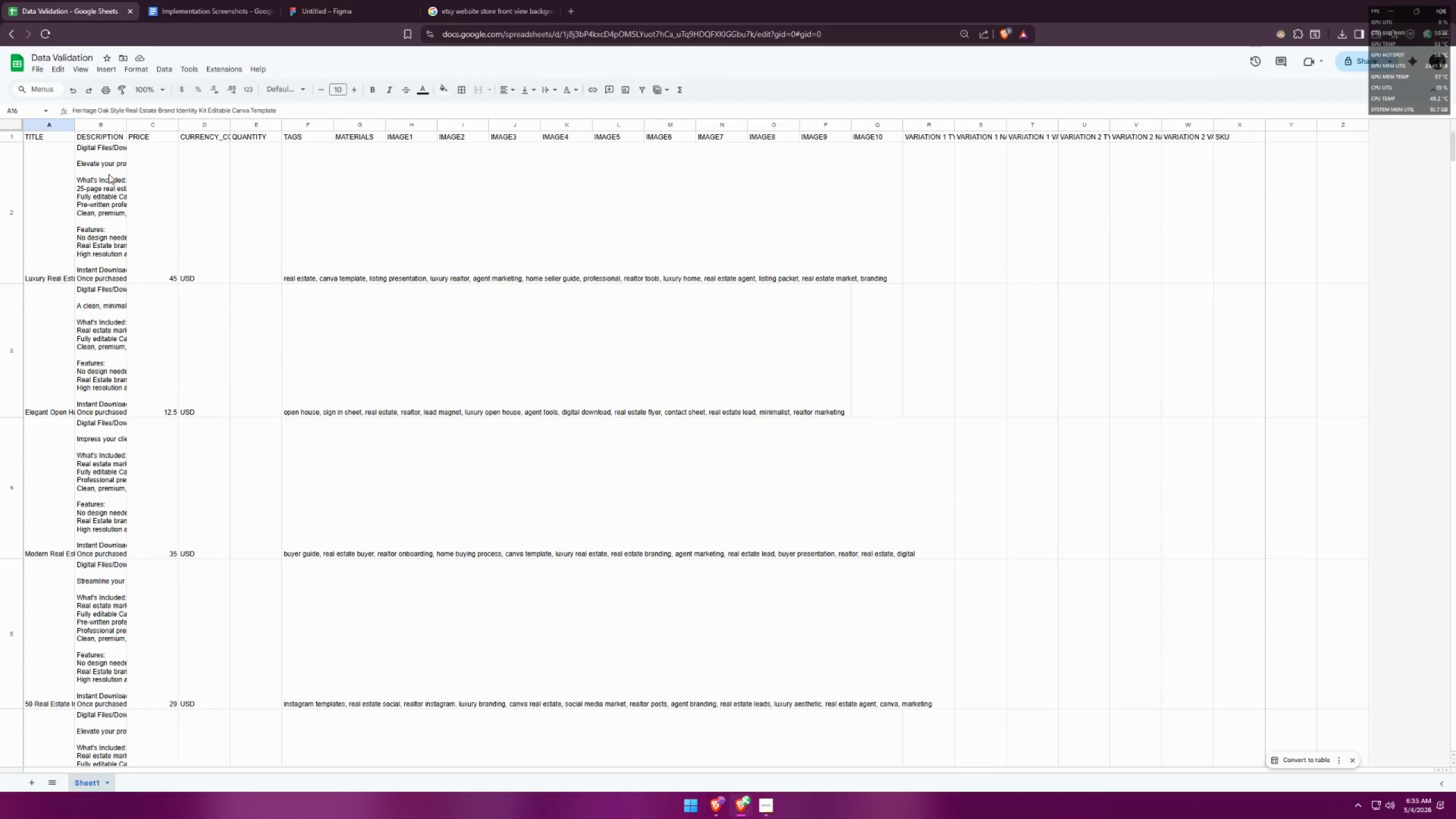 
left_click([54, 179])
 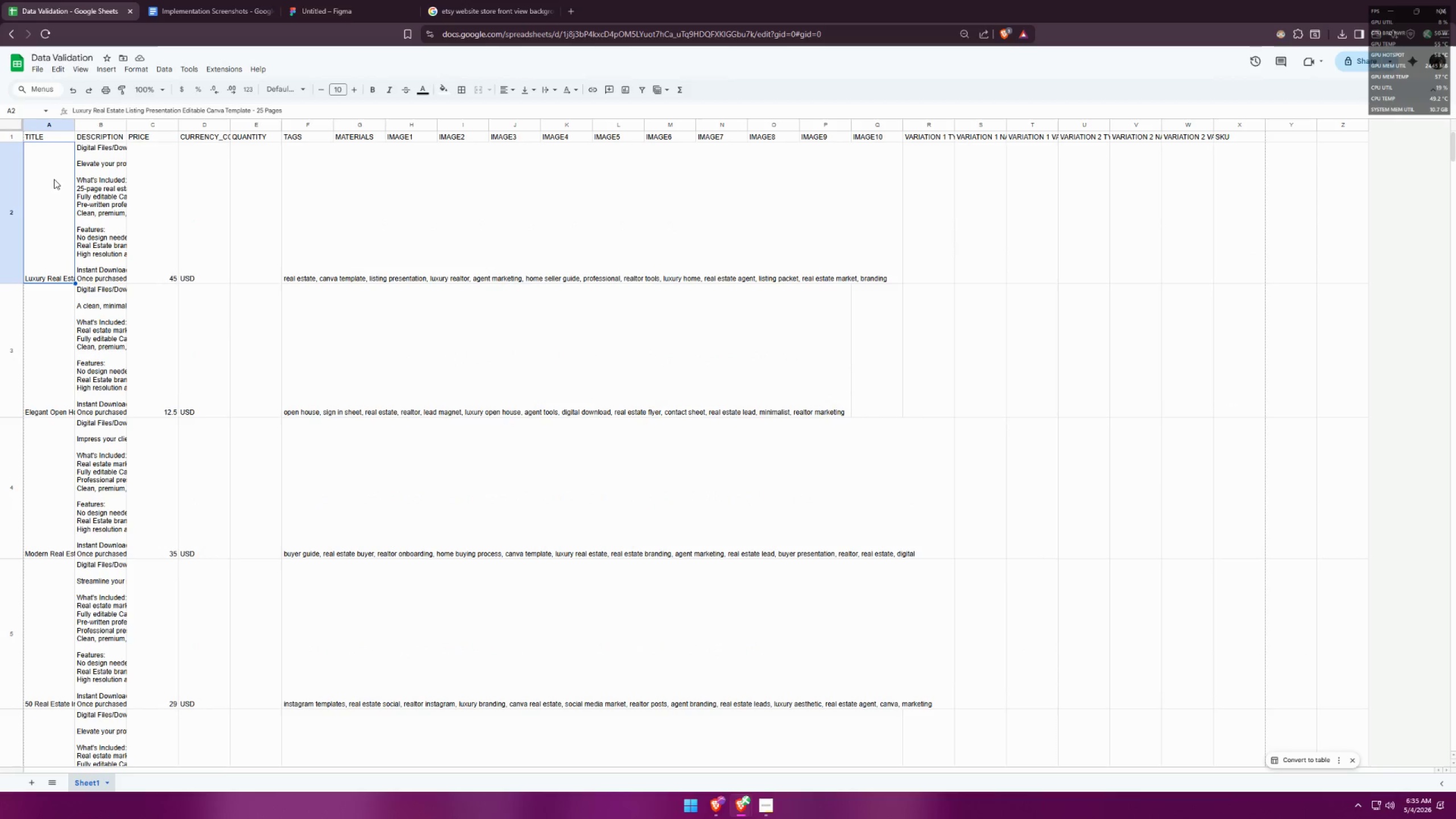 
scroll: coordinate [110, 176], scroll_direction: up, amount: 37.0
 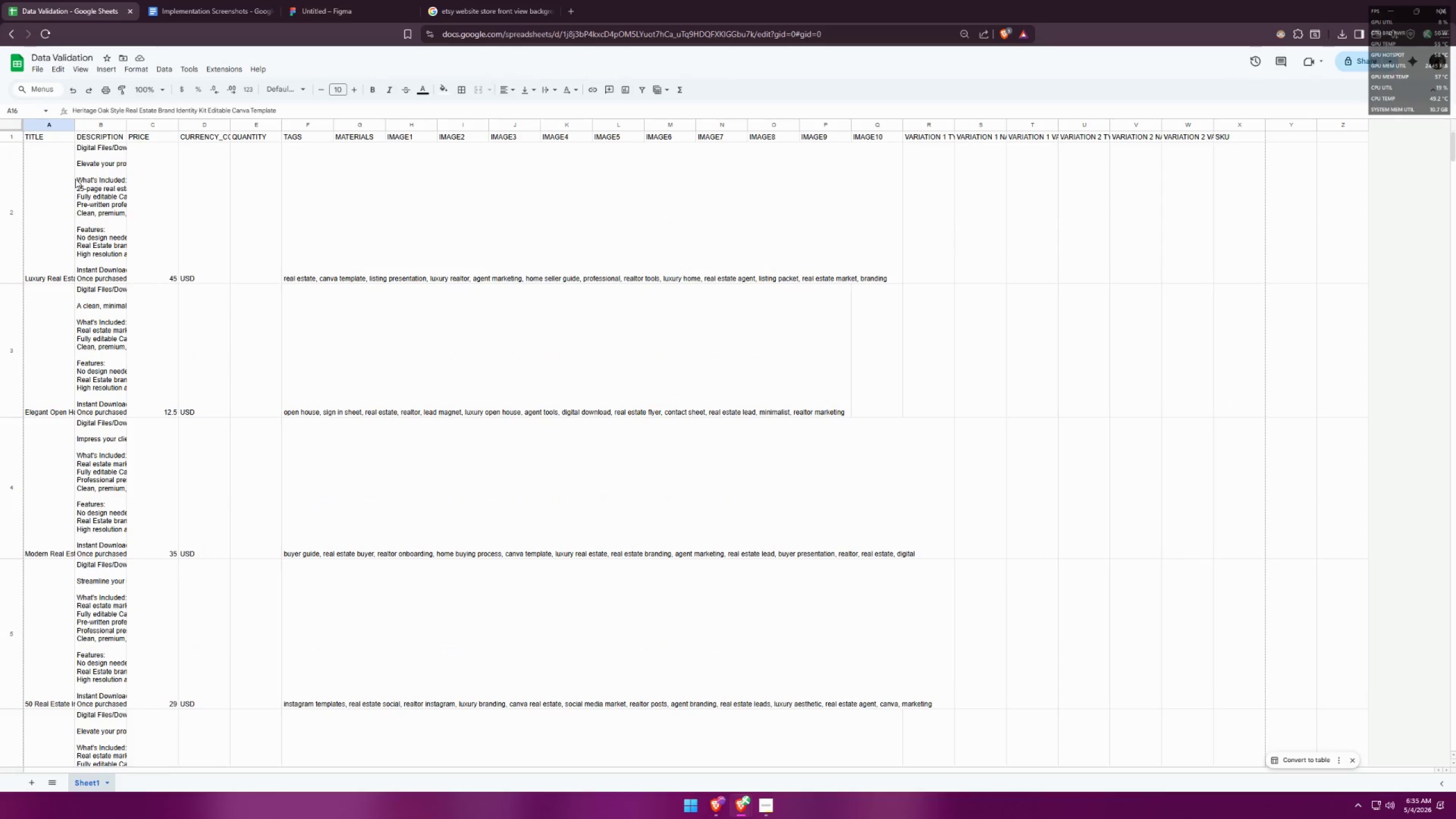 
key(Control+ControlLeft)
 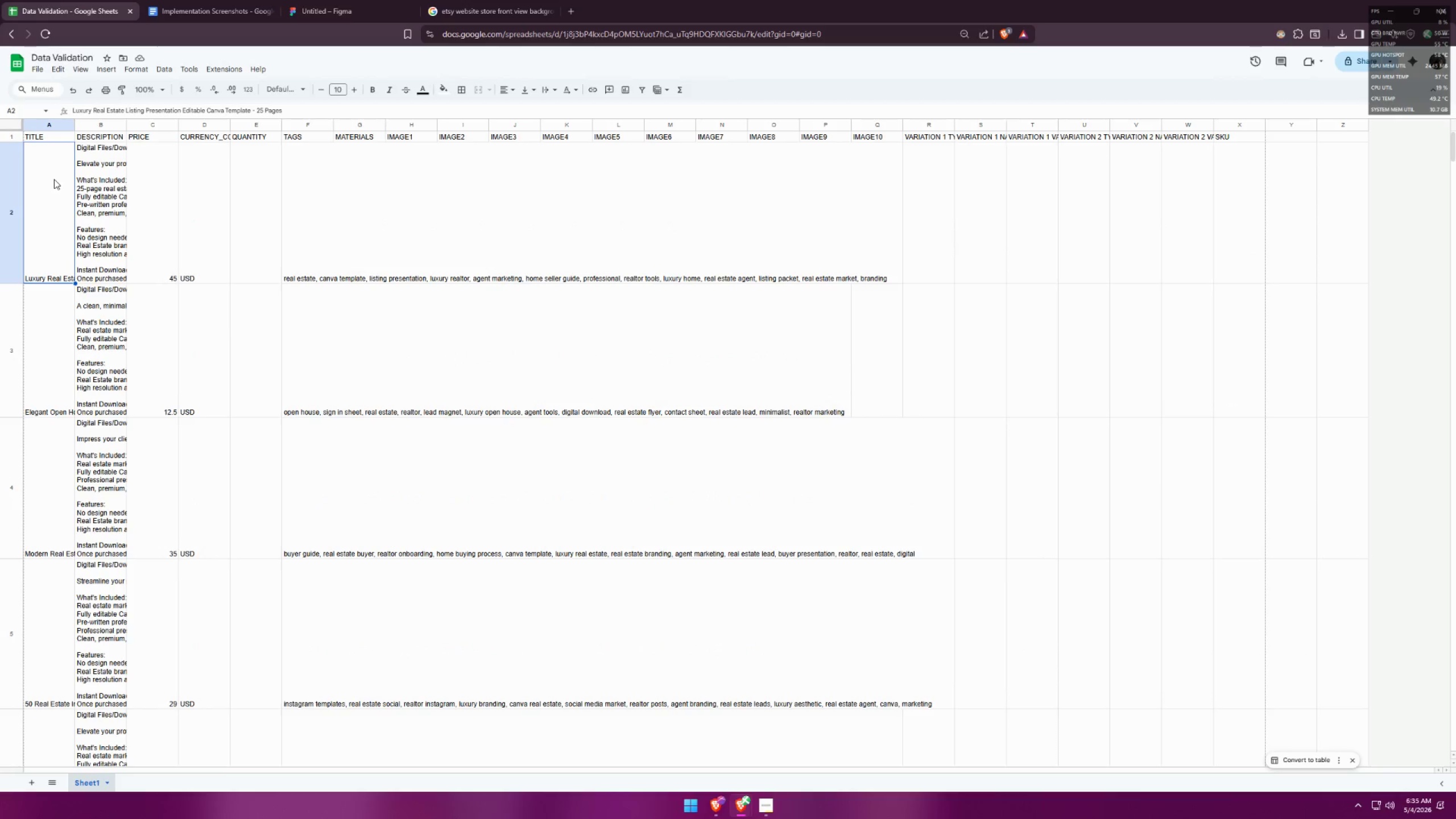 
key(Control+C)
 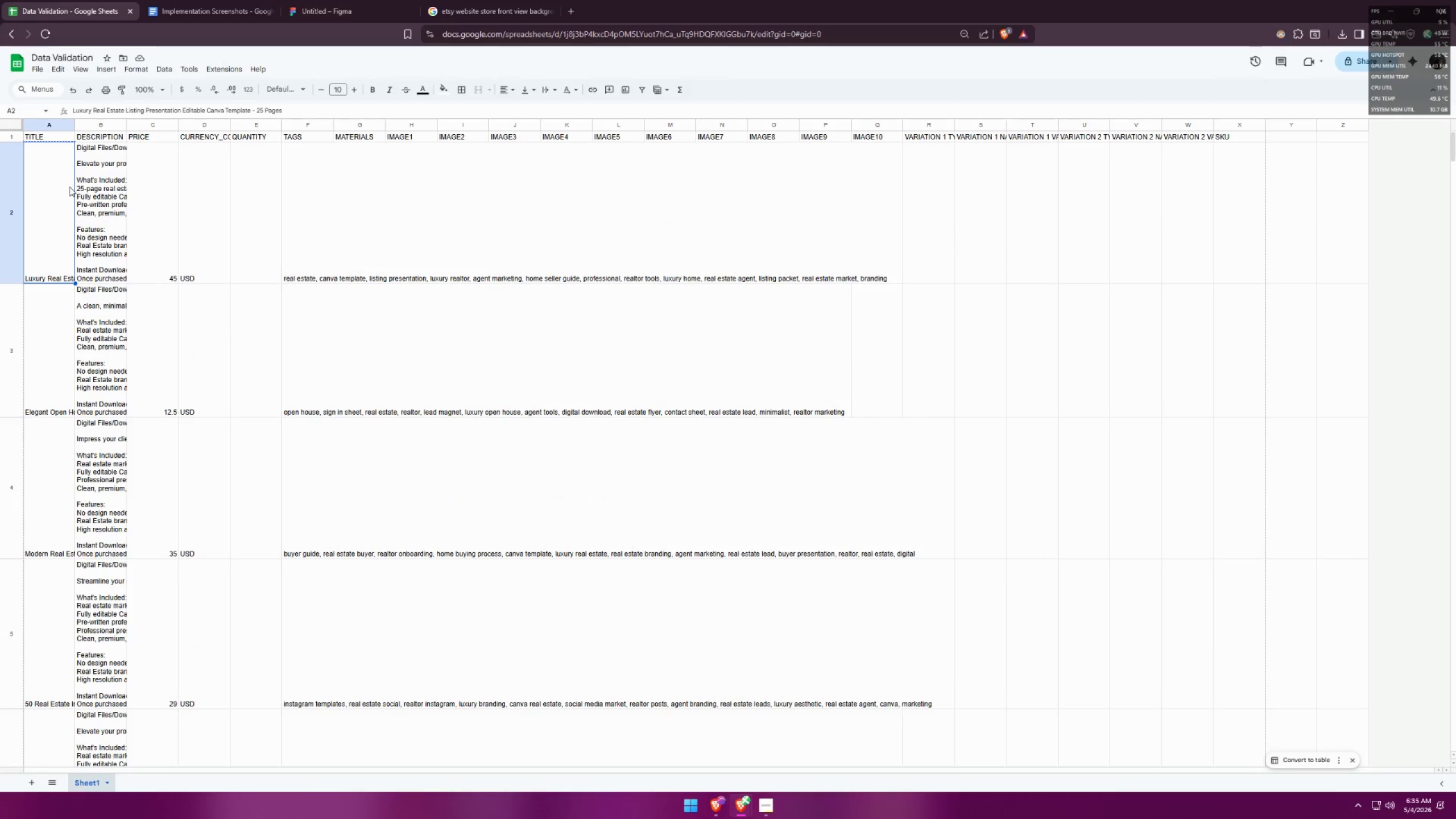 
key(Alt+AltLeft)
 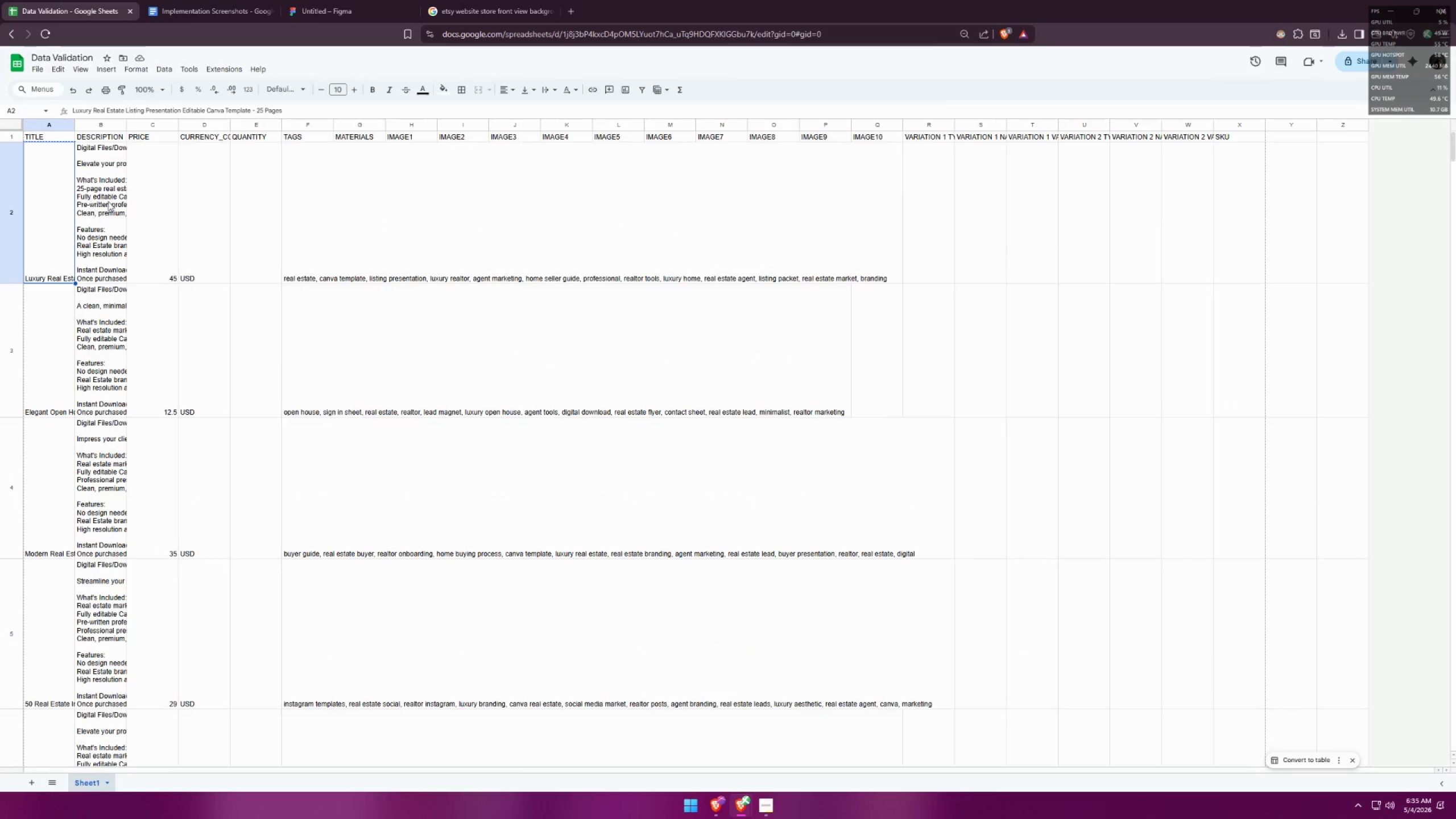 
key(Alt+Tab)
 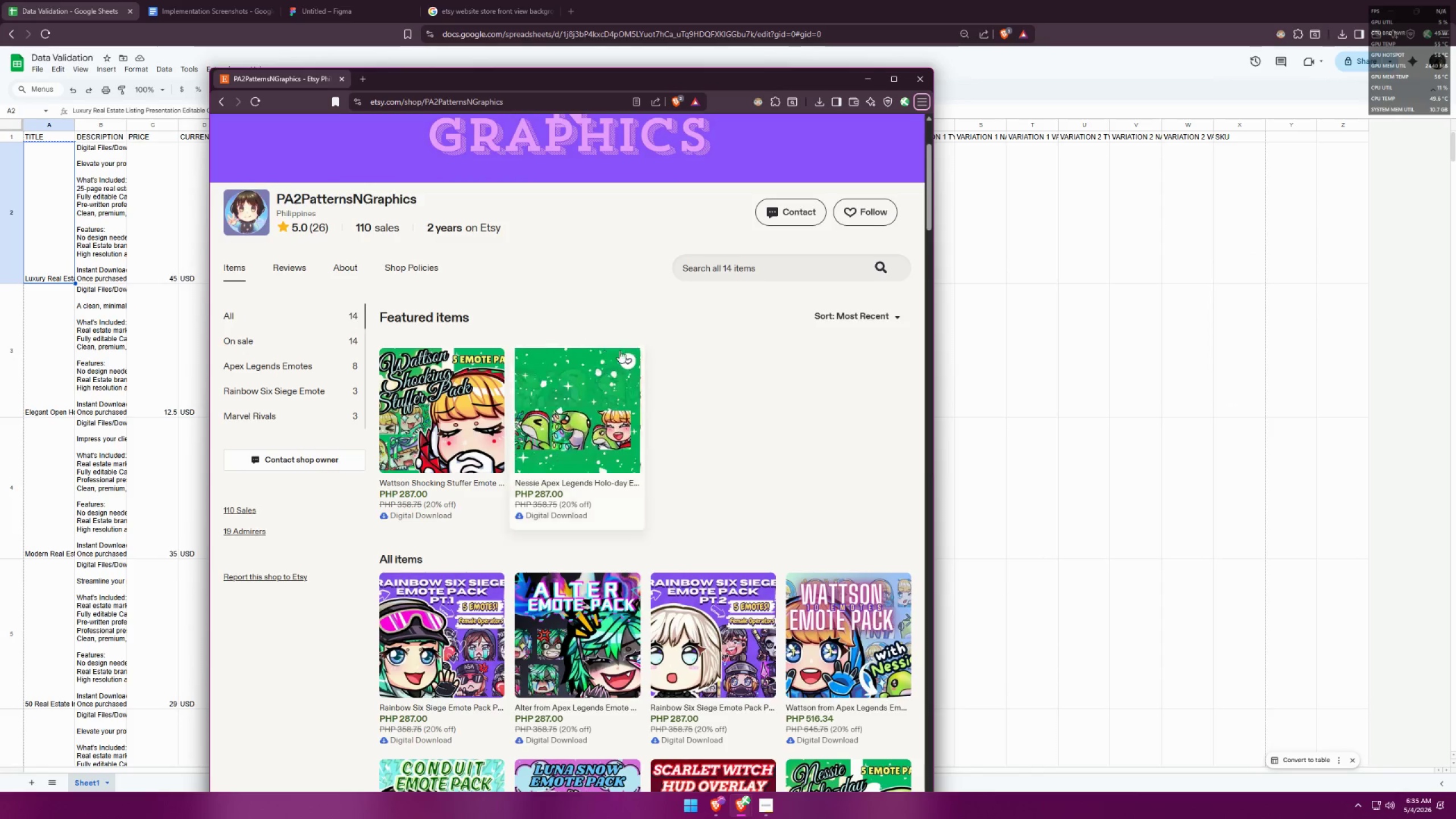 
key(Alt+AltLeft)
 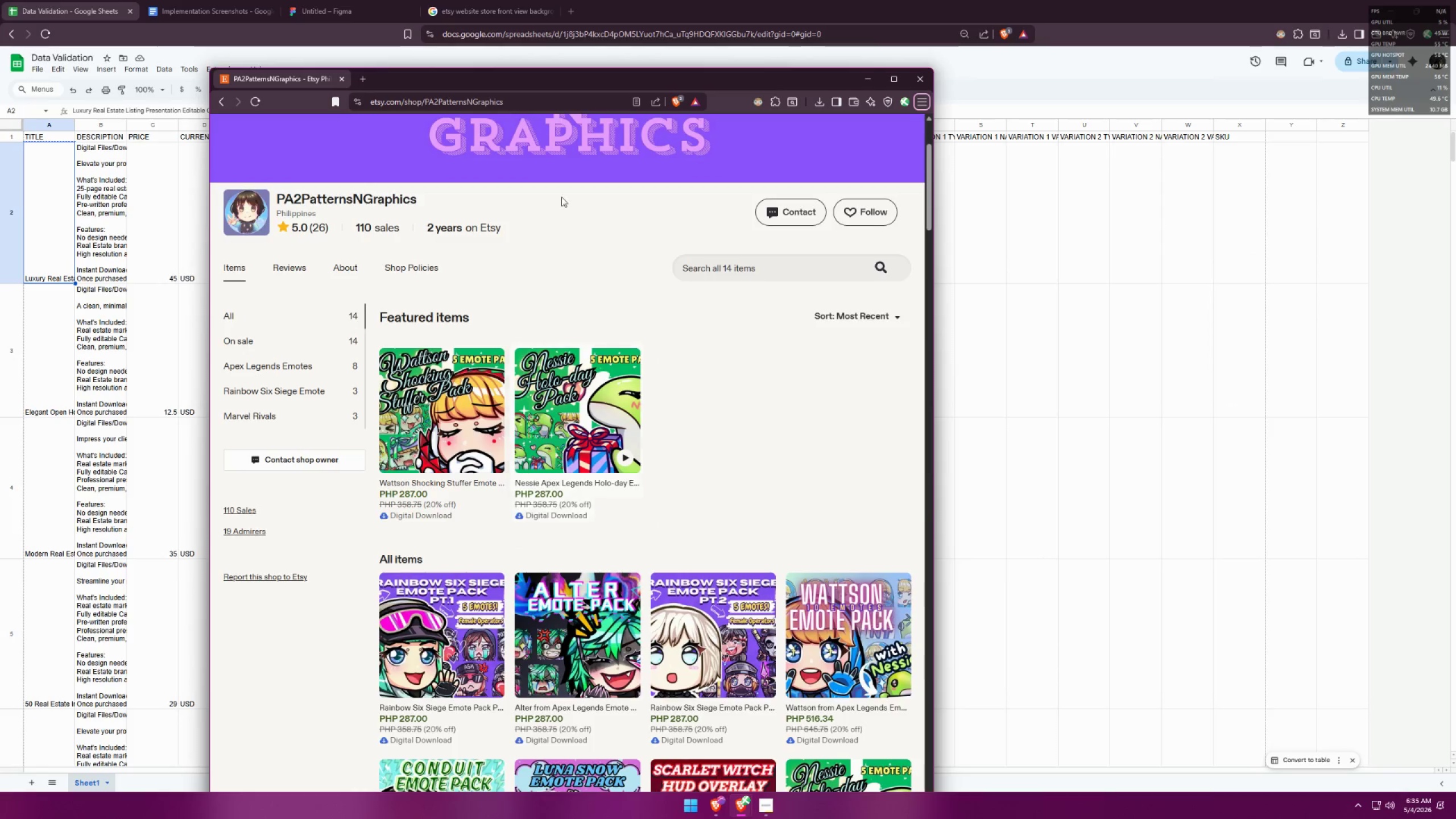 
key(Alt+Tab)
 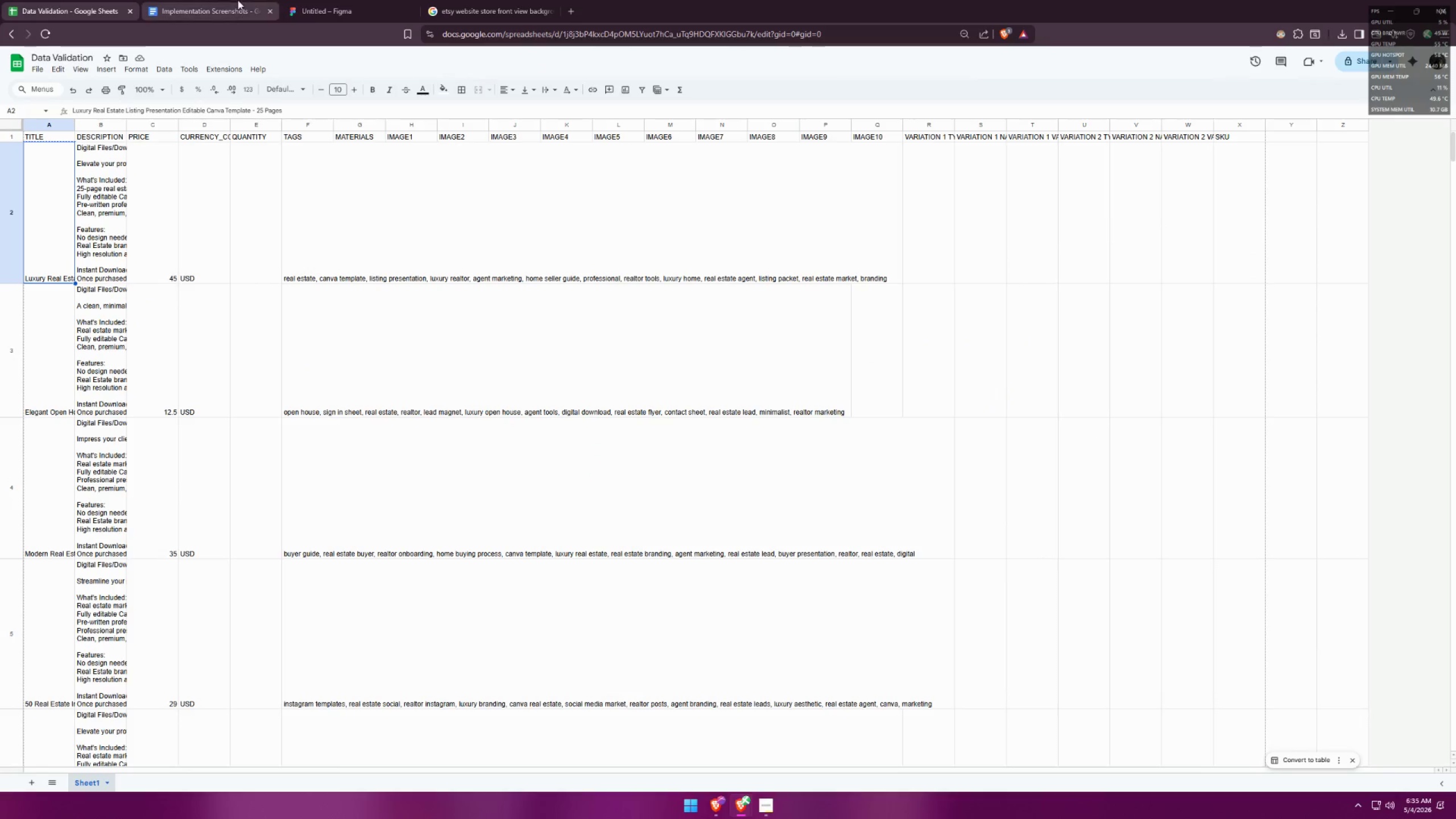 
left_click([221, 0])
 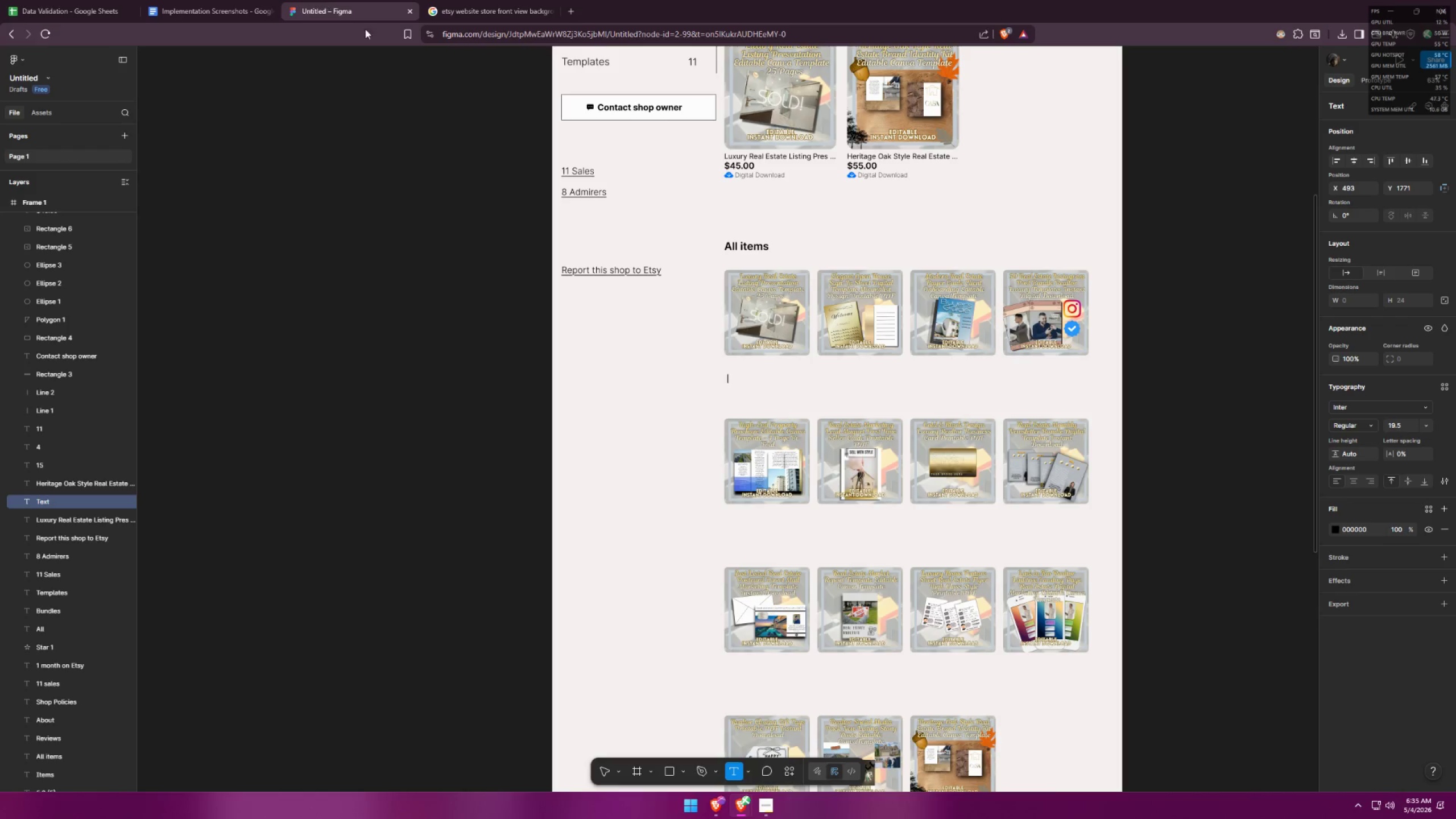 
key(Control+ControlLeft)
 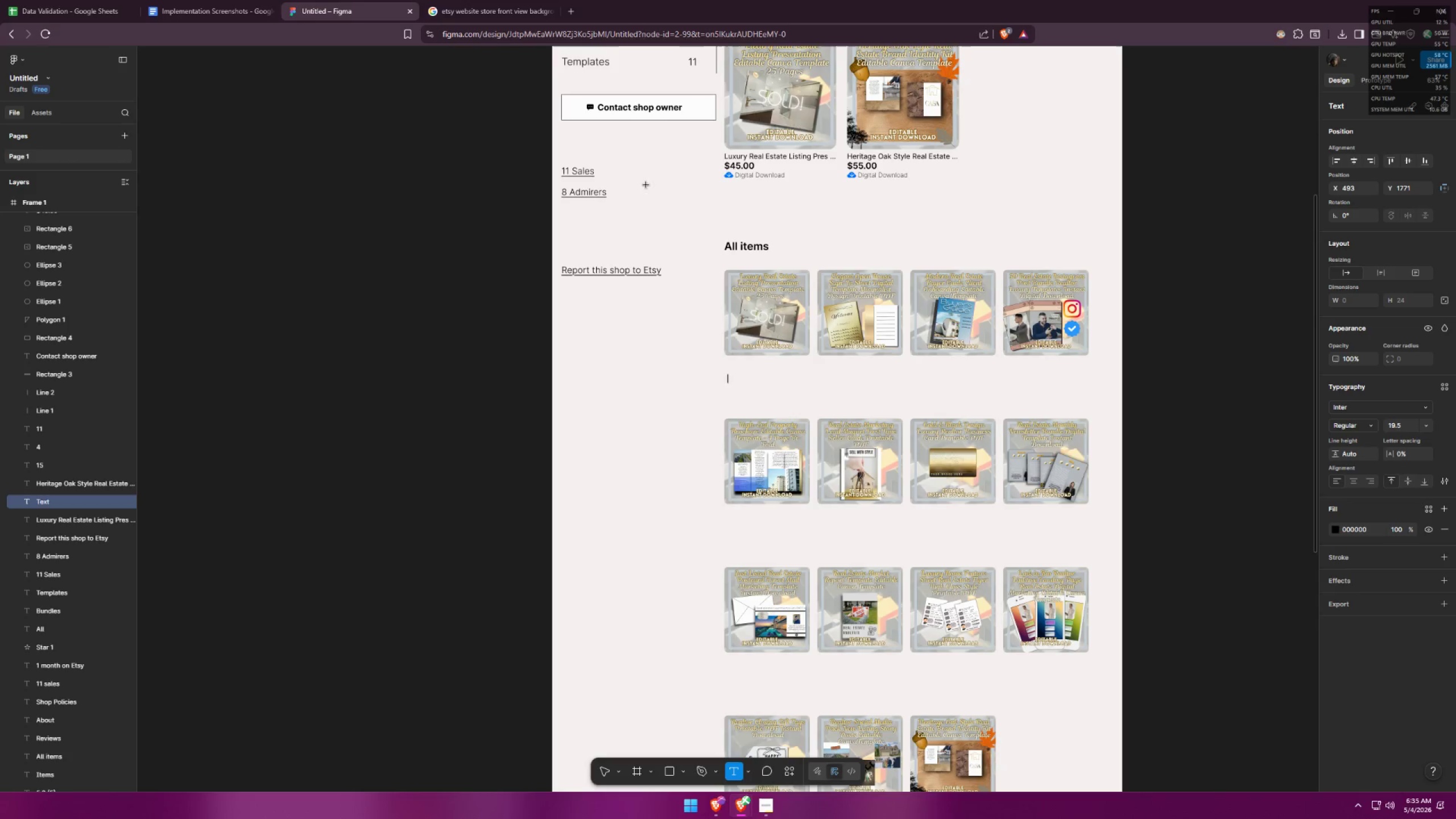 
key(Control+V)
 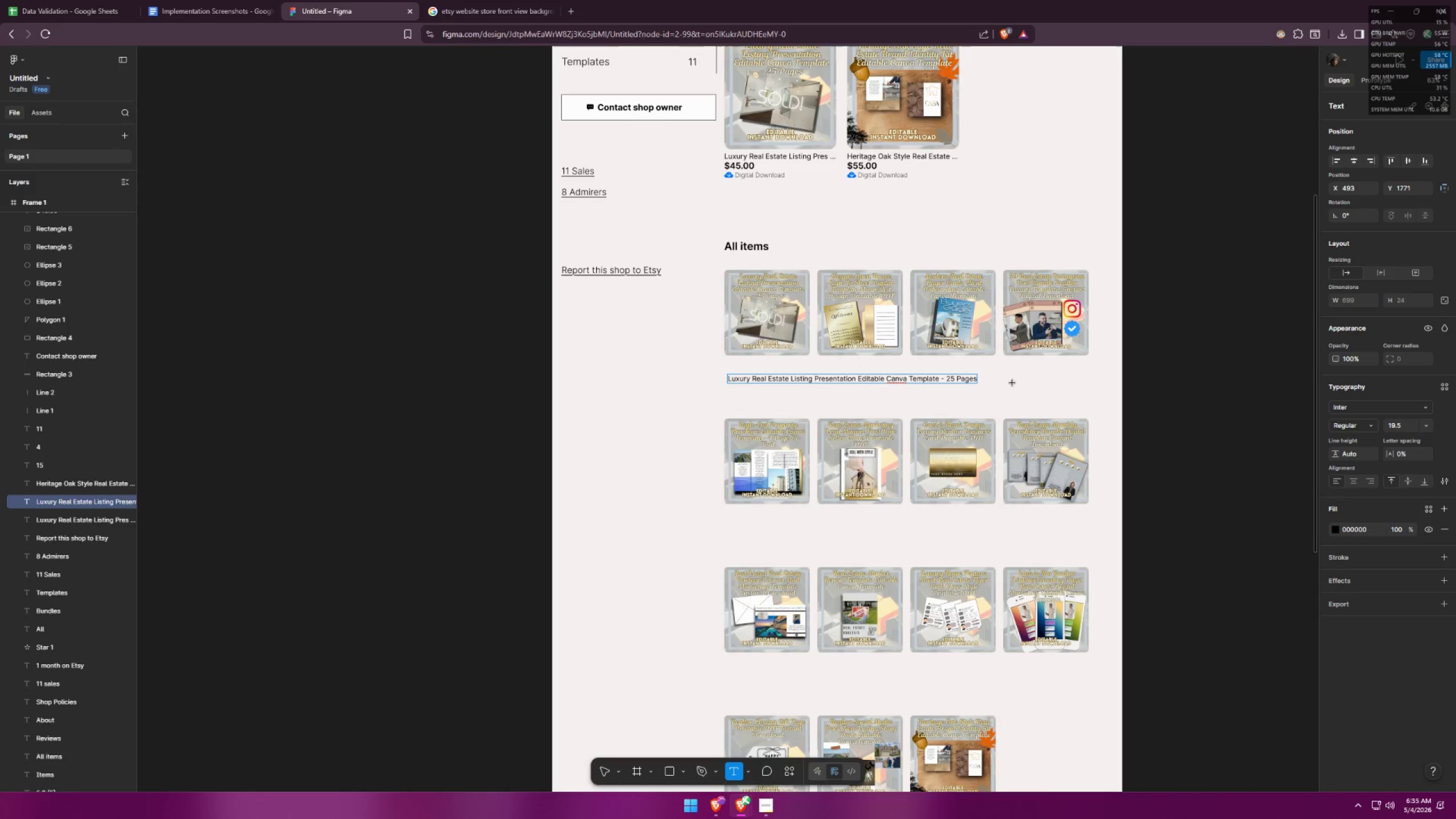 
key(Escape)
 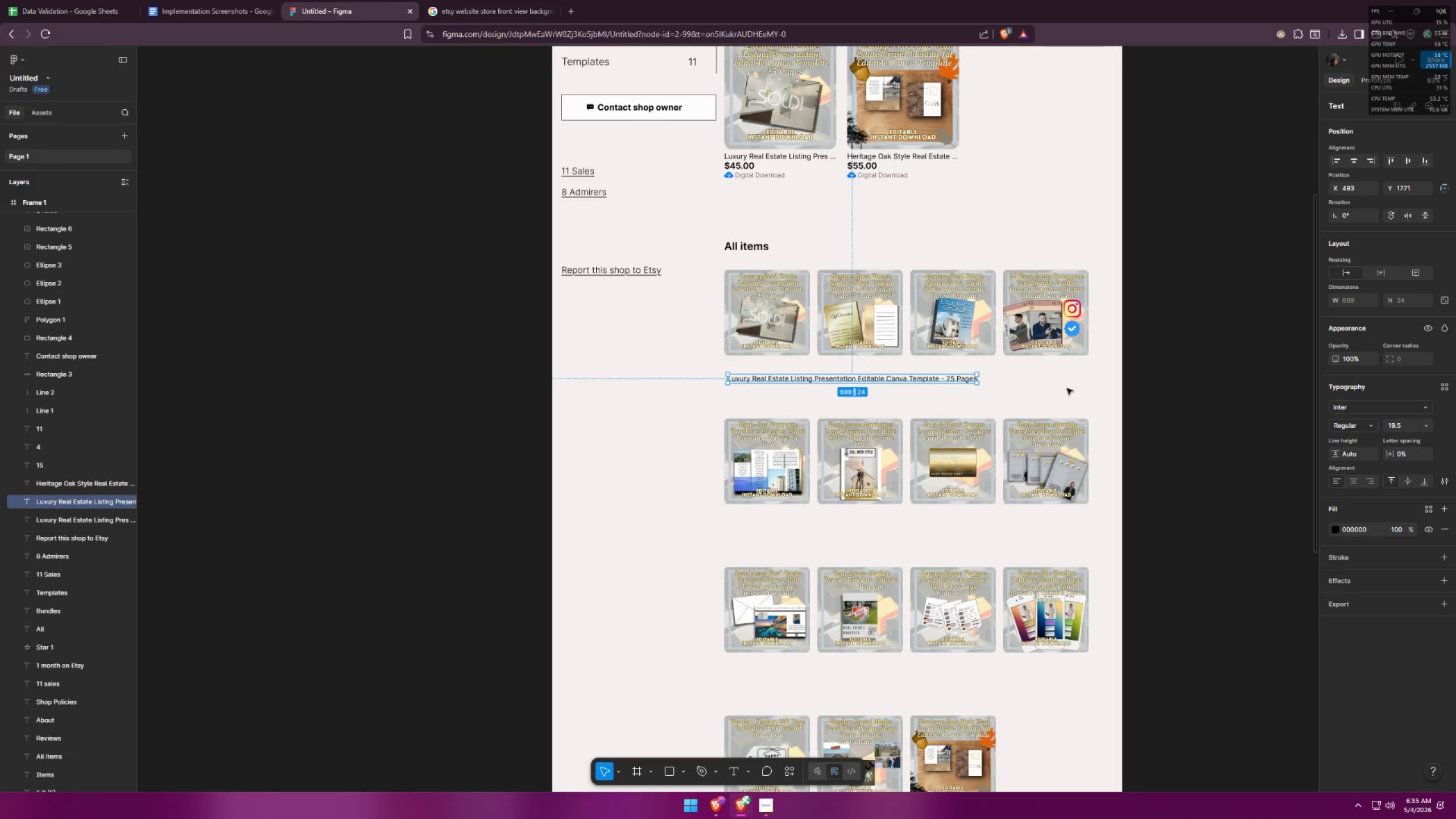 
left_click([1067, 388])
 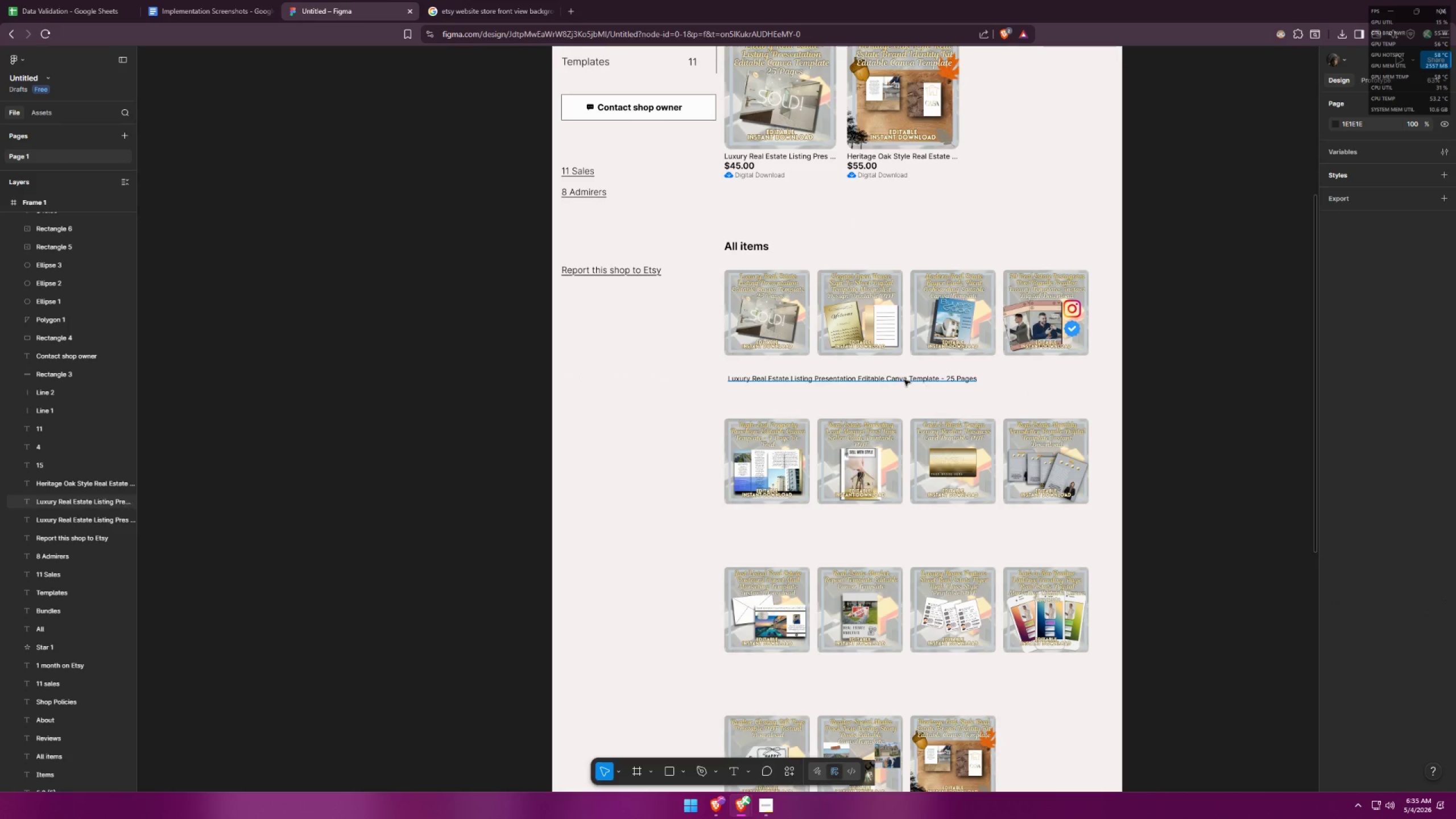 
left_click_drag(start_coordinate=[903, 378], to_coordinate=[900, 363])
 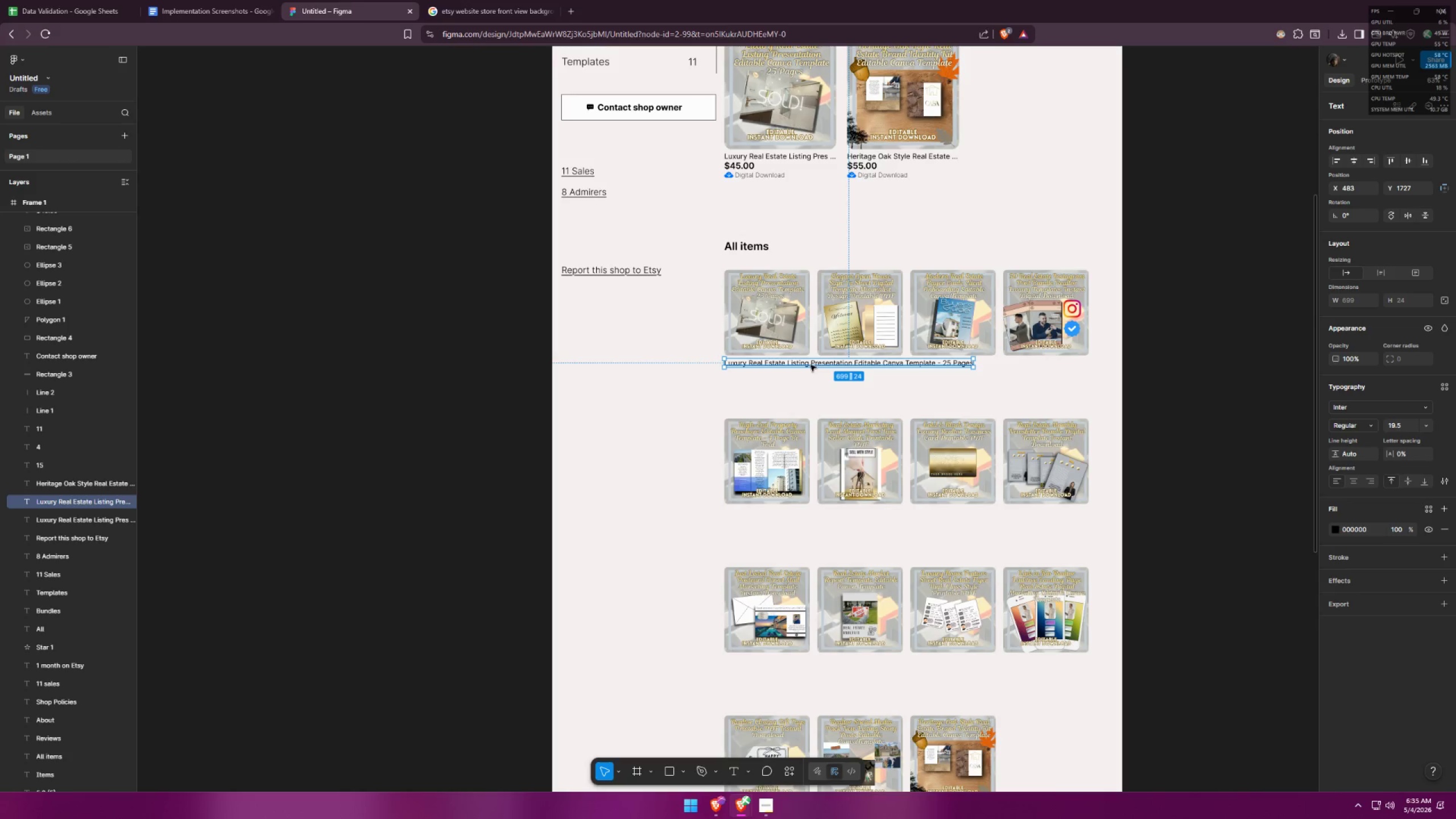 
left_click([807, 364])
 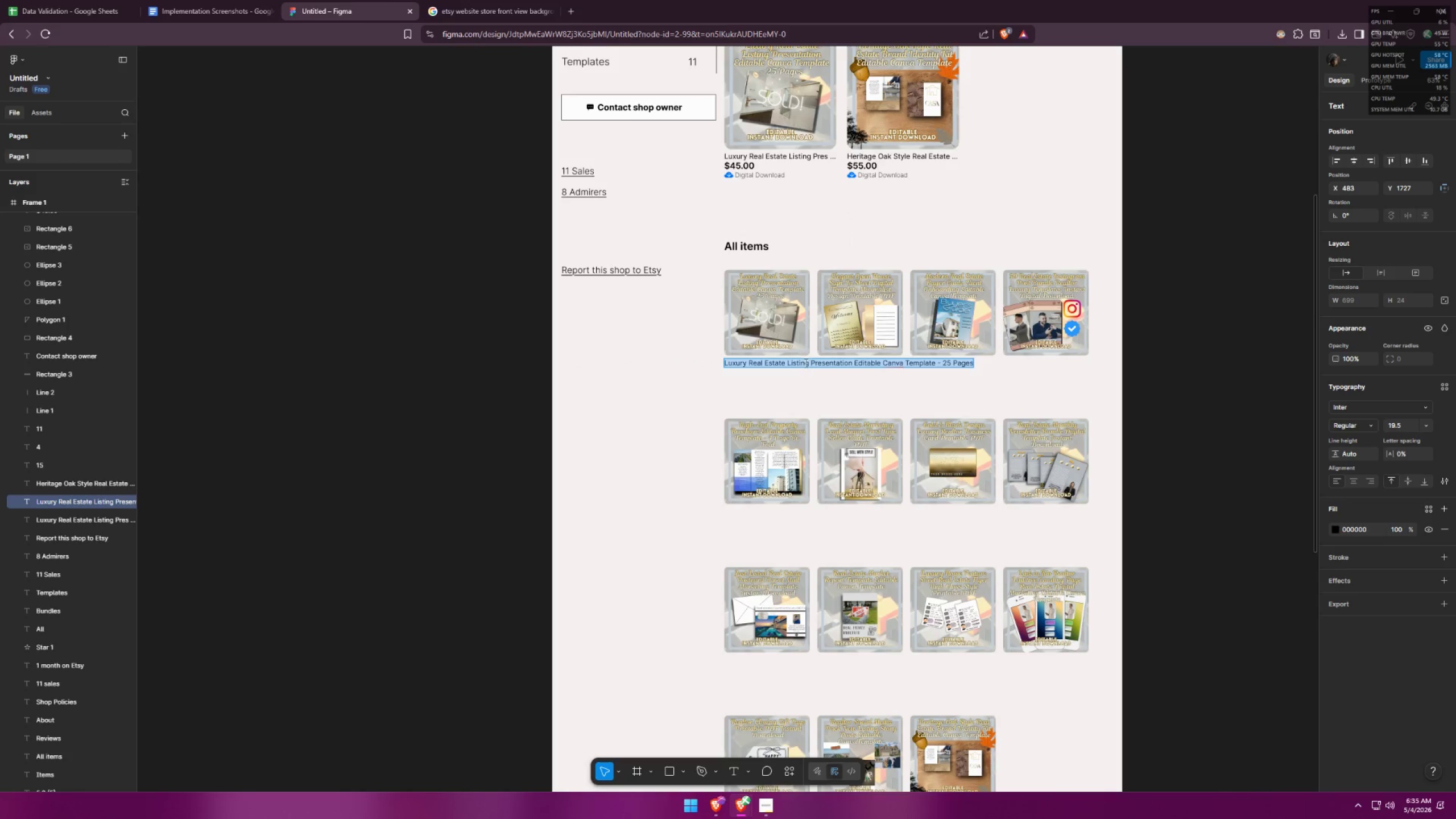 
left_click_drag(start_coordinate=[804, 362], to_coordinate=[981, 365])
 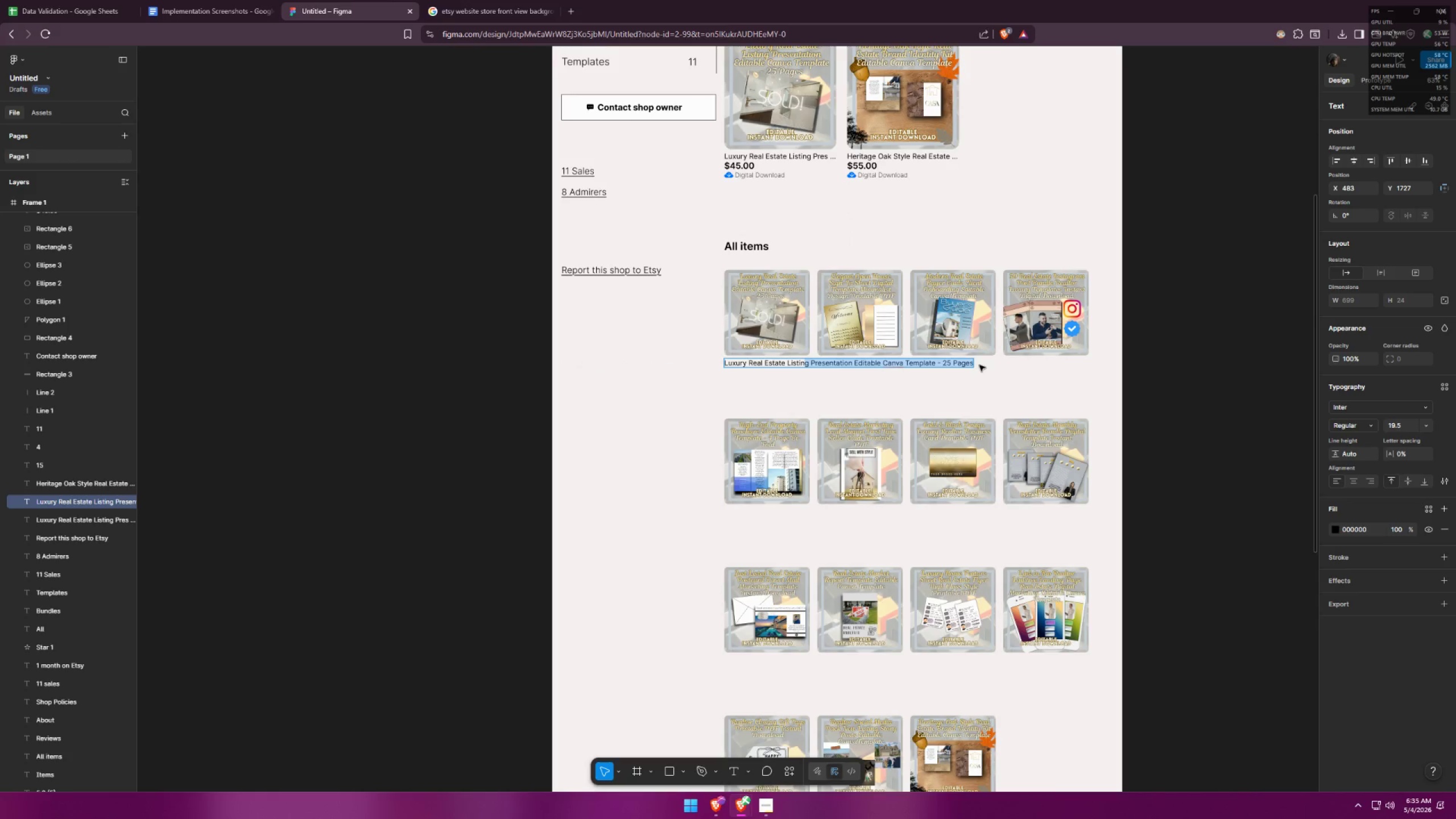 
key(Backspace)
 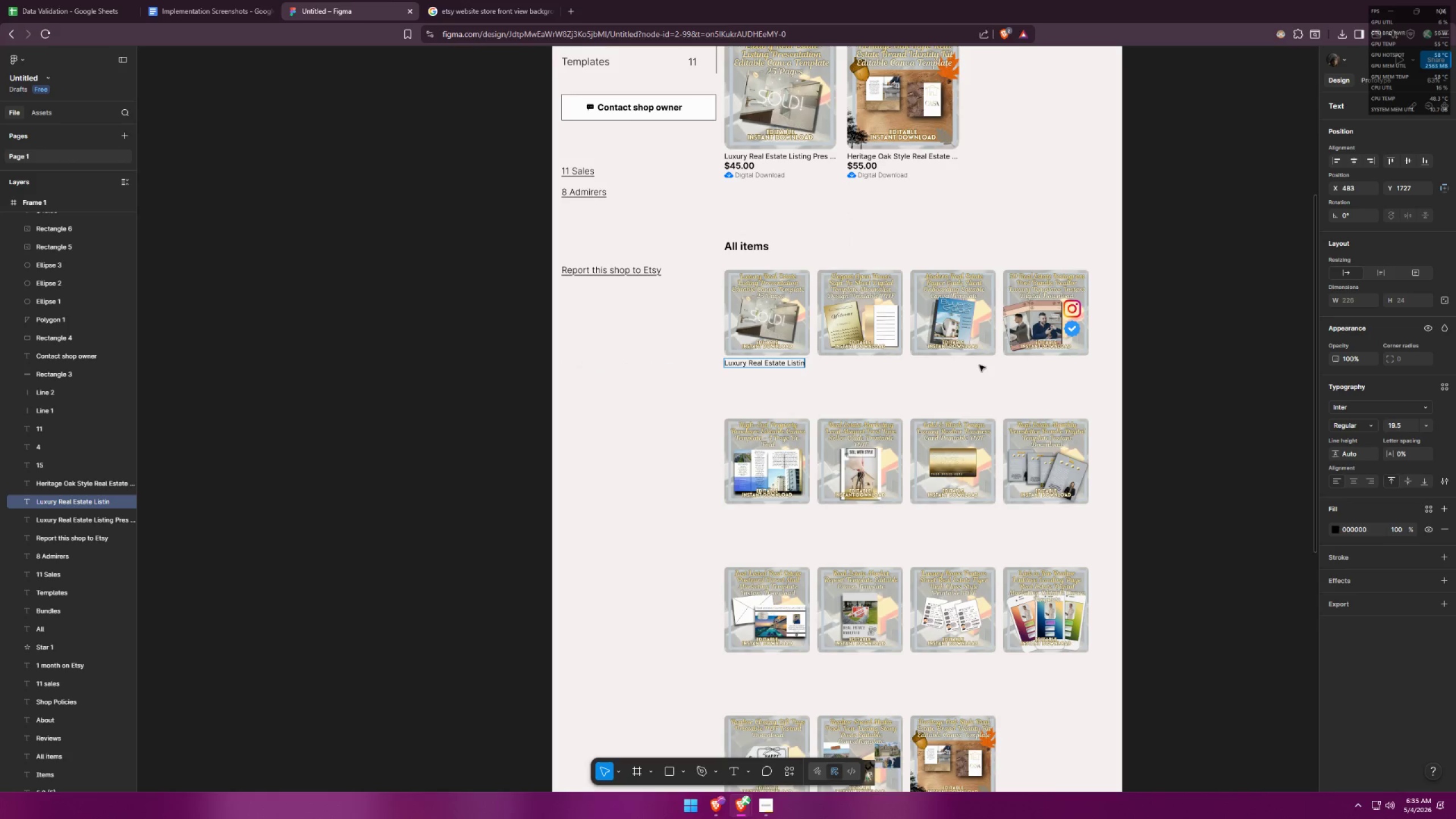 
key(Period)
 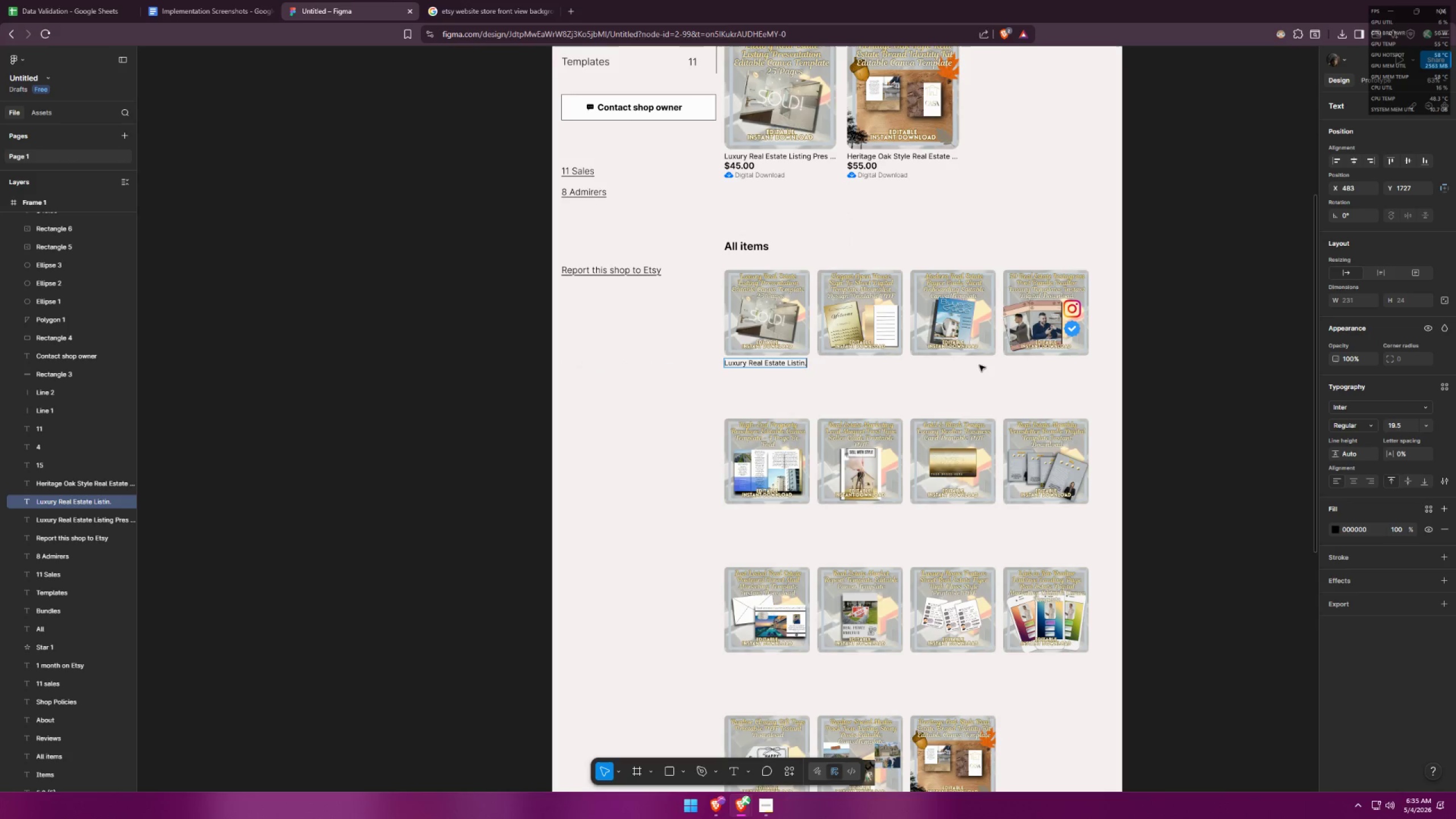 
key(Period)
 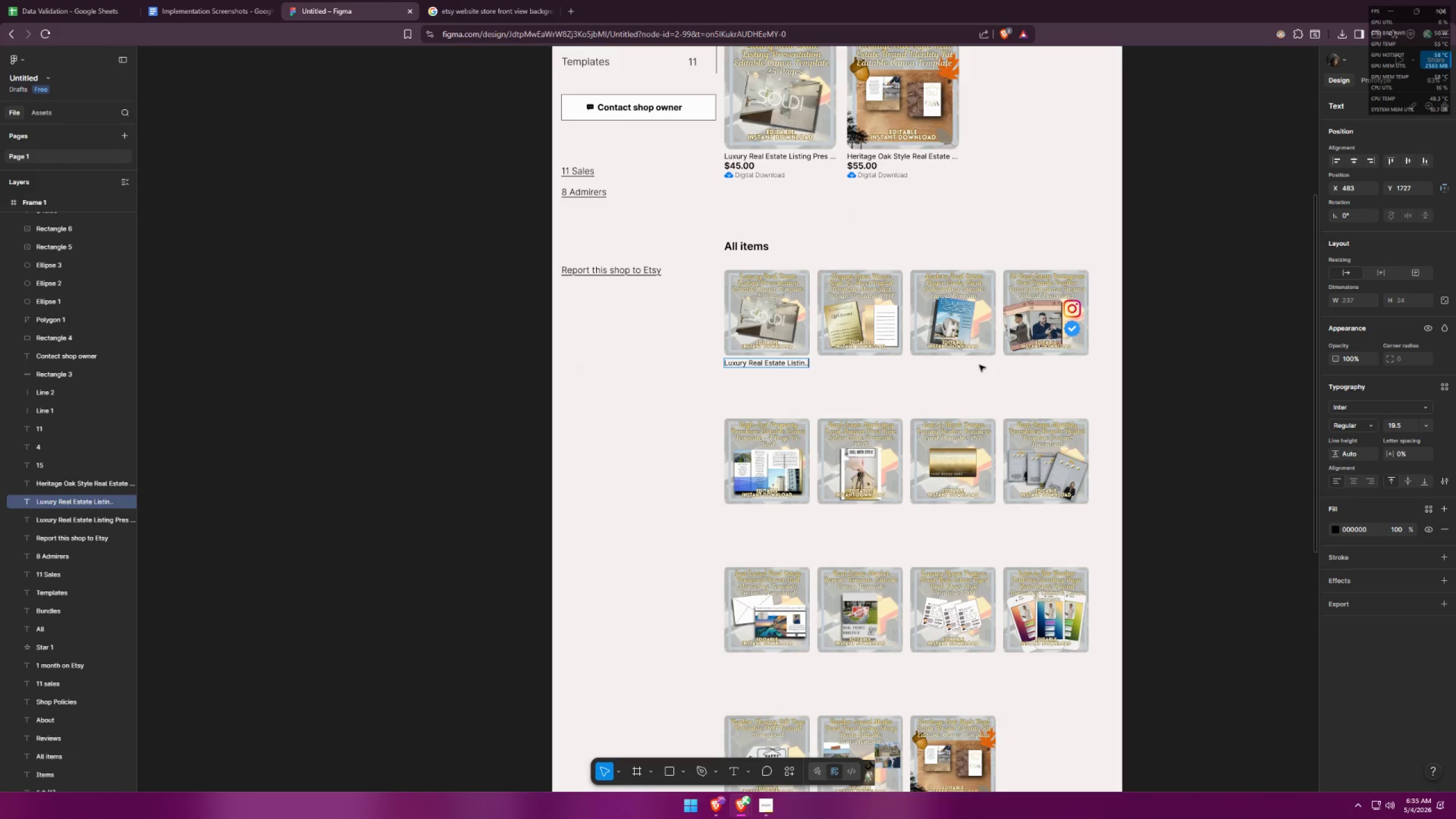 
key(Period)
 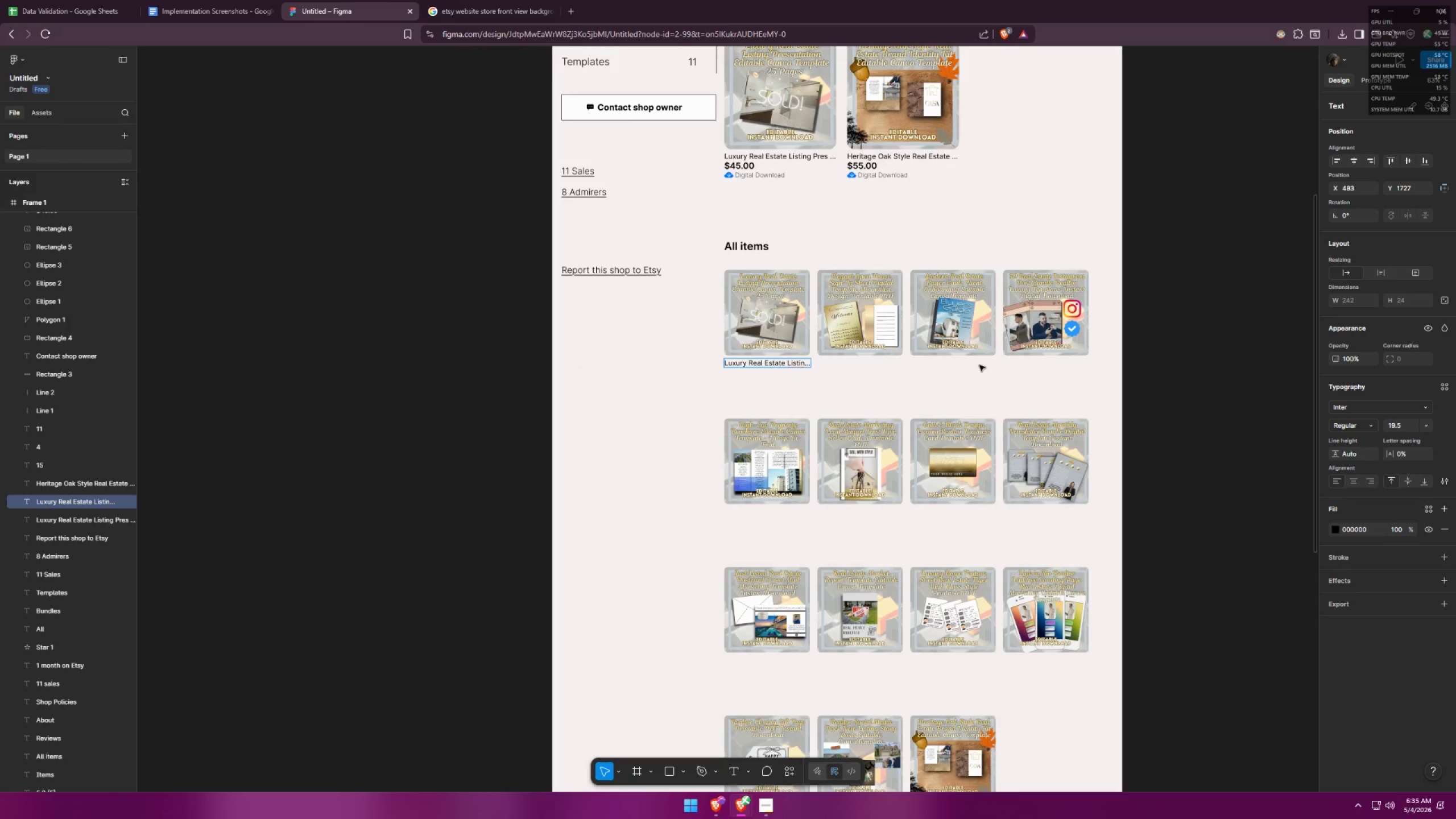 
key(ArrowLeft)
 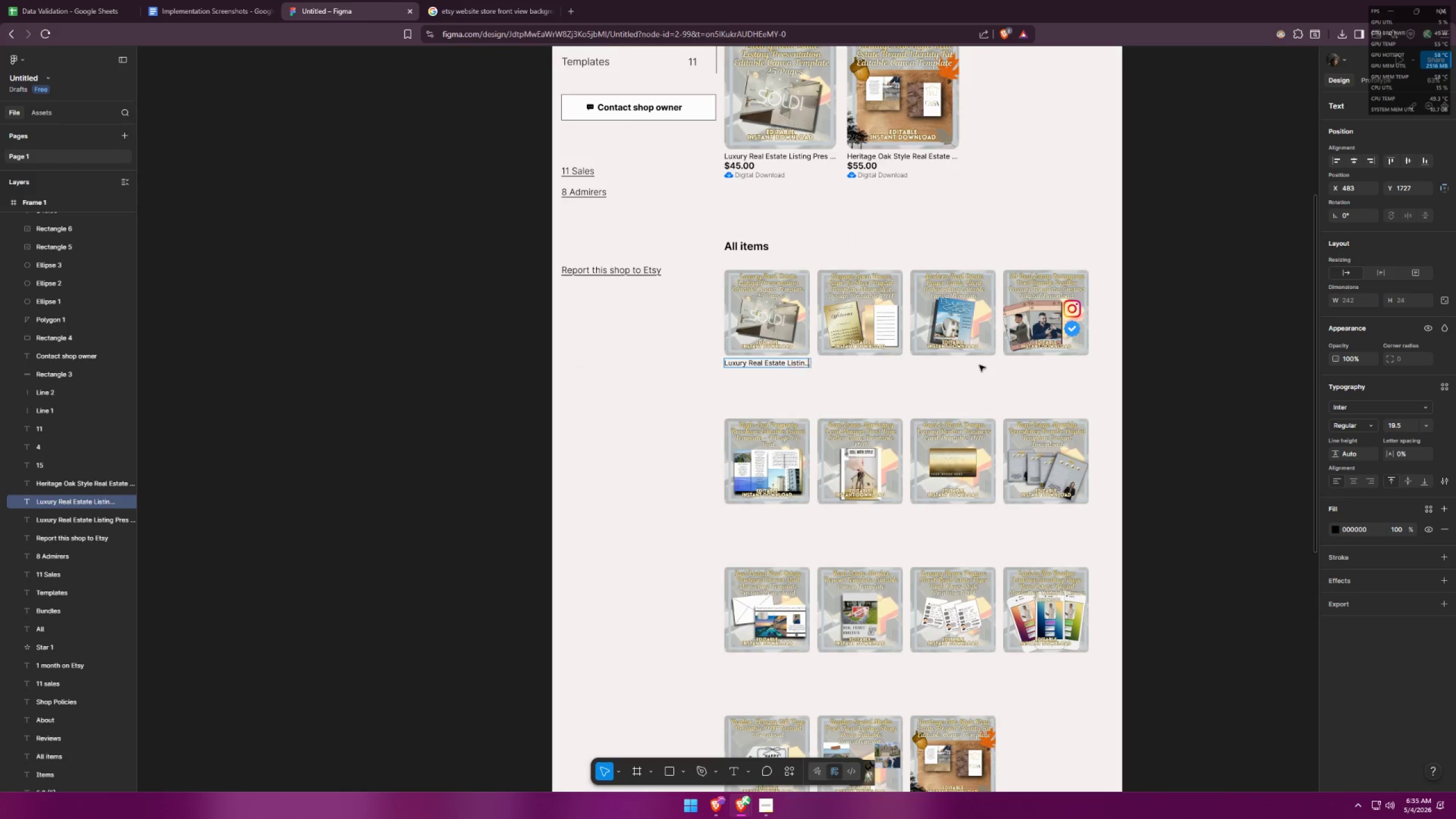 
key(ArrowLeft)
 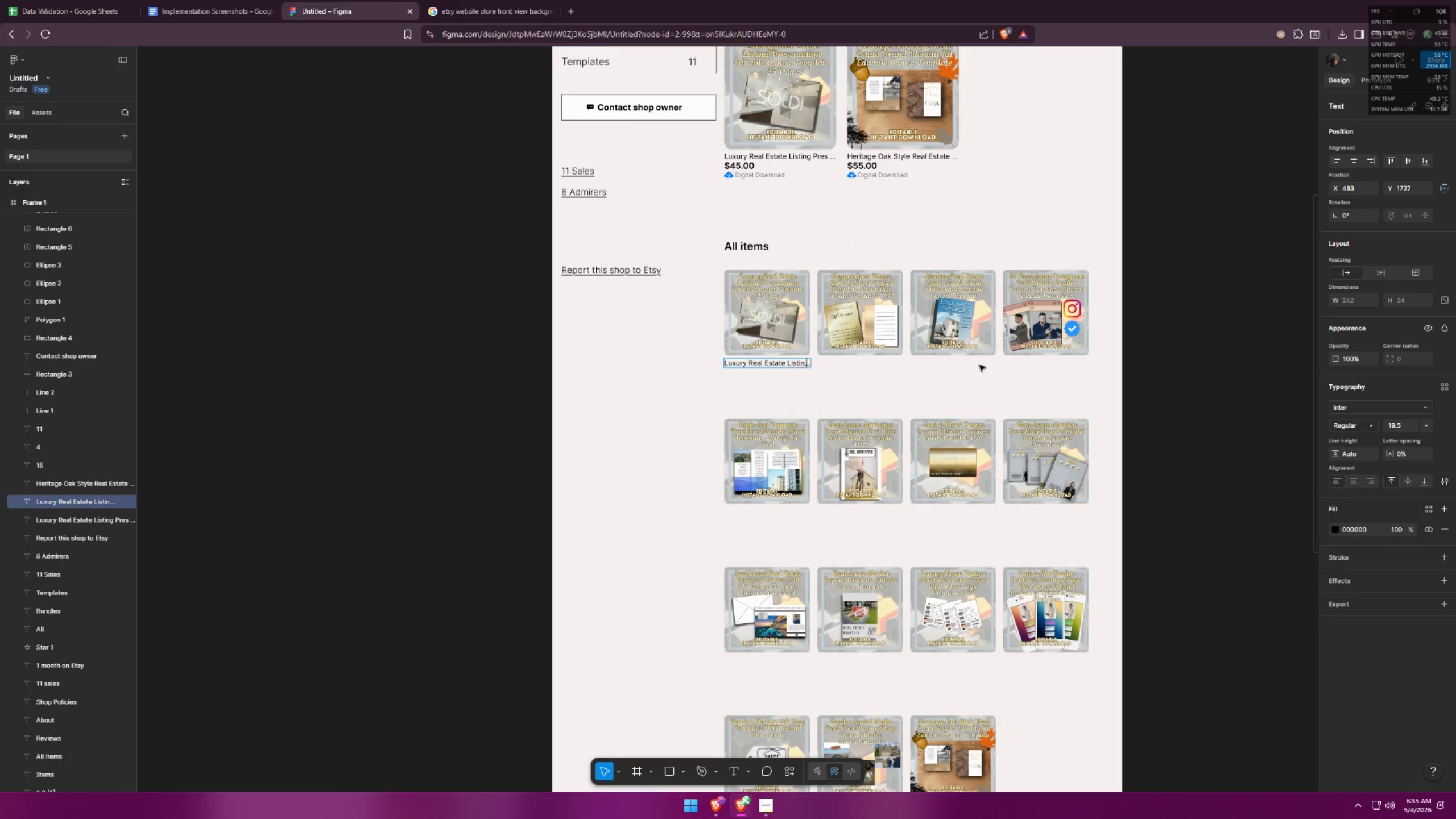 
key(ArrowLeft)
 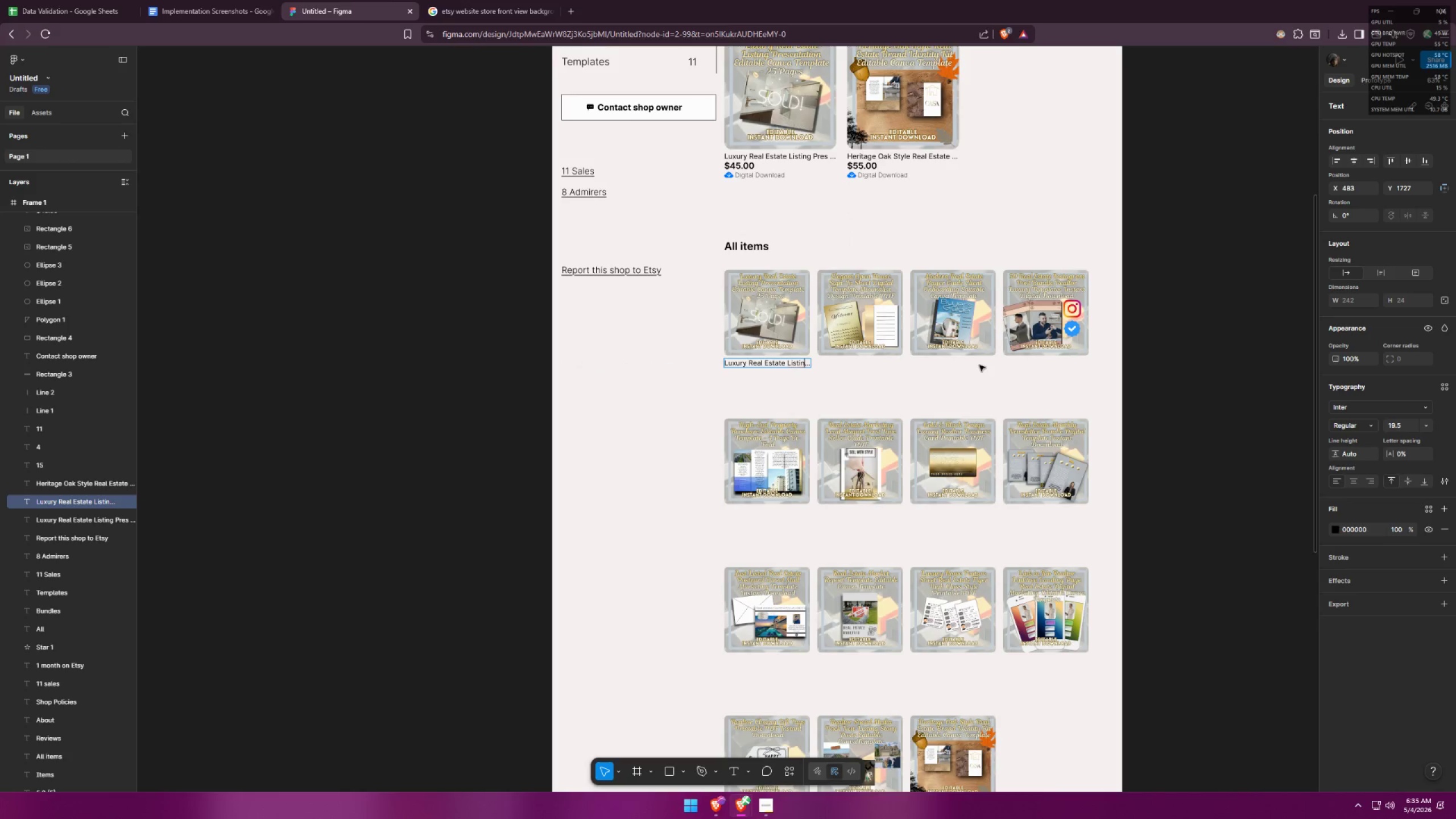 
key(Backspace)
 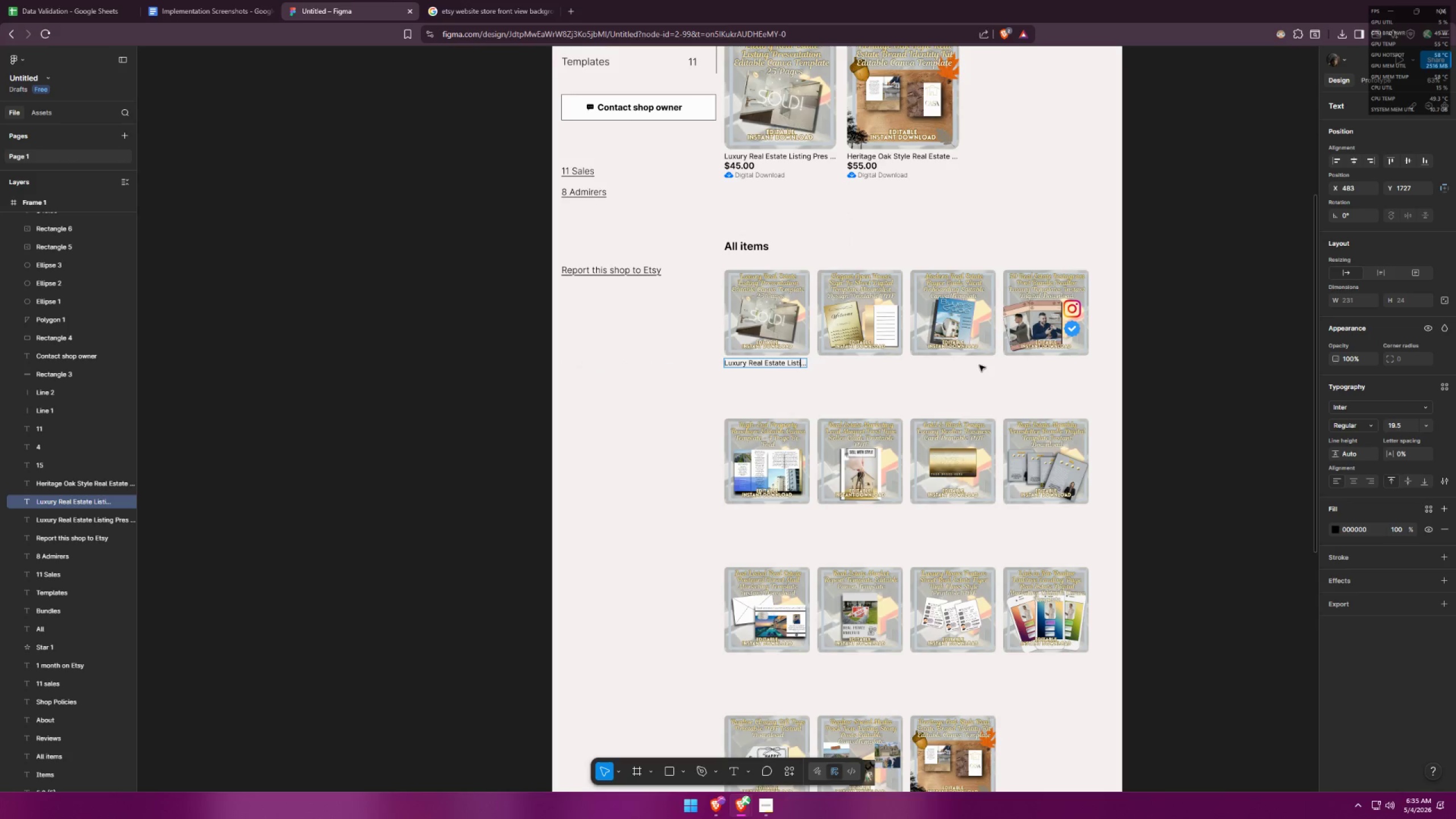 
key(Space)
 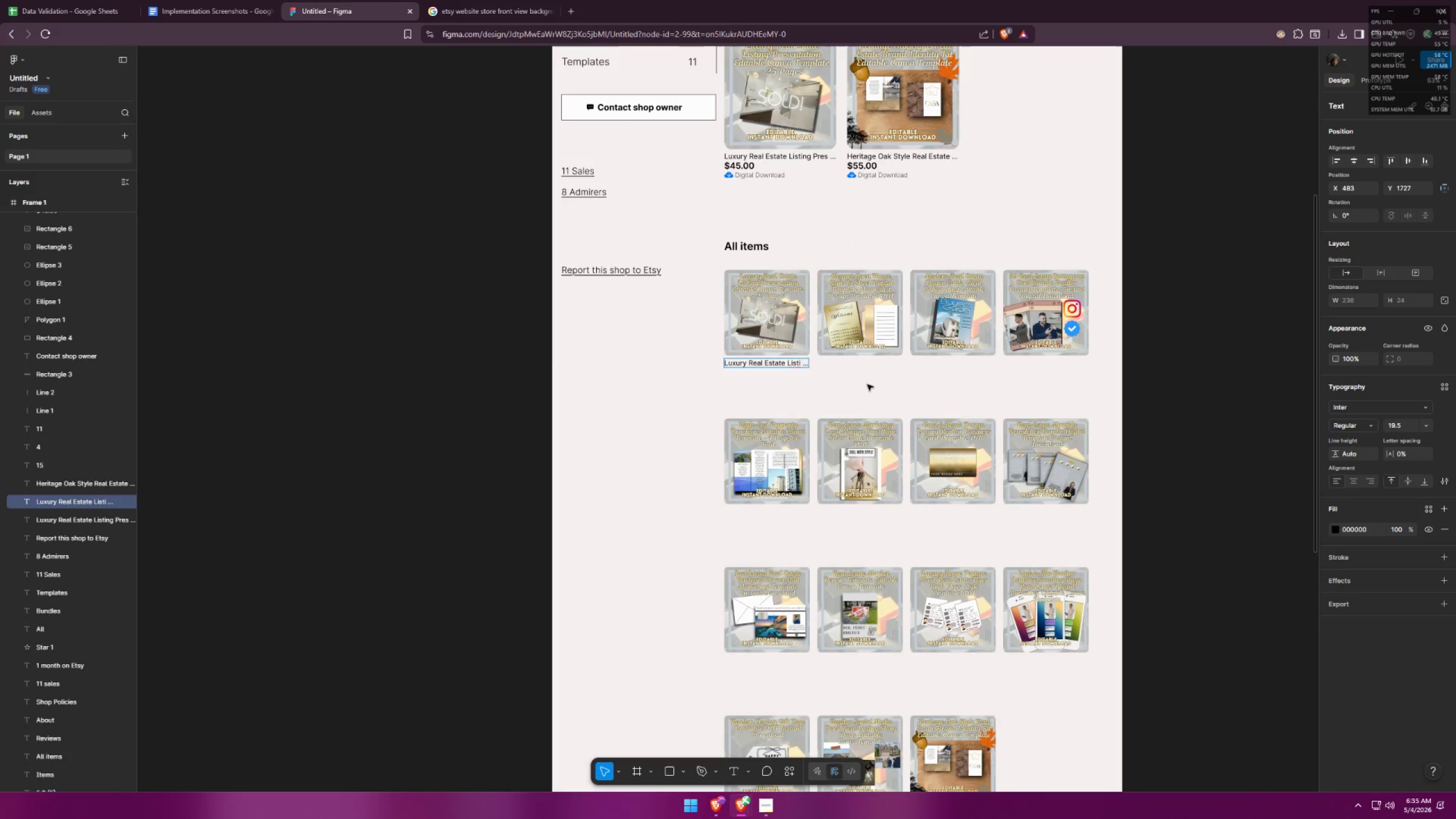 
double_click([867, 384])
 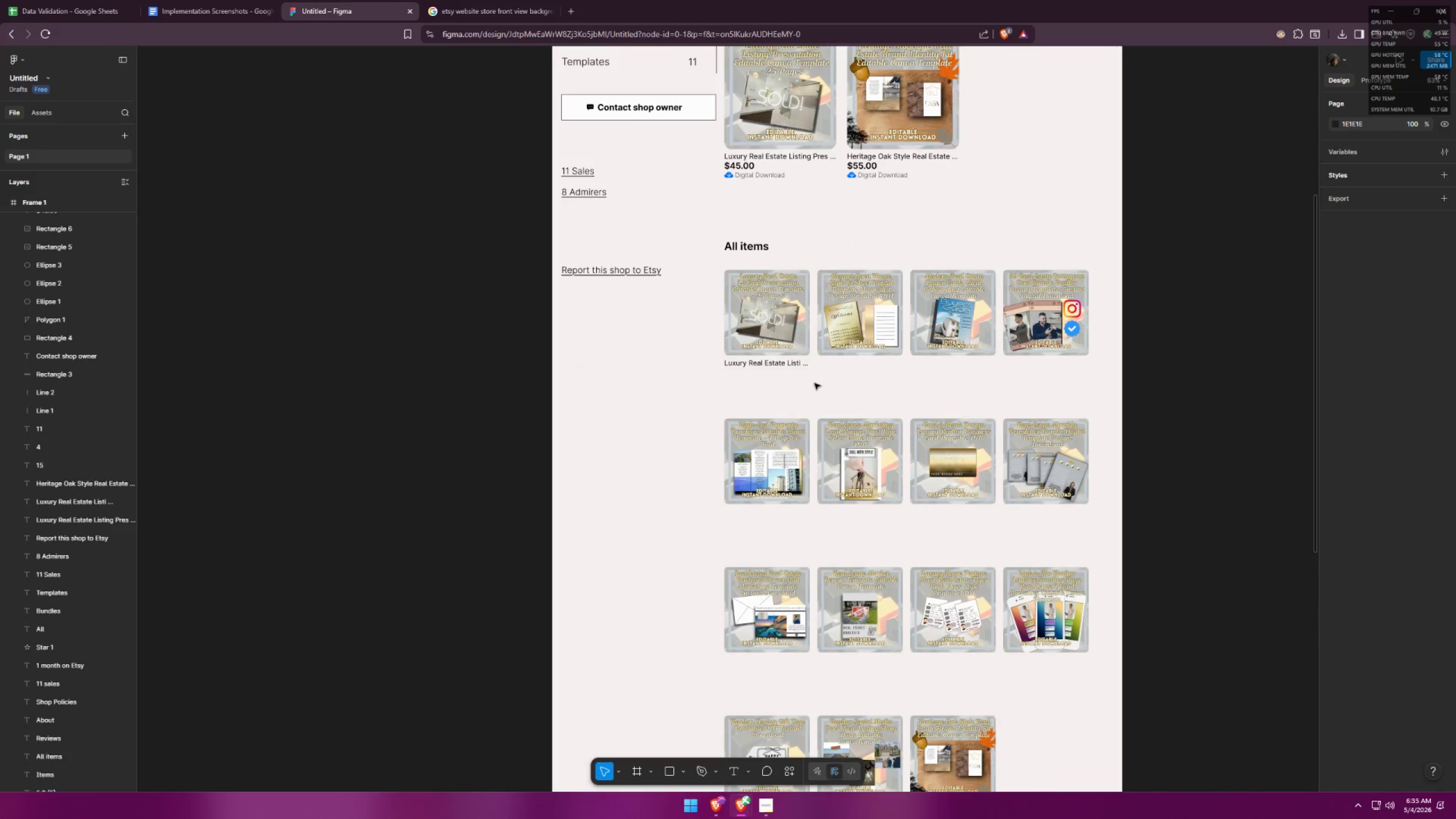 
hold_key(key=ShiftLeft, duration=2.27)
hold_key(key=AltLeft, duration=1.5)
left_click_drag(start_coordinate=[777, 365], to_coordinate=[870, 363])
 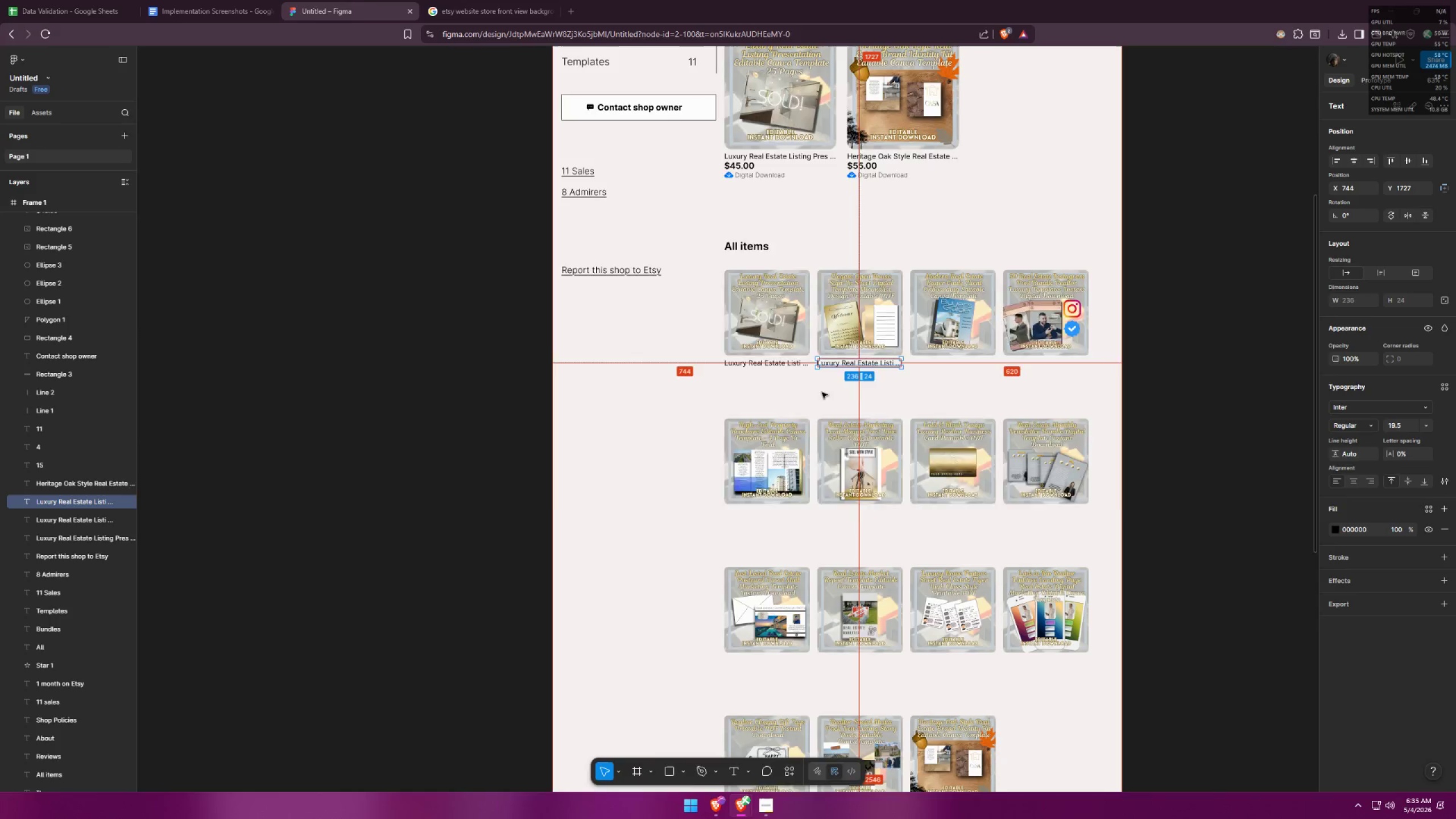 
hold_key(key=AltLeft, duration=0.75)
 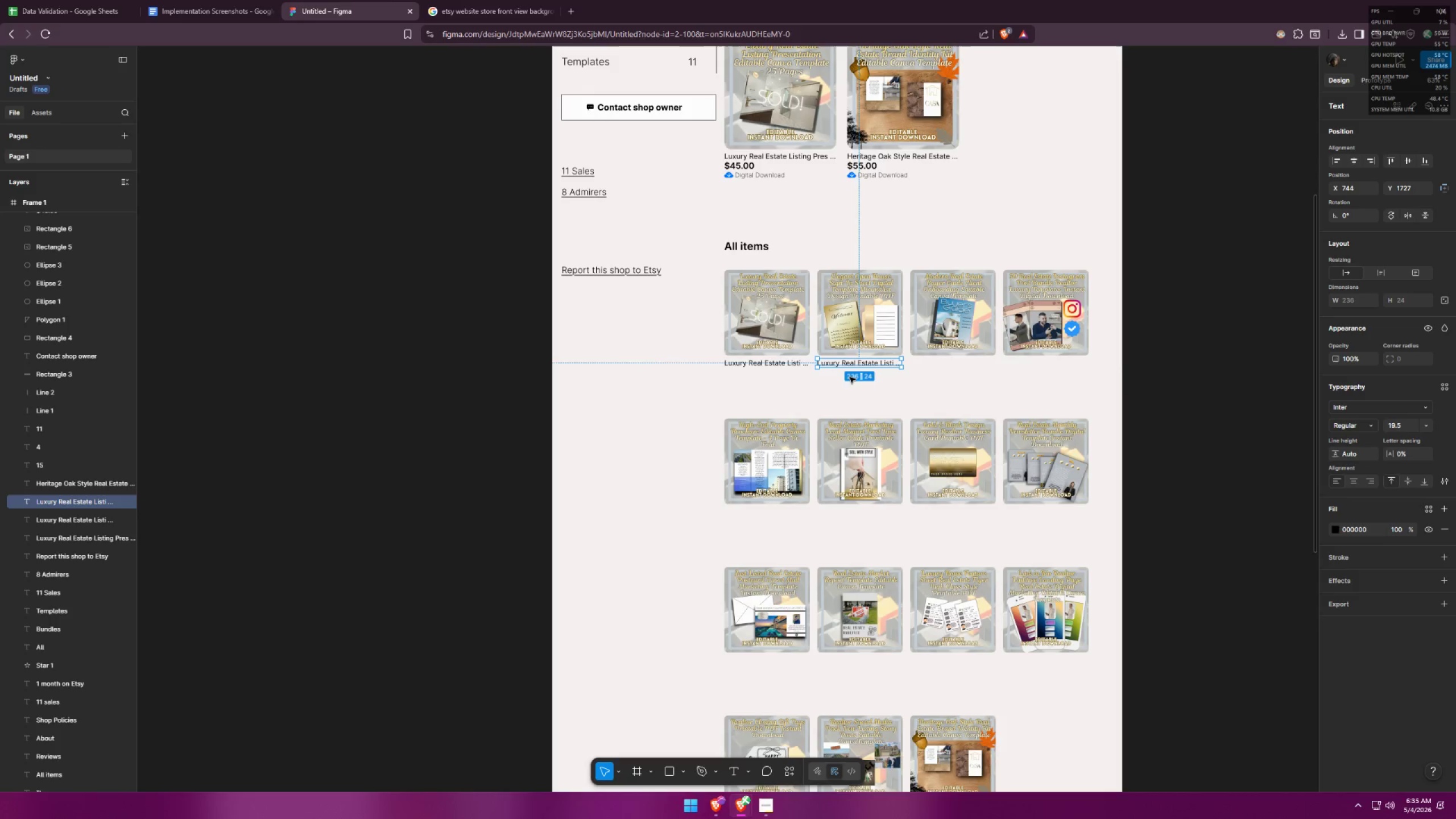 
key(Alt+AltLeft)
 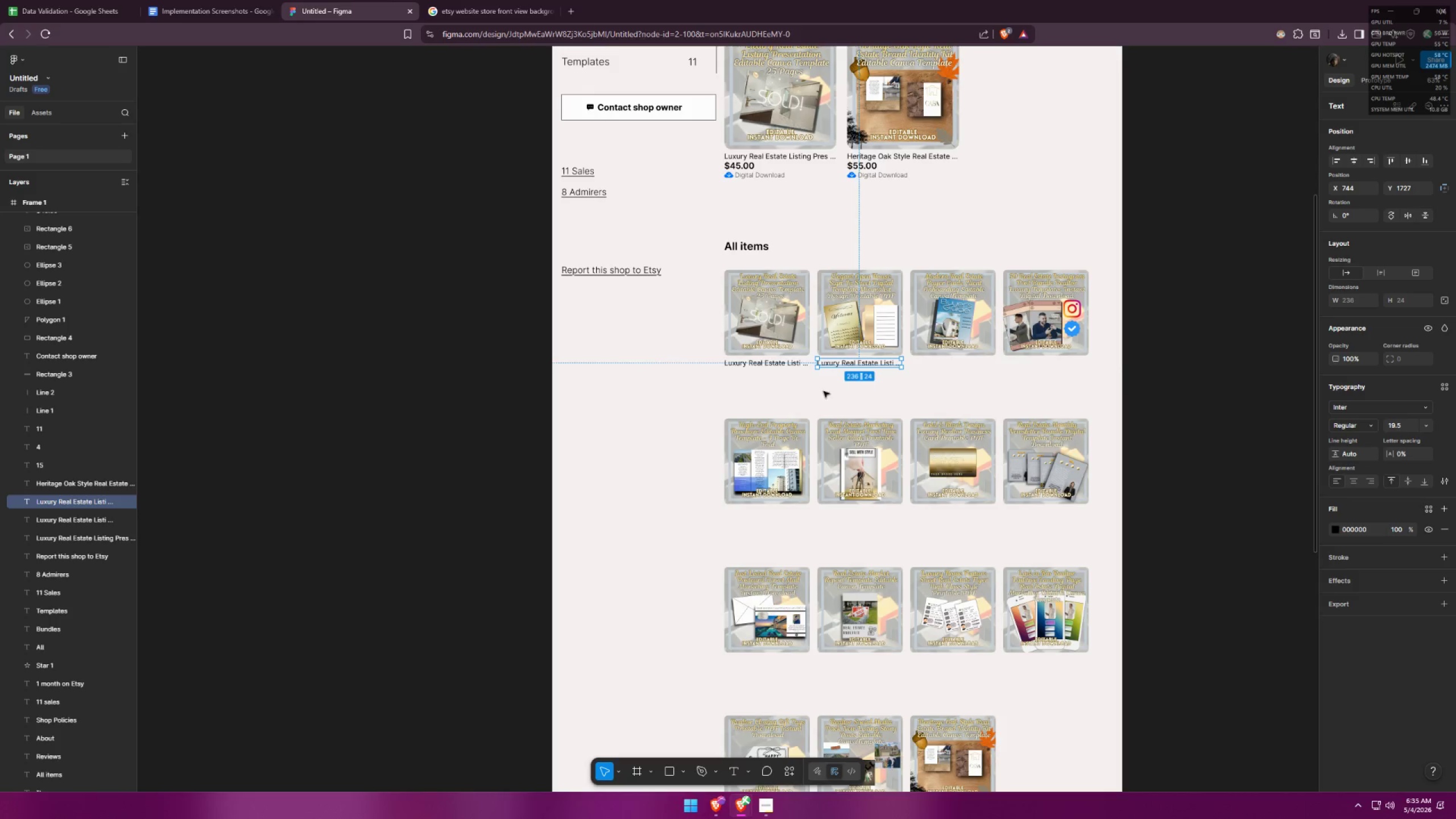 
key(Alt+Tab)
 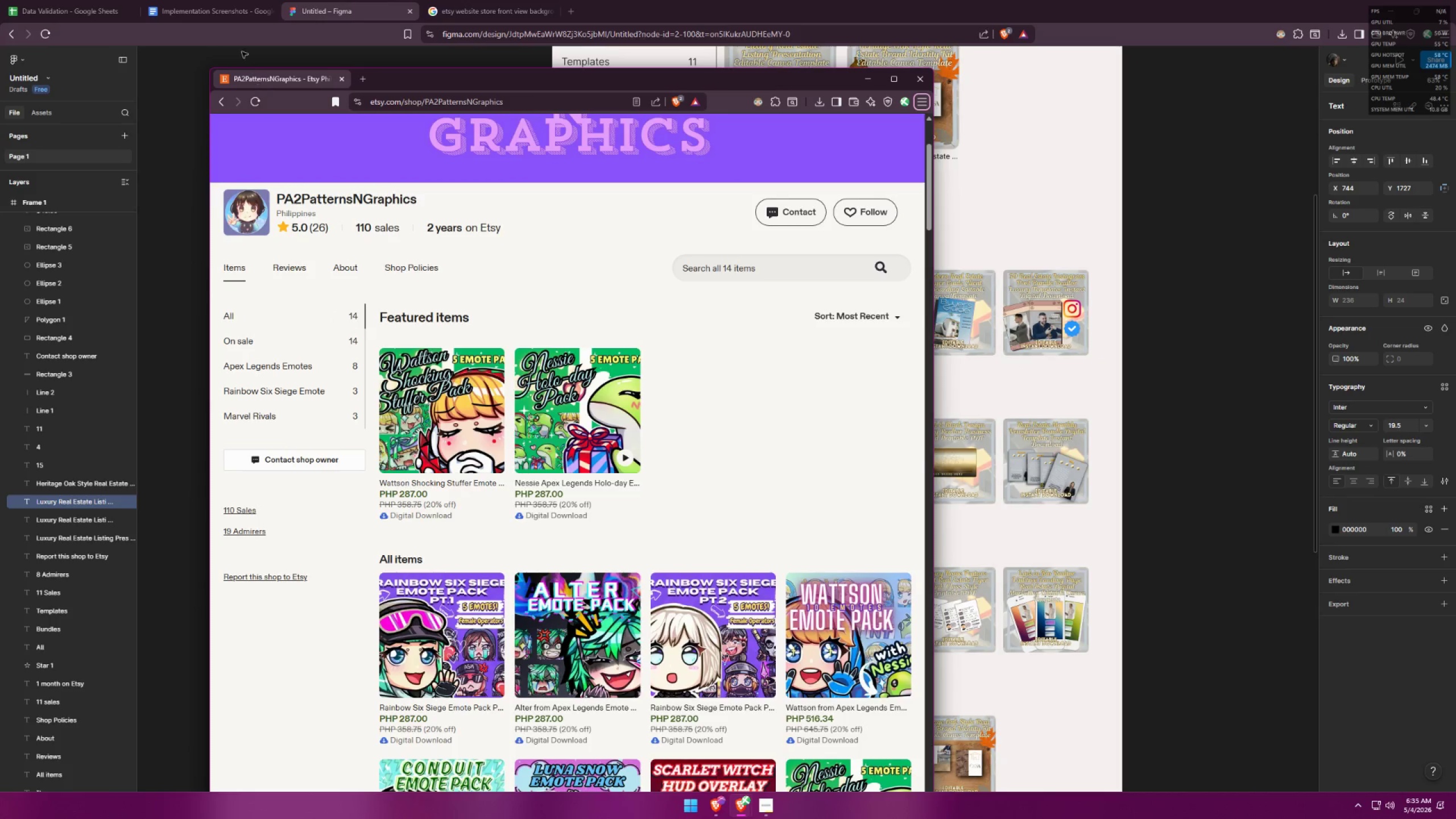 
left_click([52, 0])
 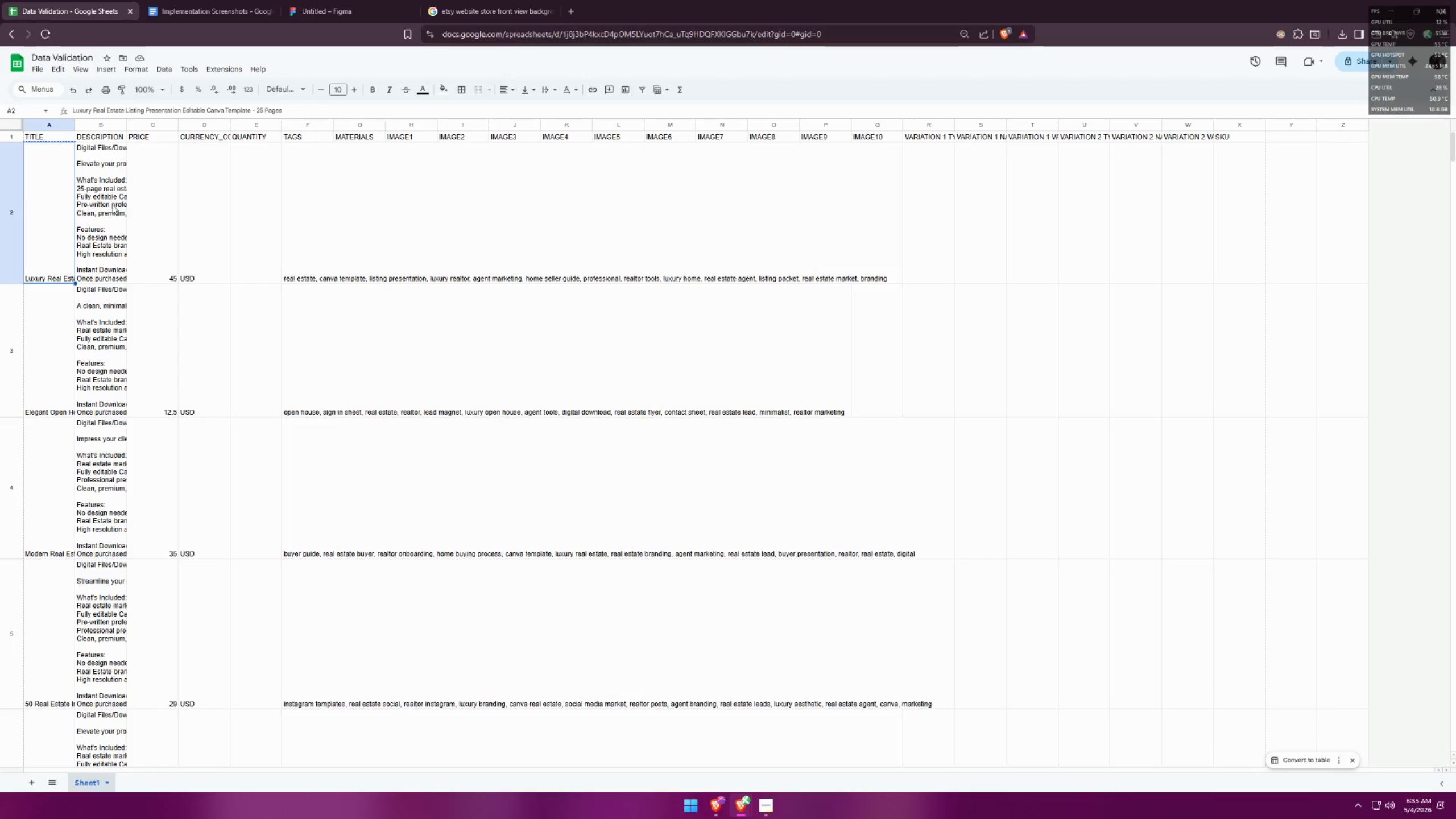 
left_click([52, 299])
 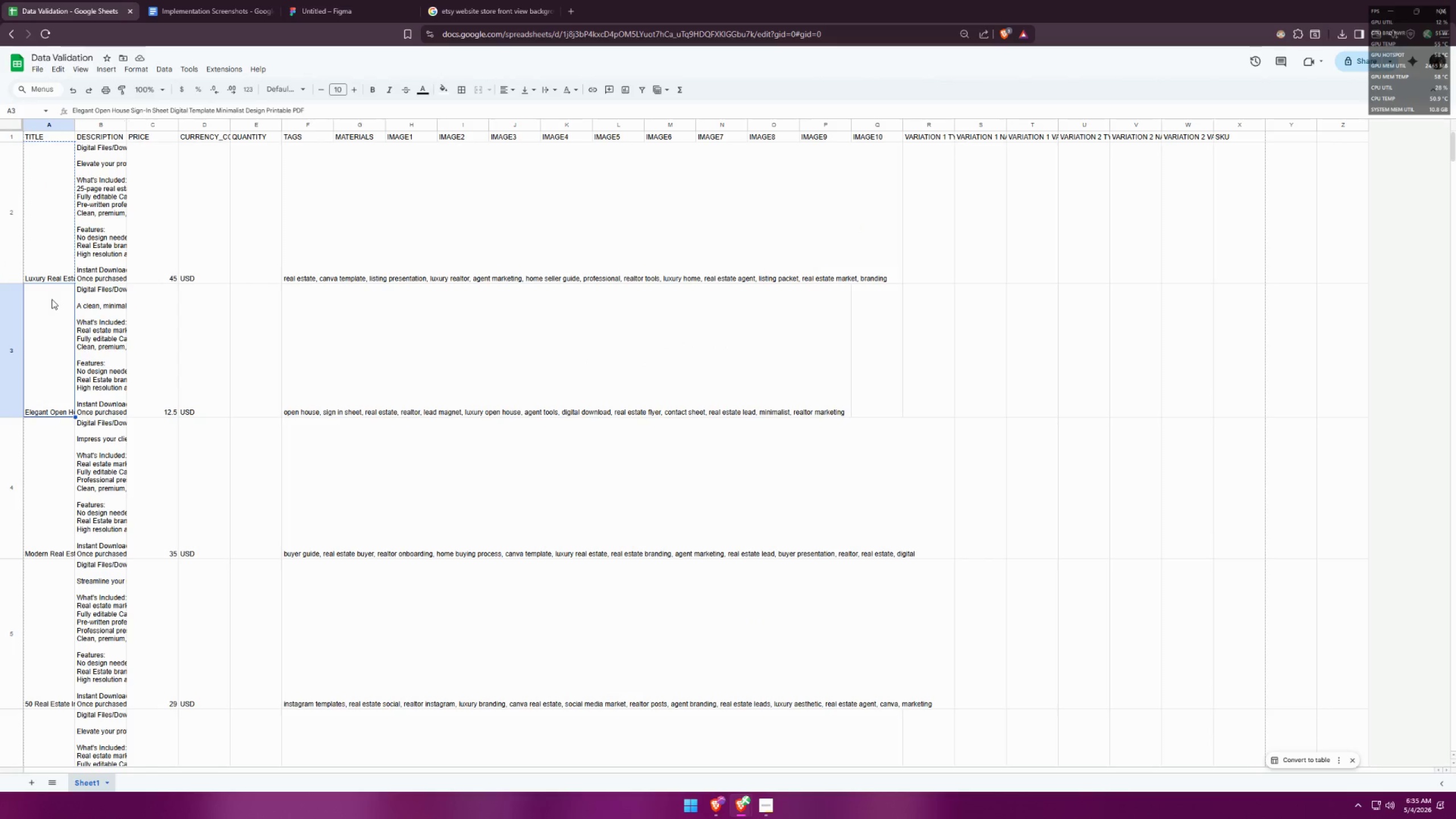 
key(Control+ControlLeft)
 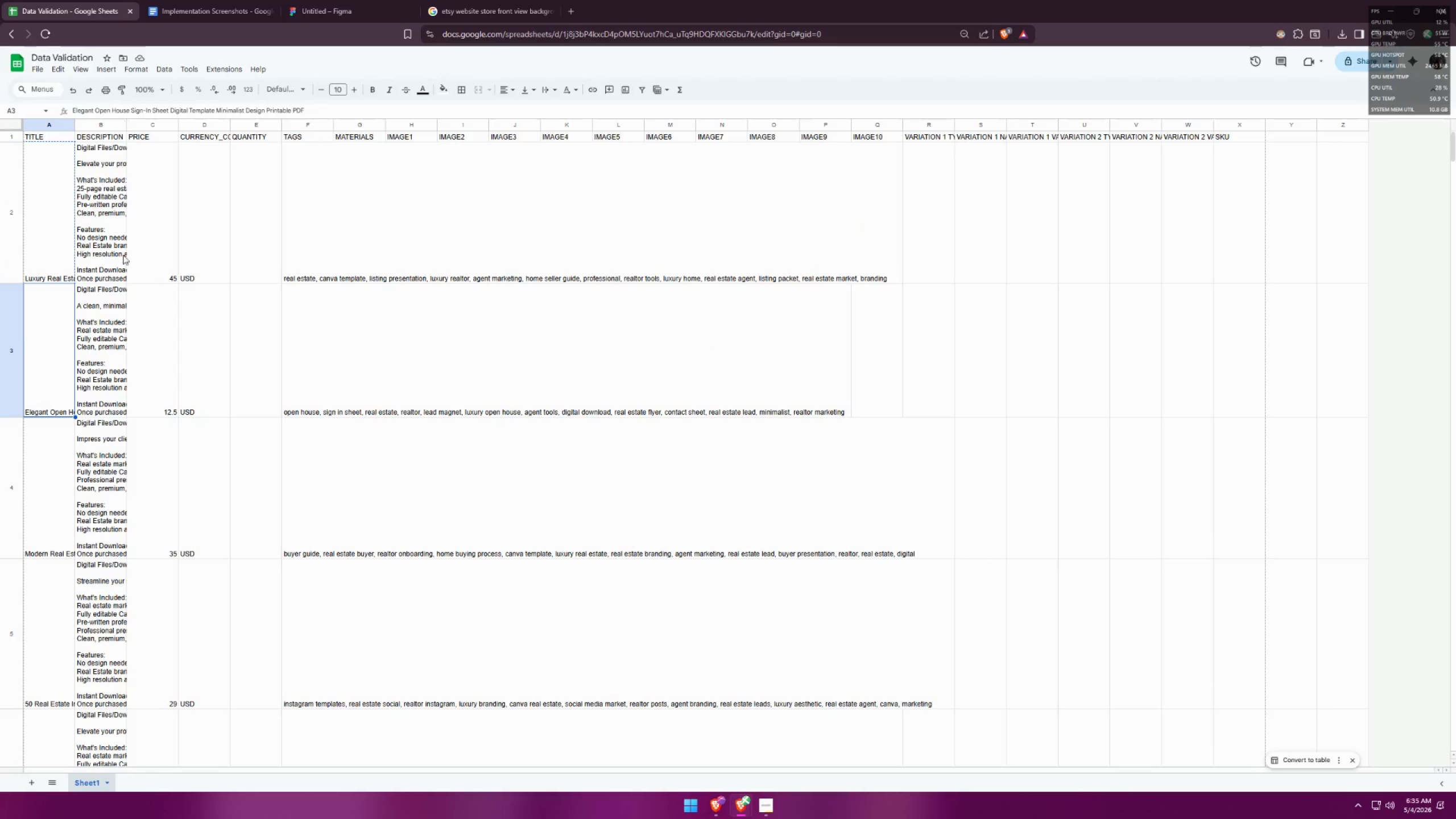 
key(Control+C)
 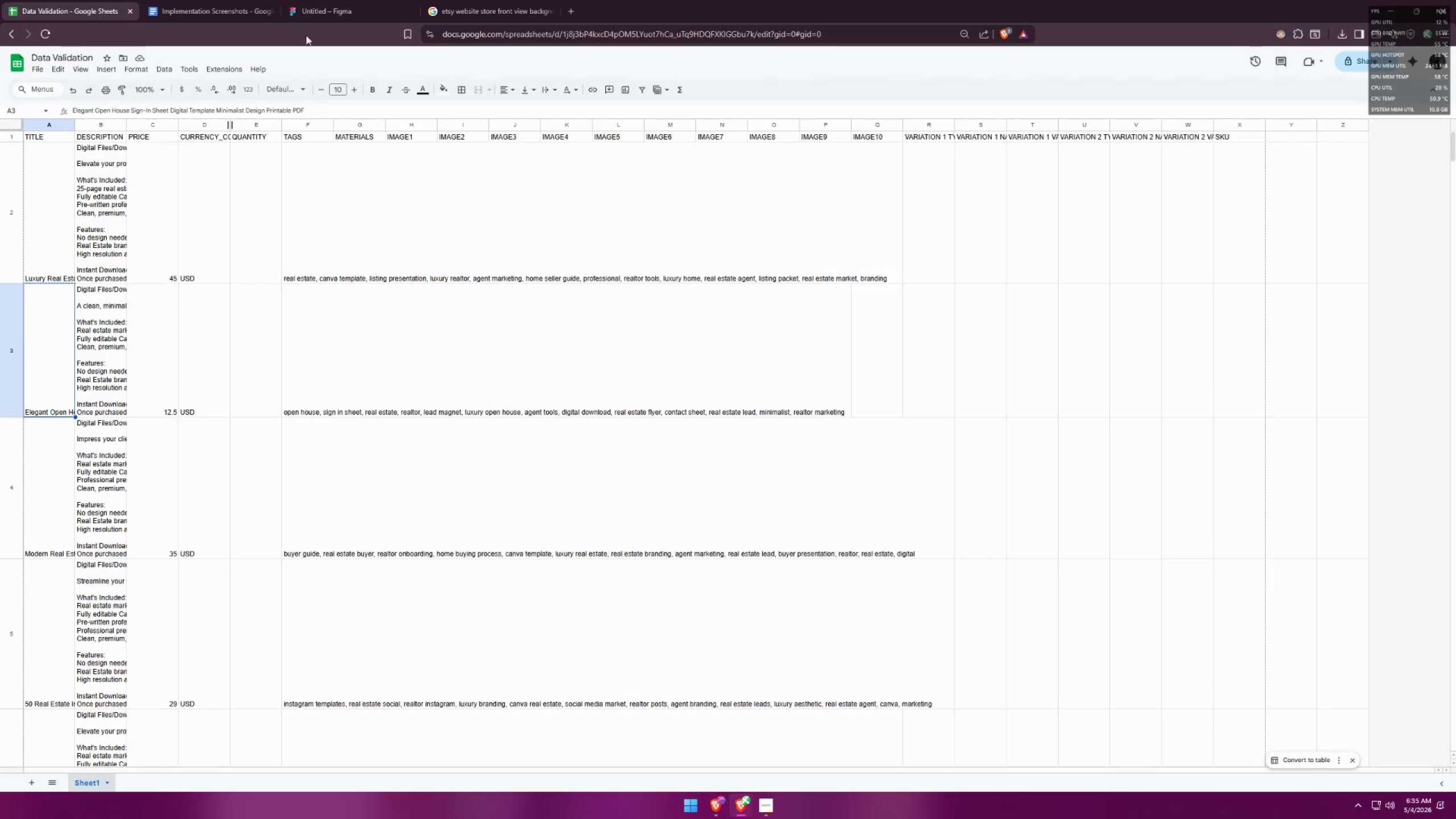 
left_click([338, 0])
 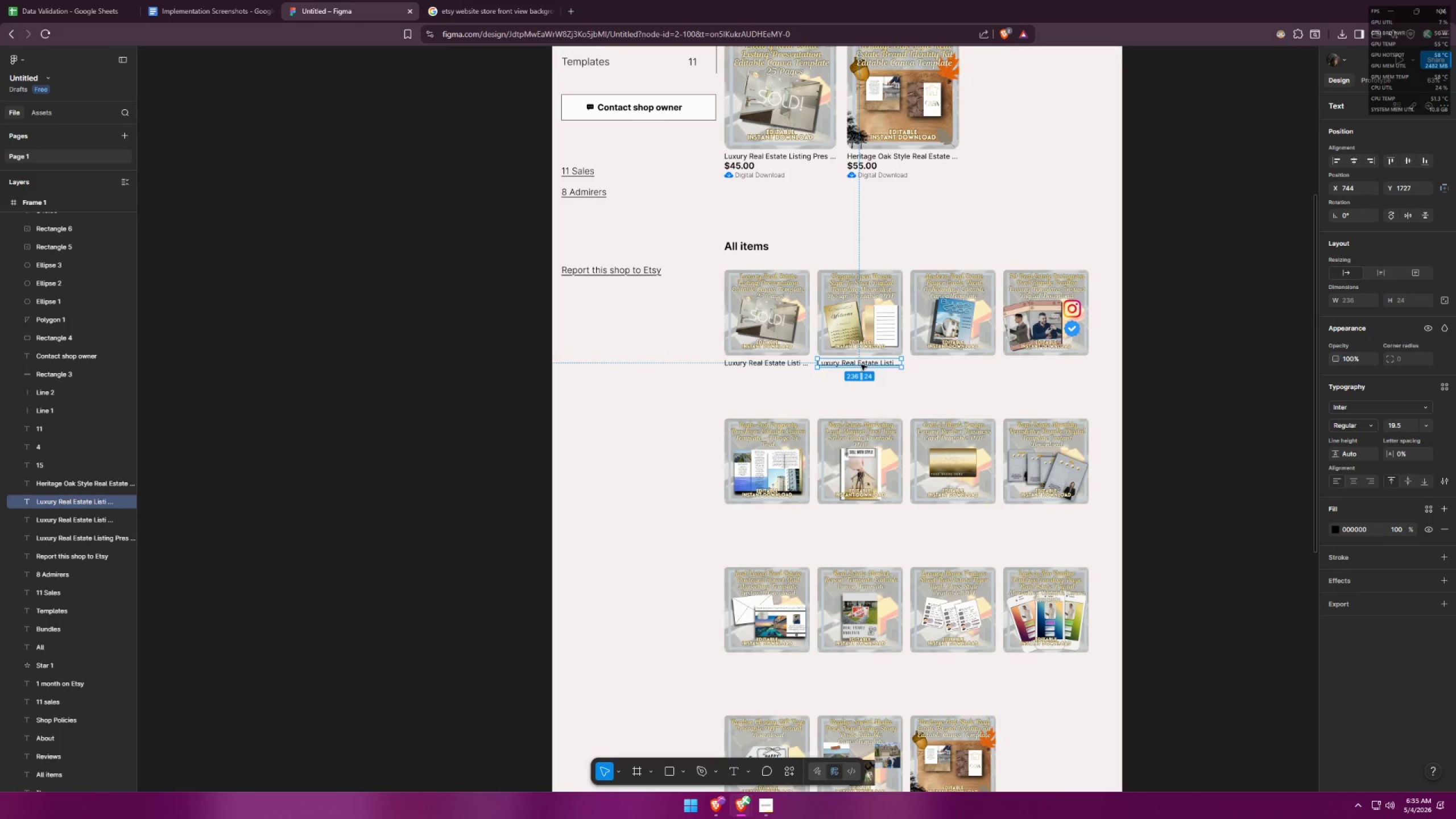 
double_click([861, 363])
 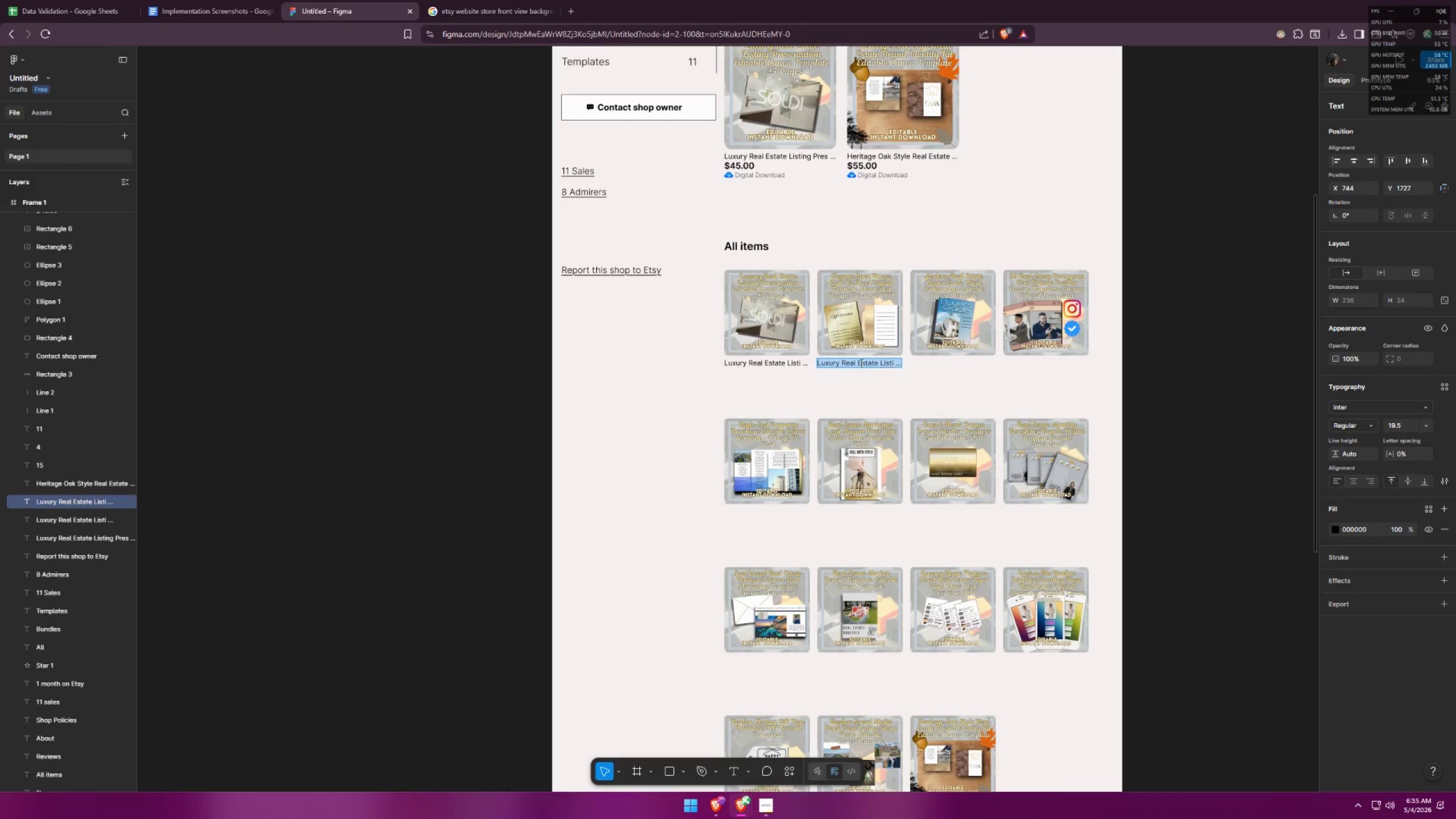 
key(Control+ControlLeft)
 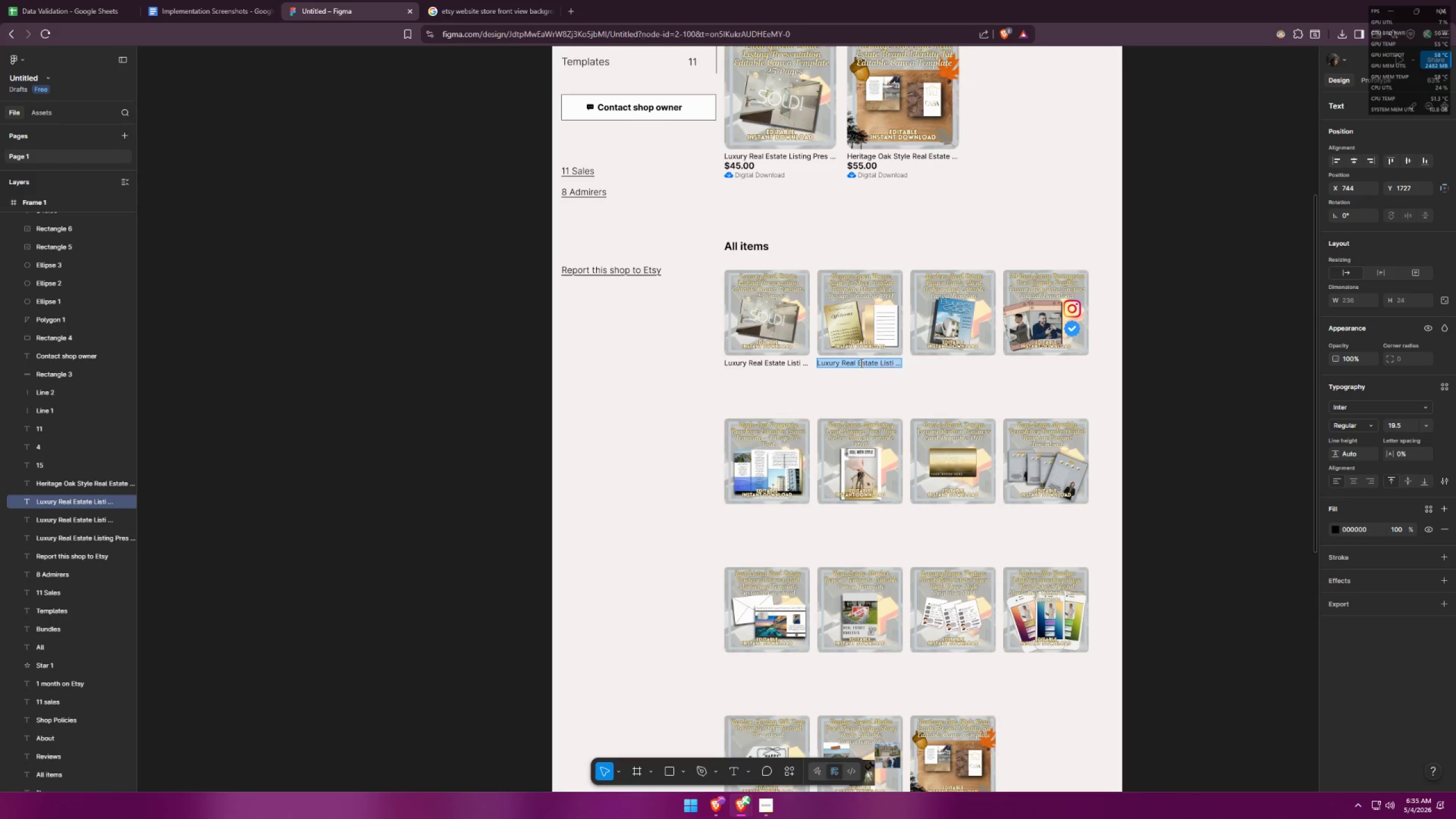 
key(Control+V)
 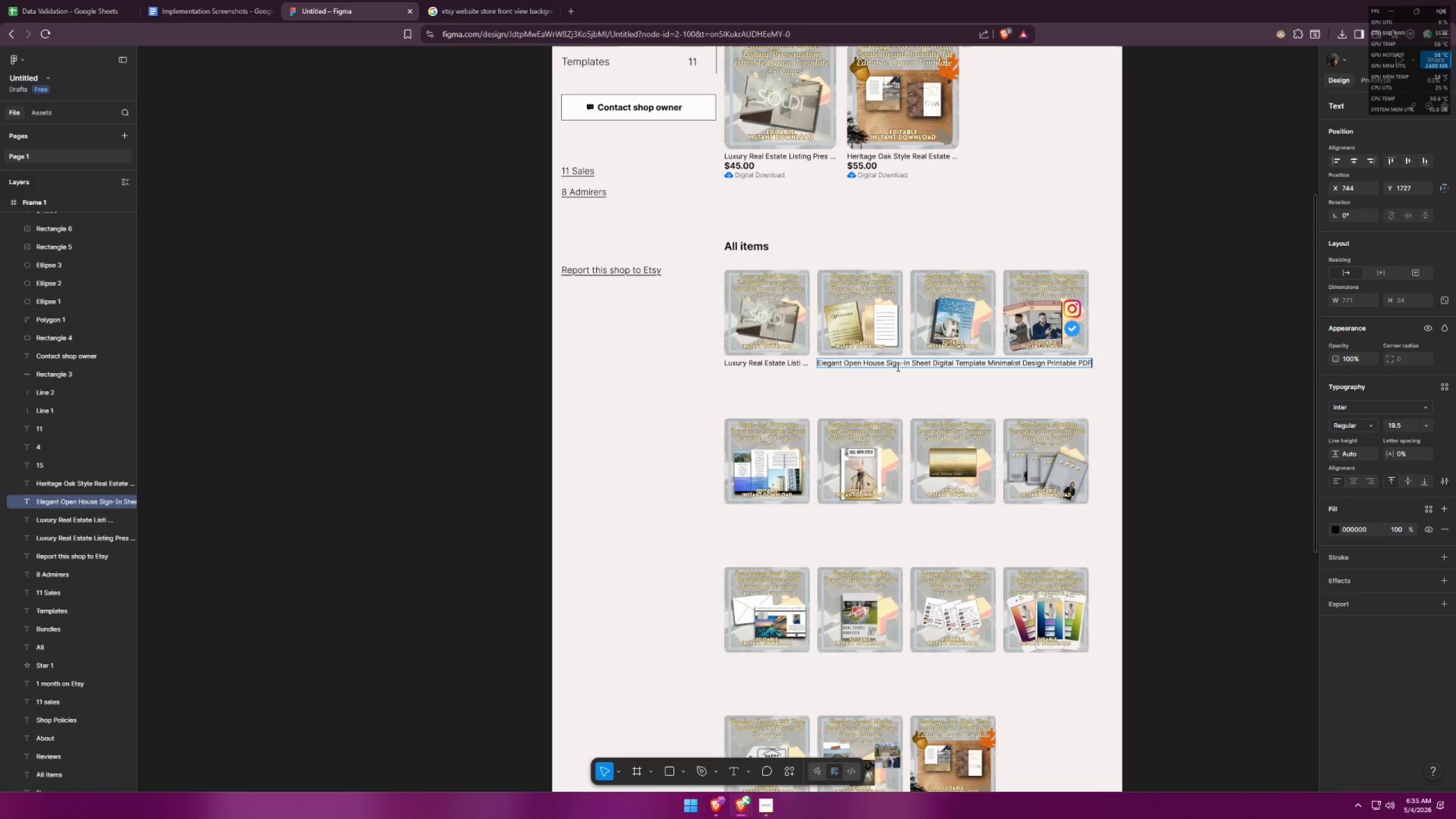 
left_click_drag(start_coordinate=[894, 365], to_coordinate=[1131, 373])
 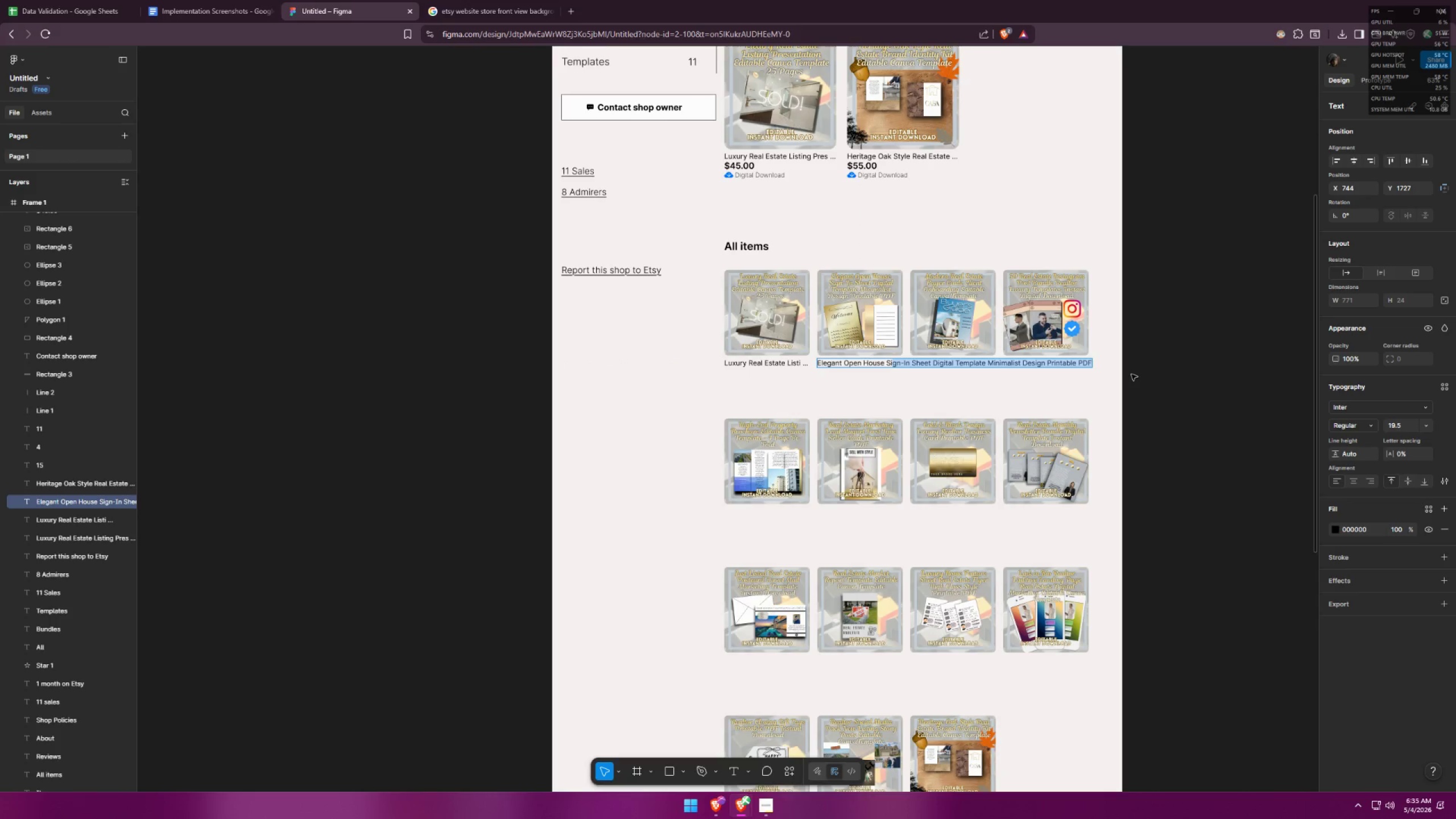 
key(Backspace)
 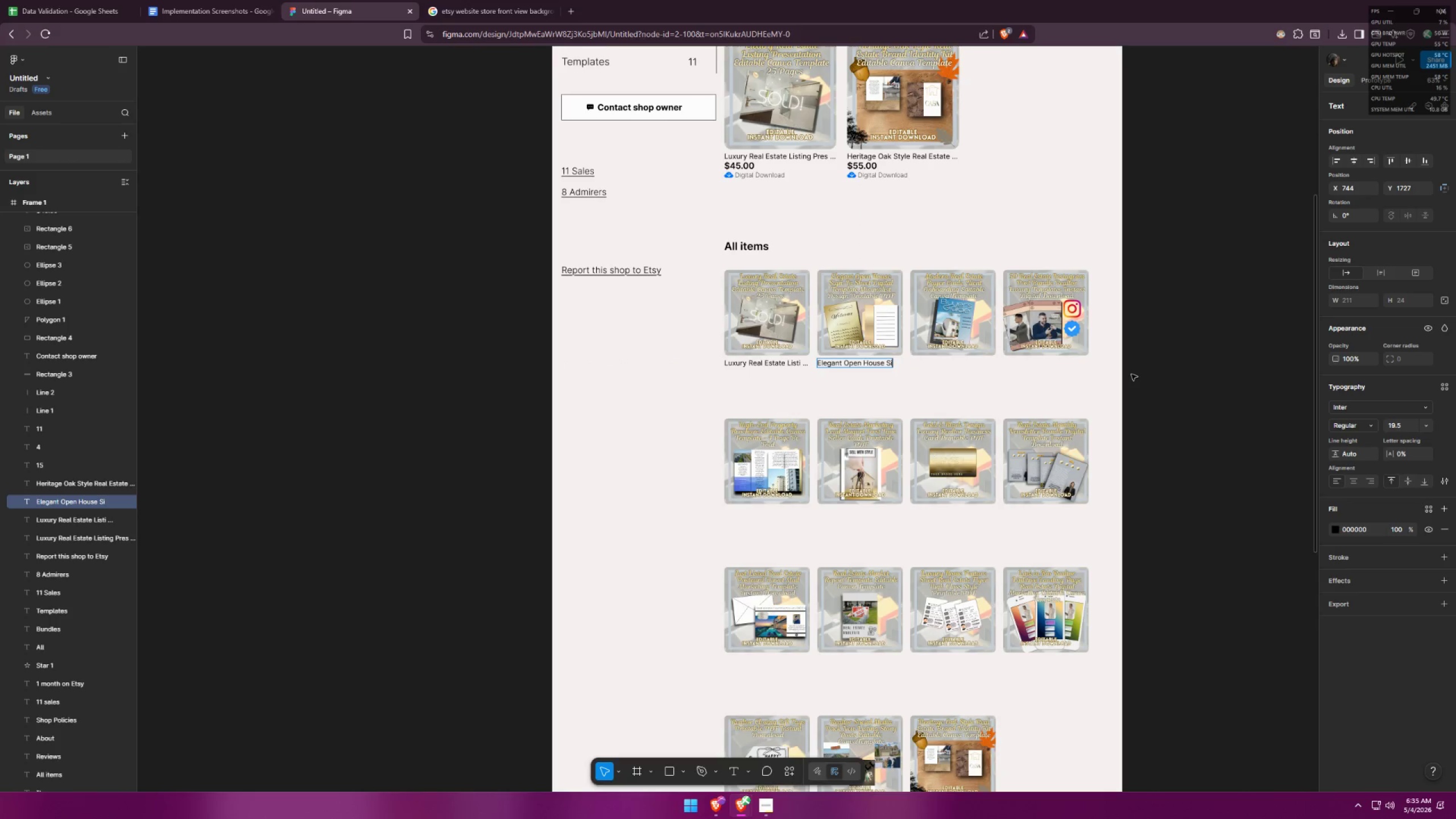 
key(Space)
 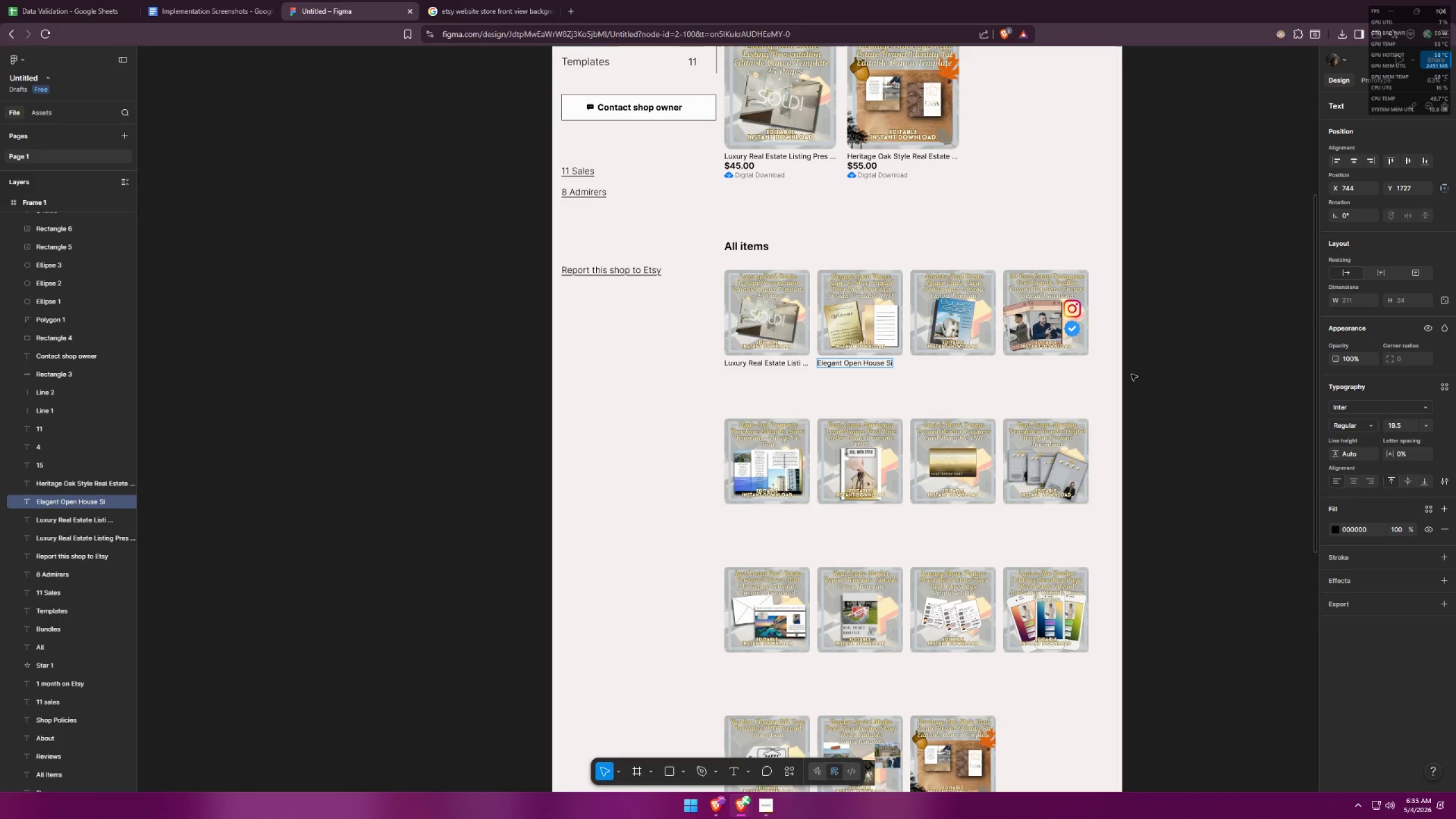 
key(Period)
 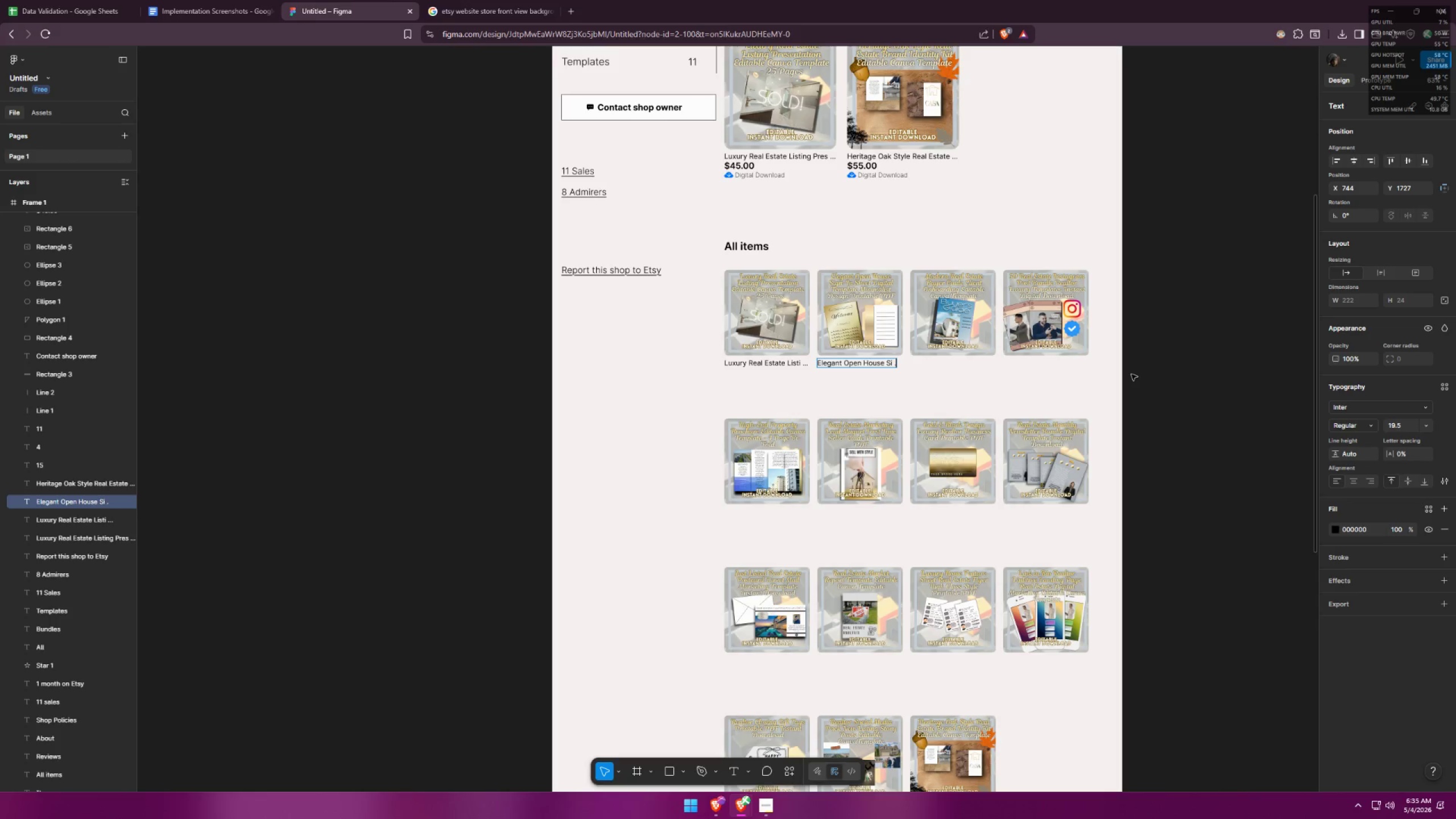 
key(Period)
 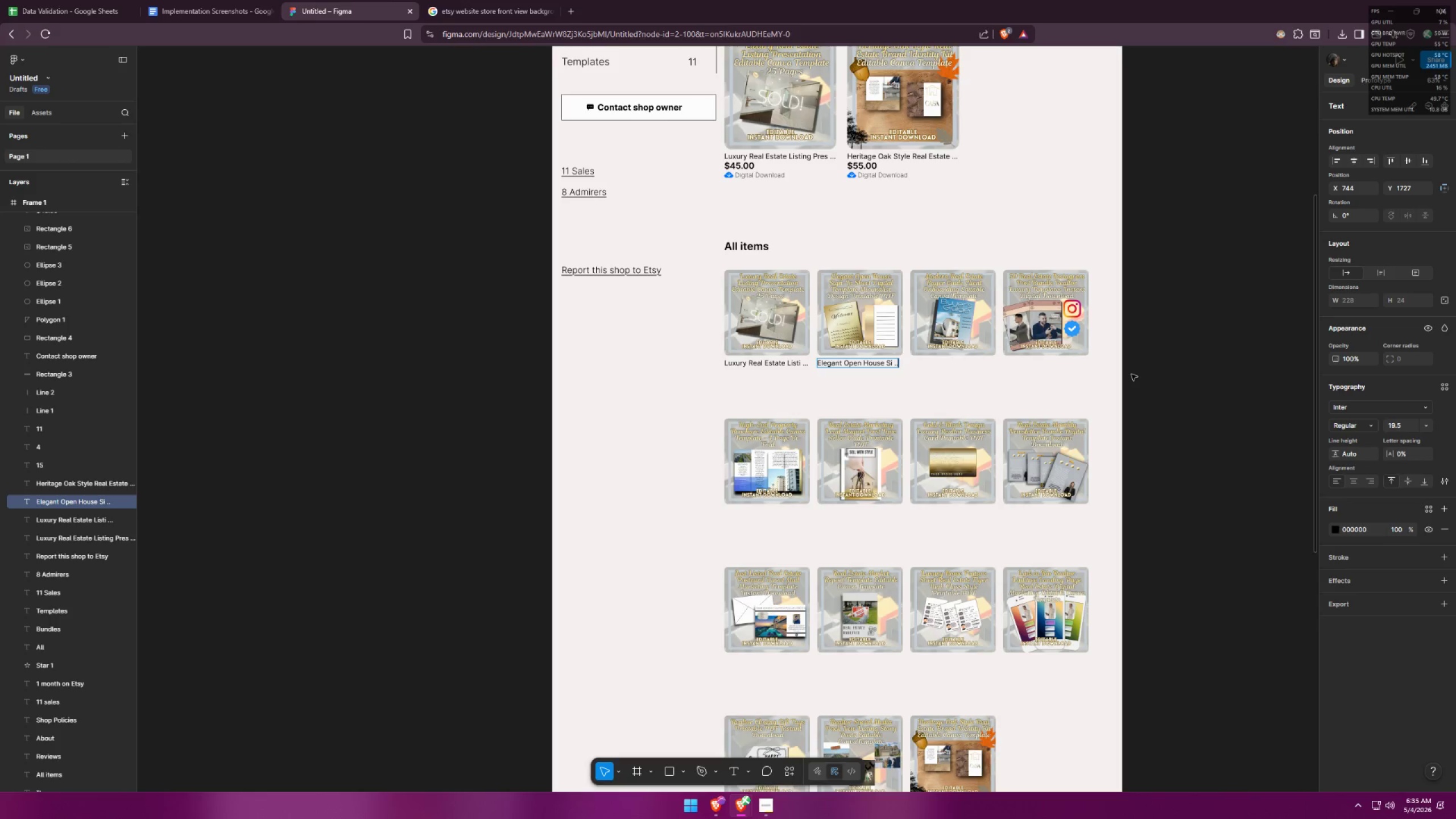 
key(Period)
 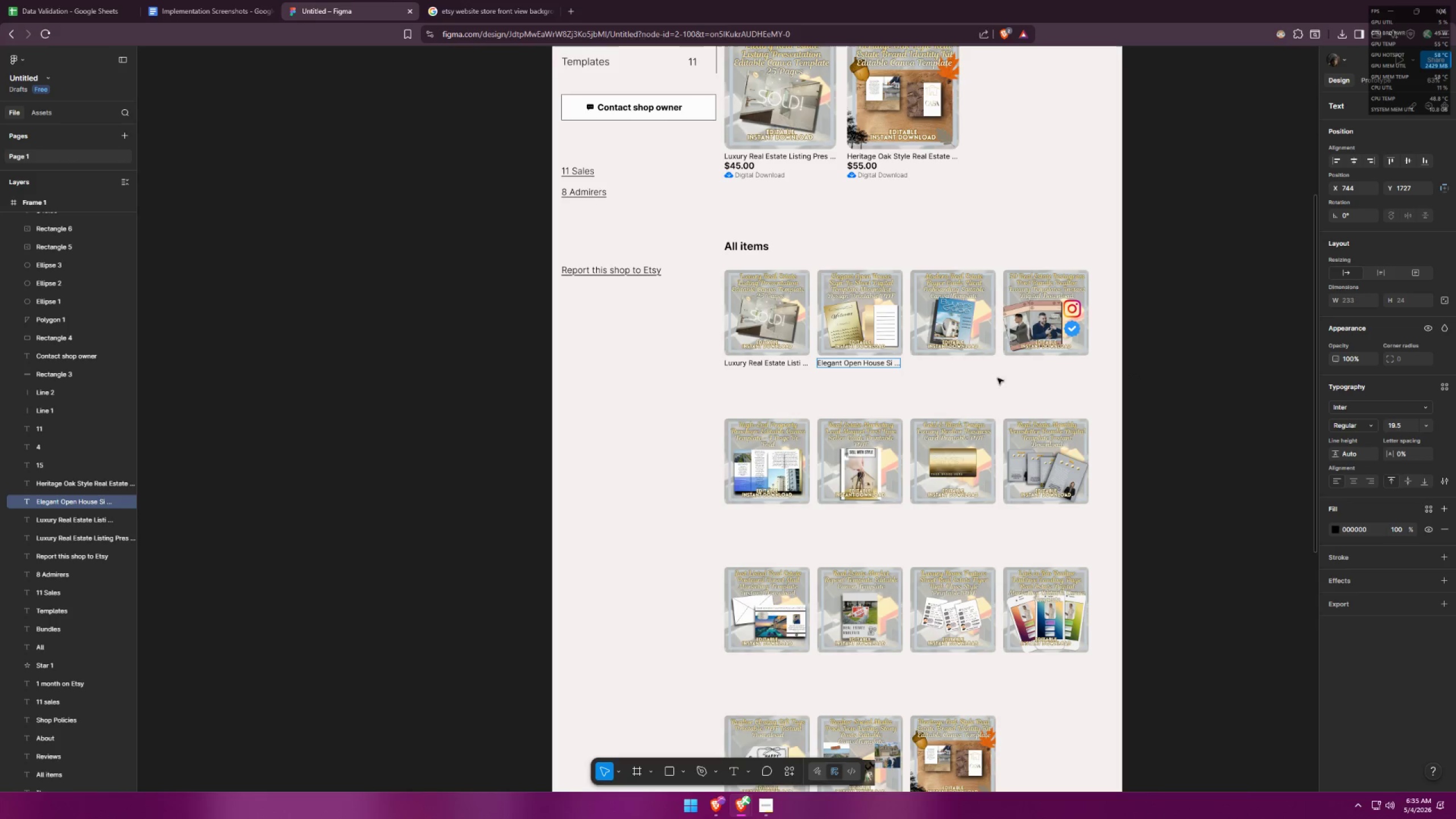 
left_click([925, 388])
 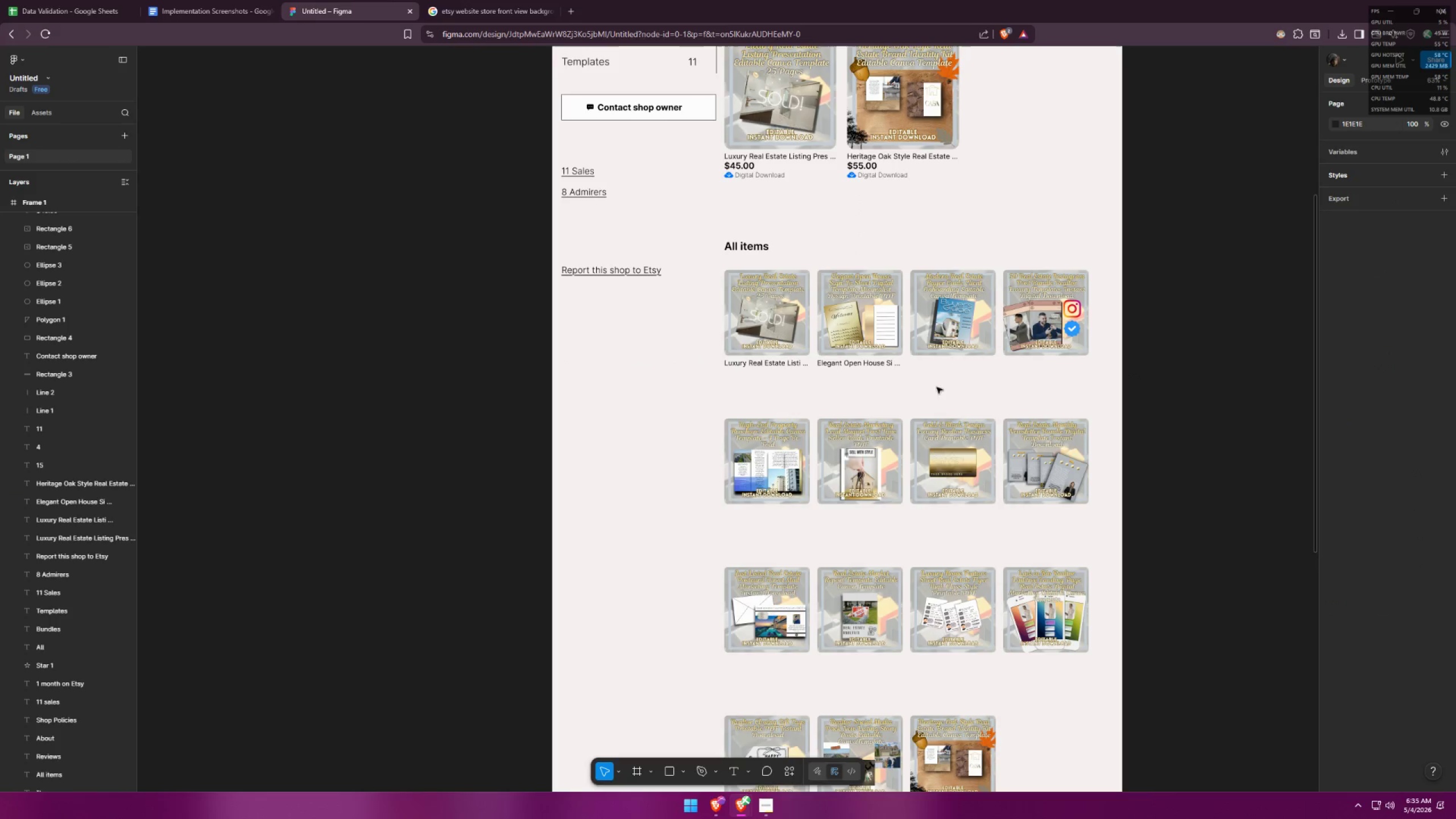 
hold_key(key=AltLeft, duration=2.97)
hold_key(key=ShiftLeft, duration=1.5)
left_click_drag(start_coordinate=[883, 368], to_coordinate=[976, 378])
 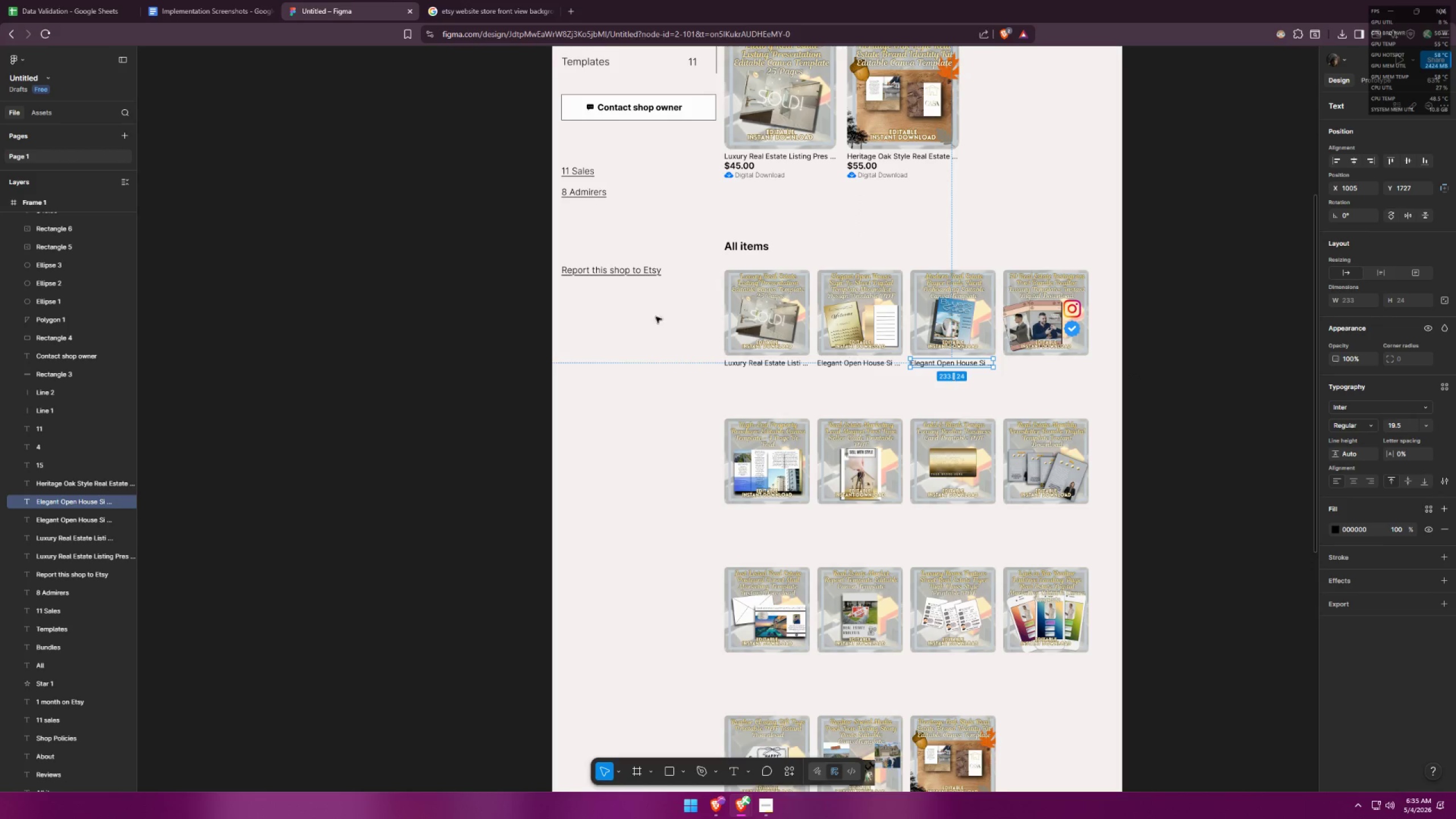 
hold_key(key=ShiftLeft, duration=1.42)
 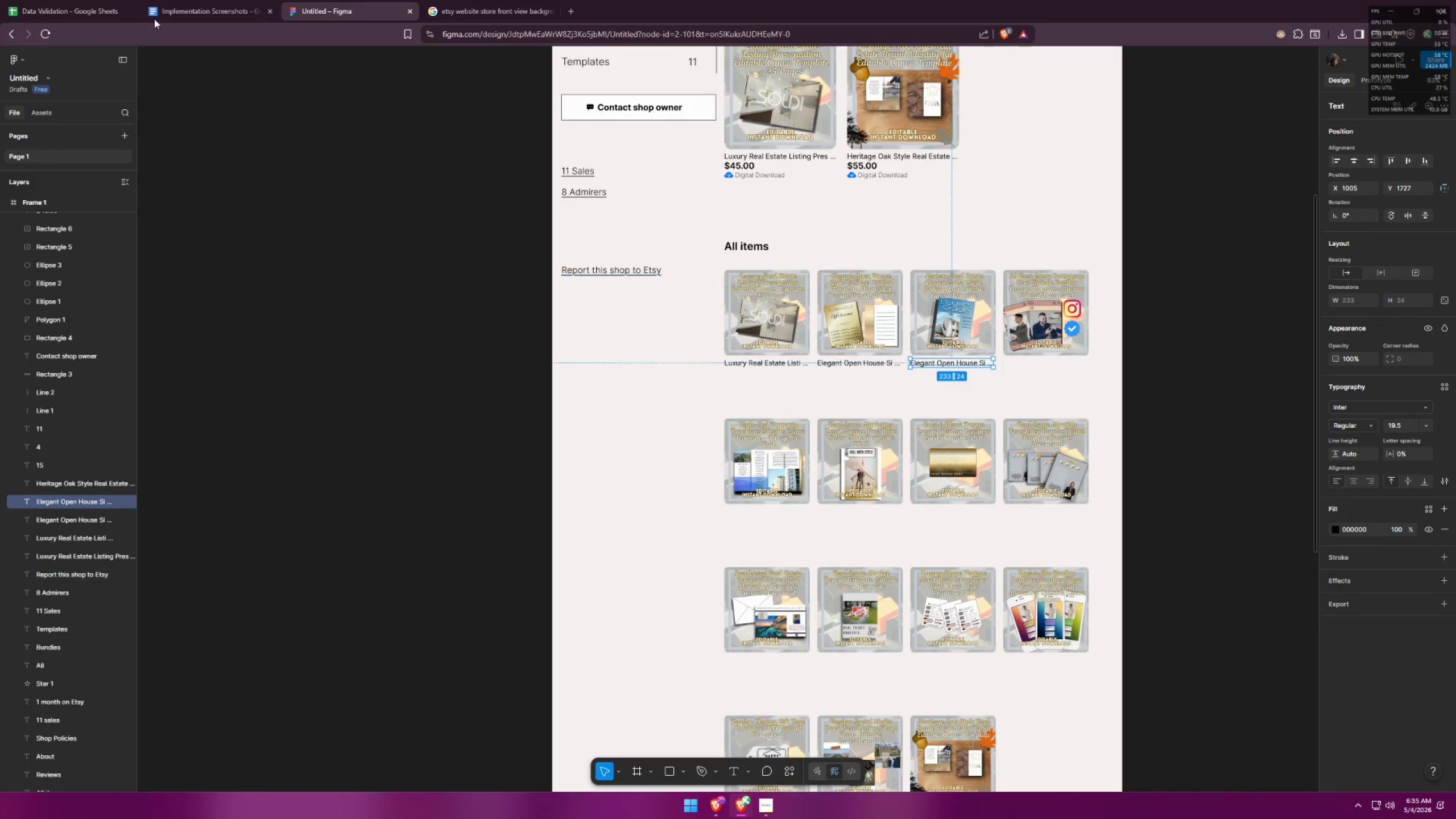 
left_click([82, 0])
 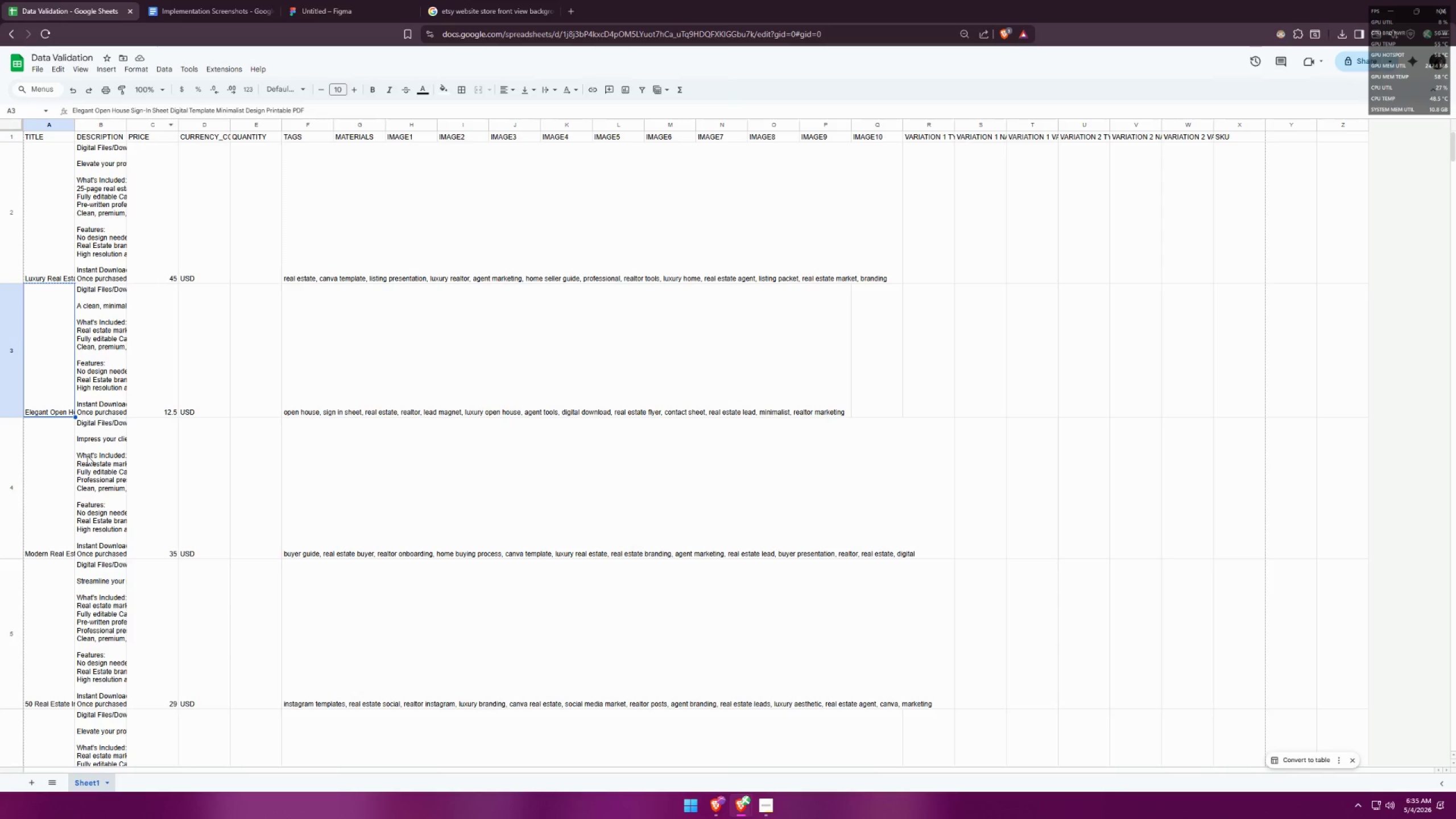 
left_click([63, 481])
 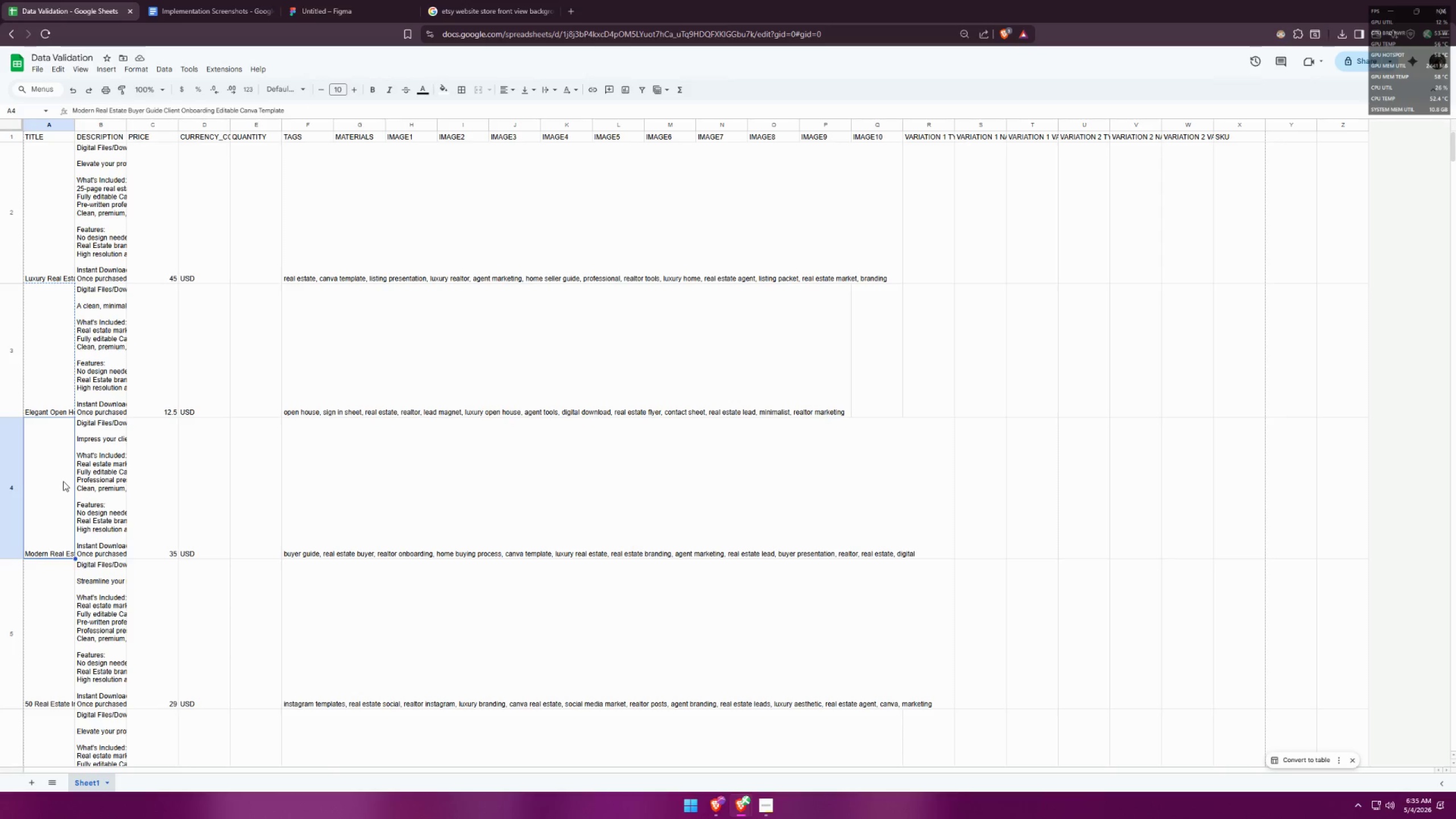 
key(Control+ControlLeft)
 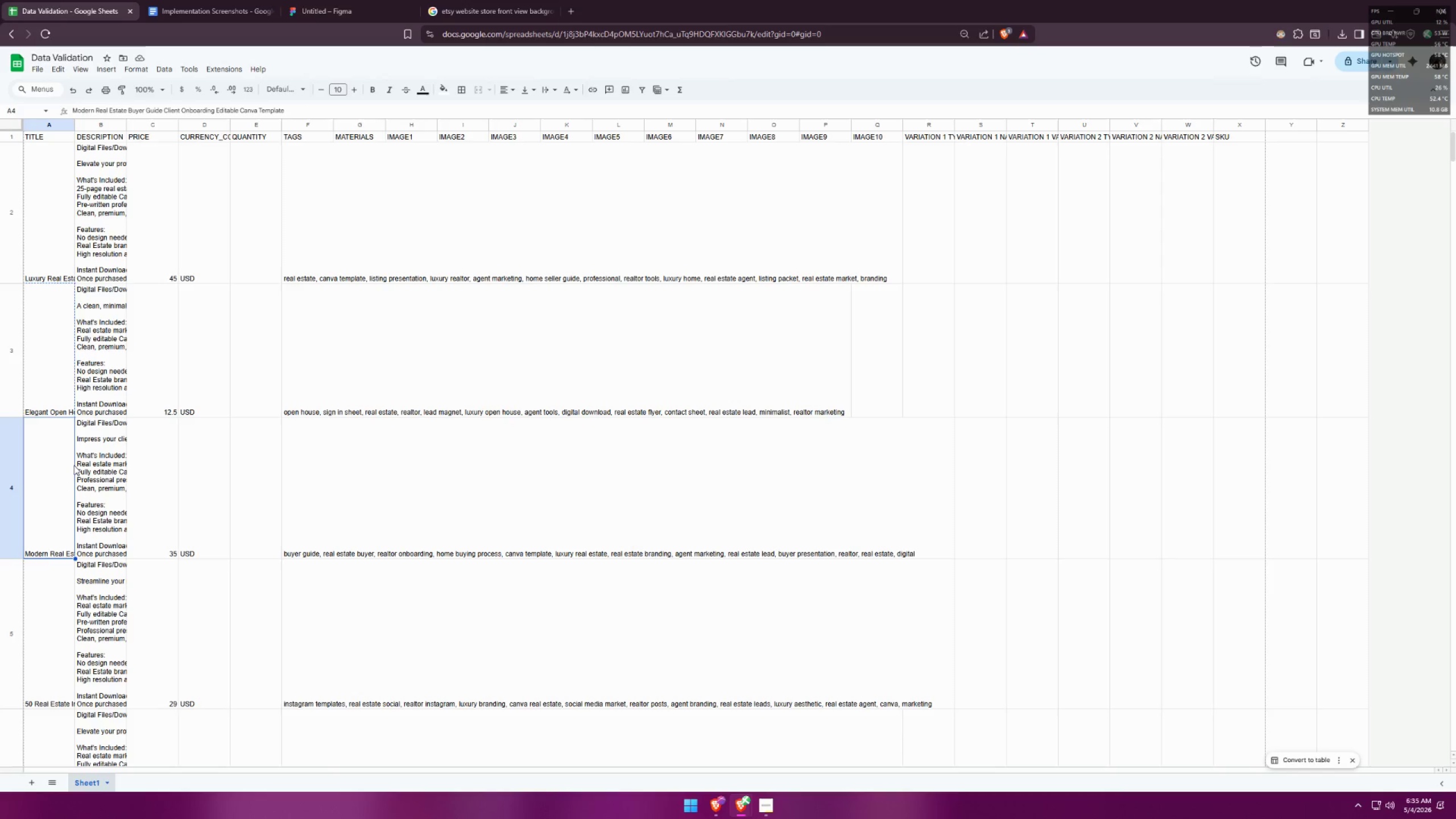 
key(Control+C)
 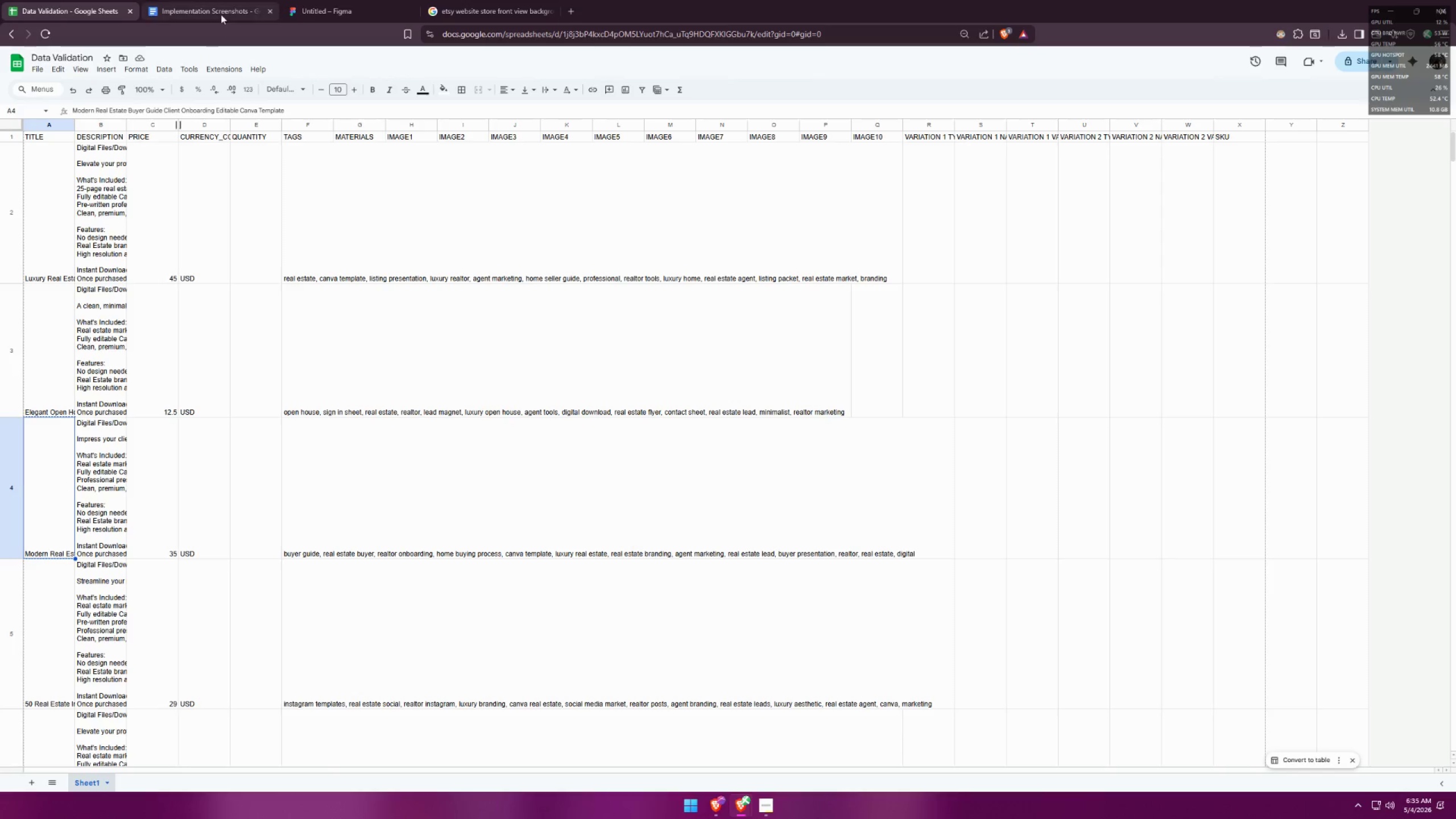 
left_click([218, 7])
 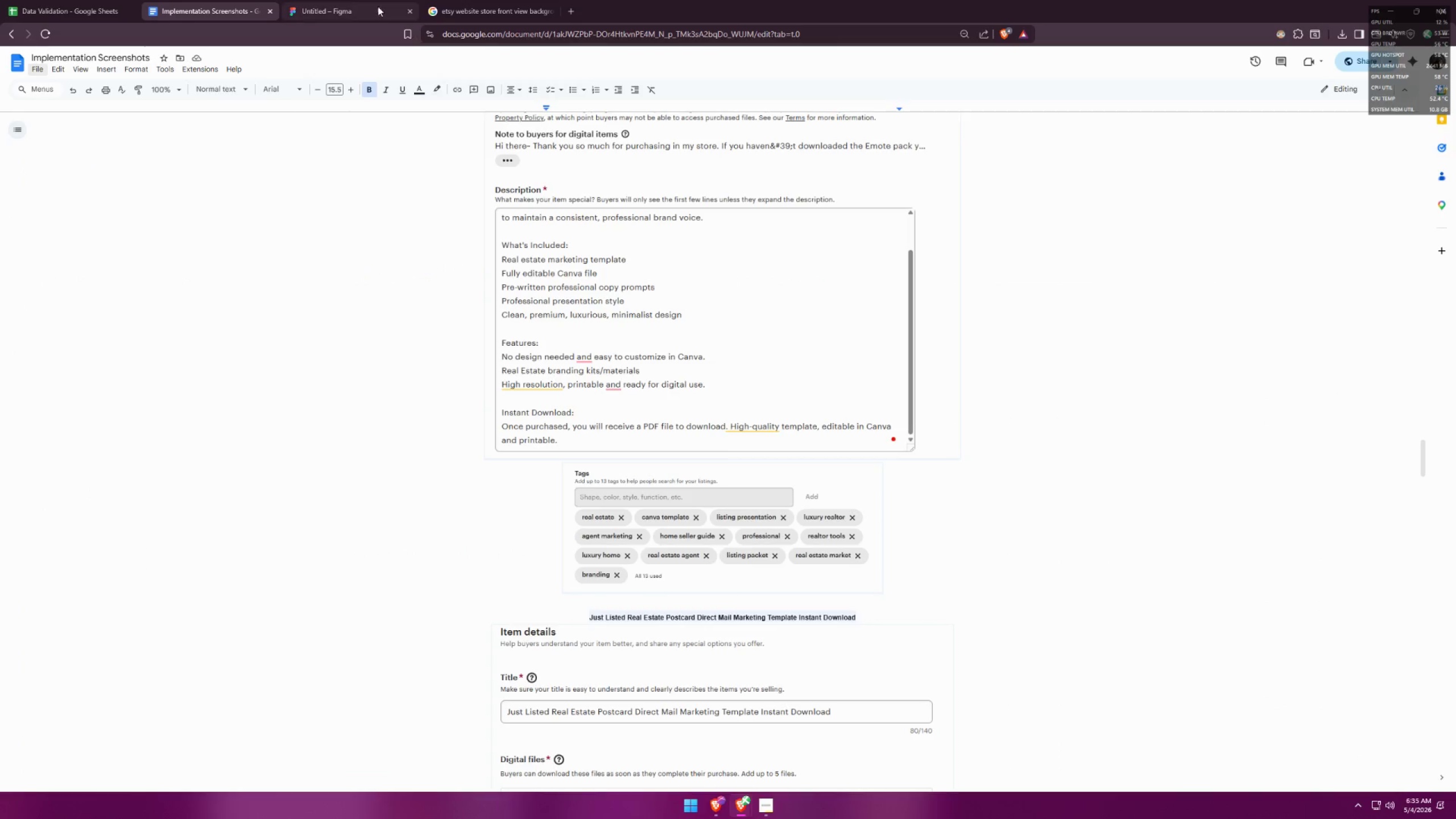 
left_click([337, 0])
 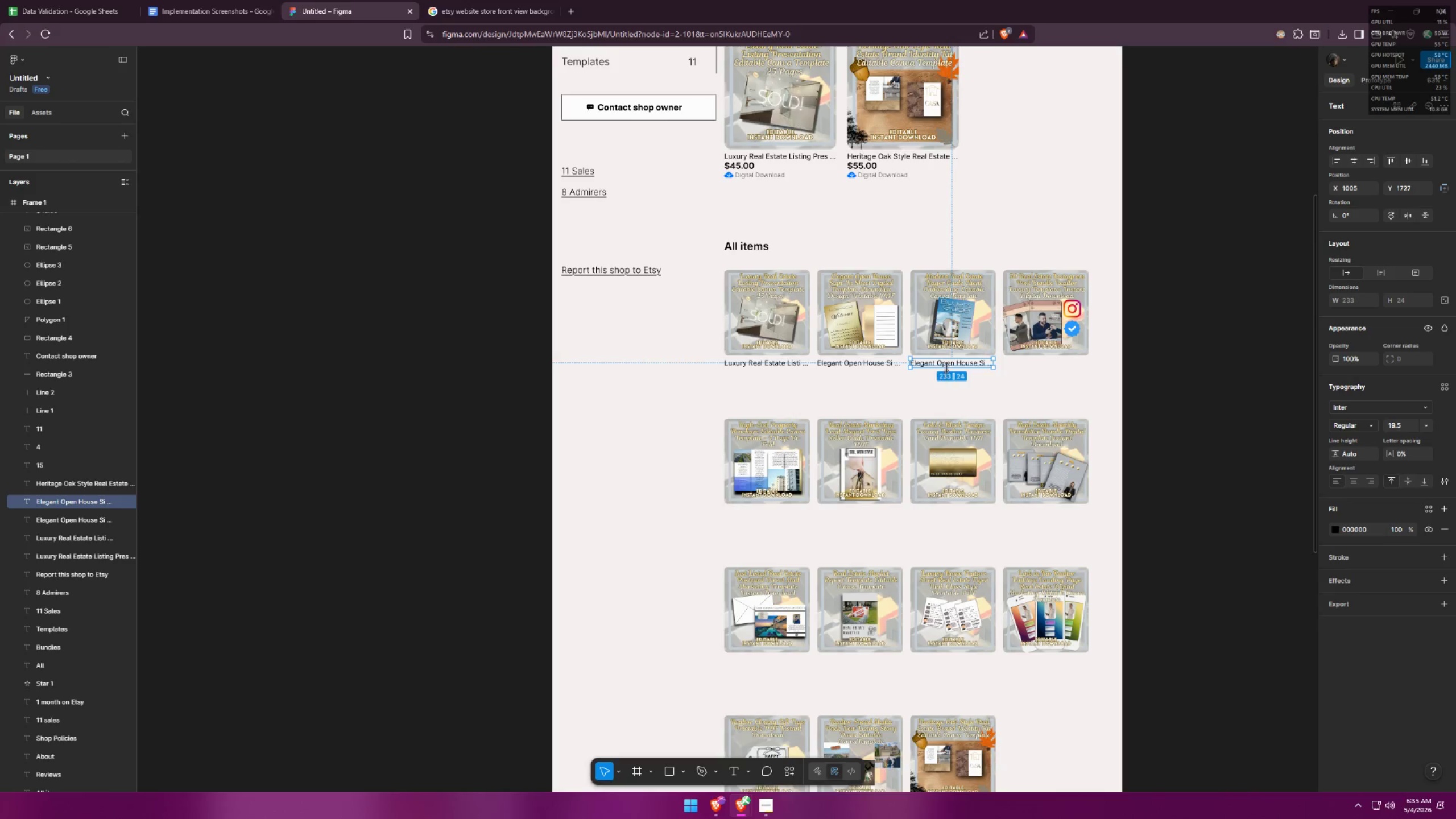 
double_click([946, 367])
 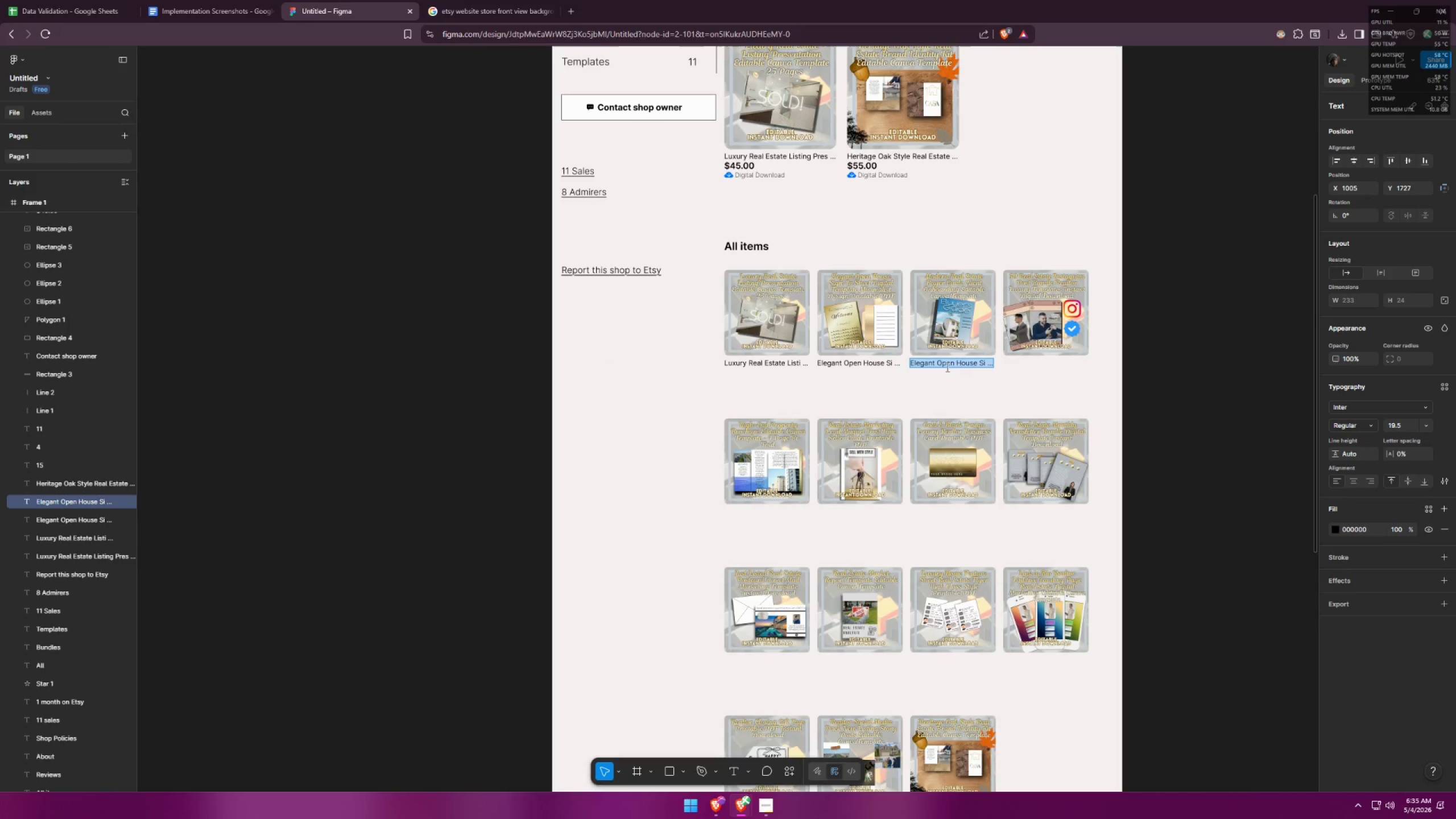 
key(Control+ControlLeft)
 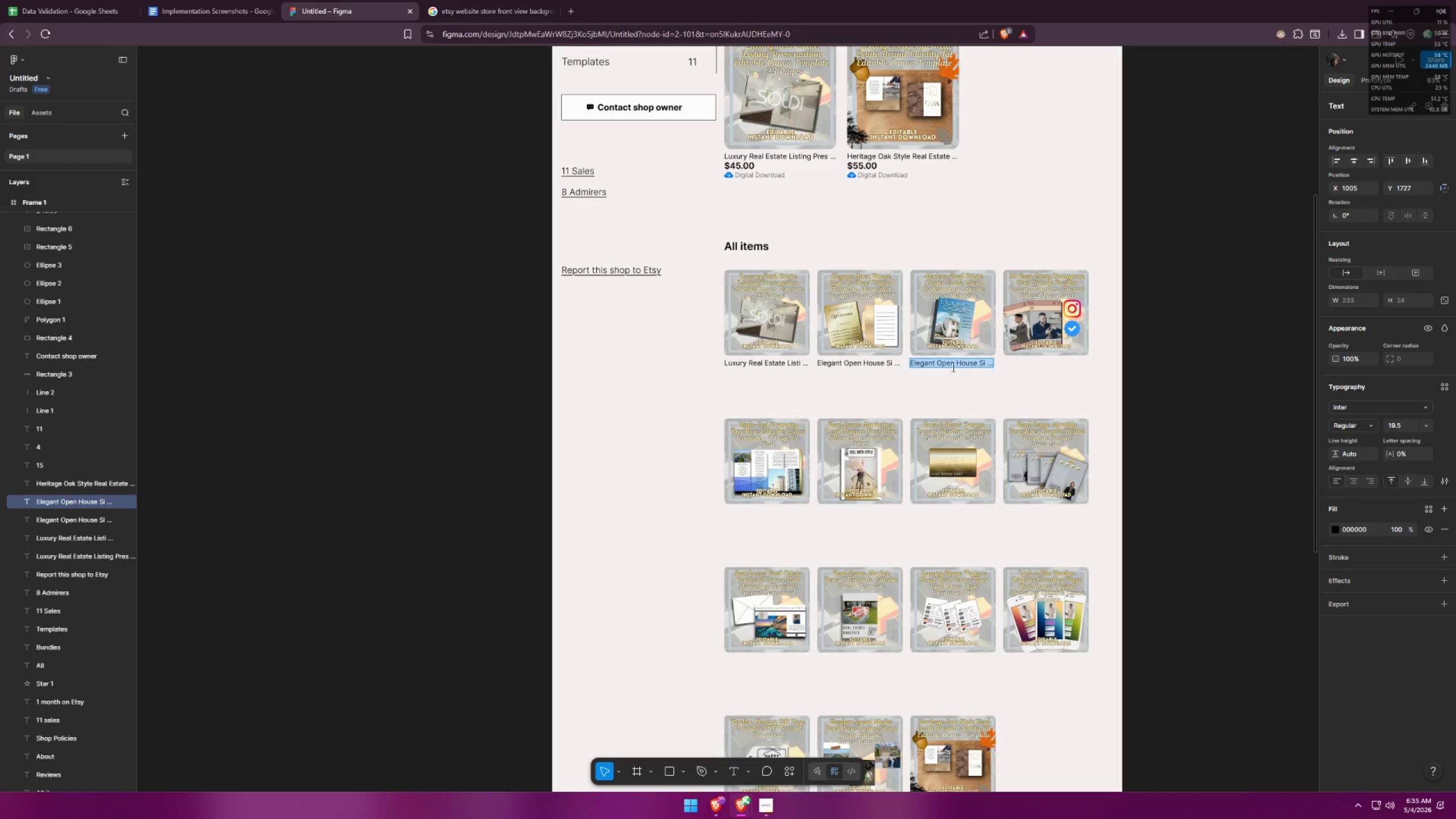 
key(Control+V)
 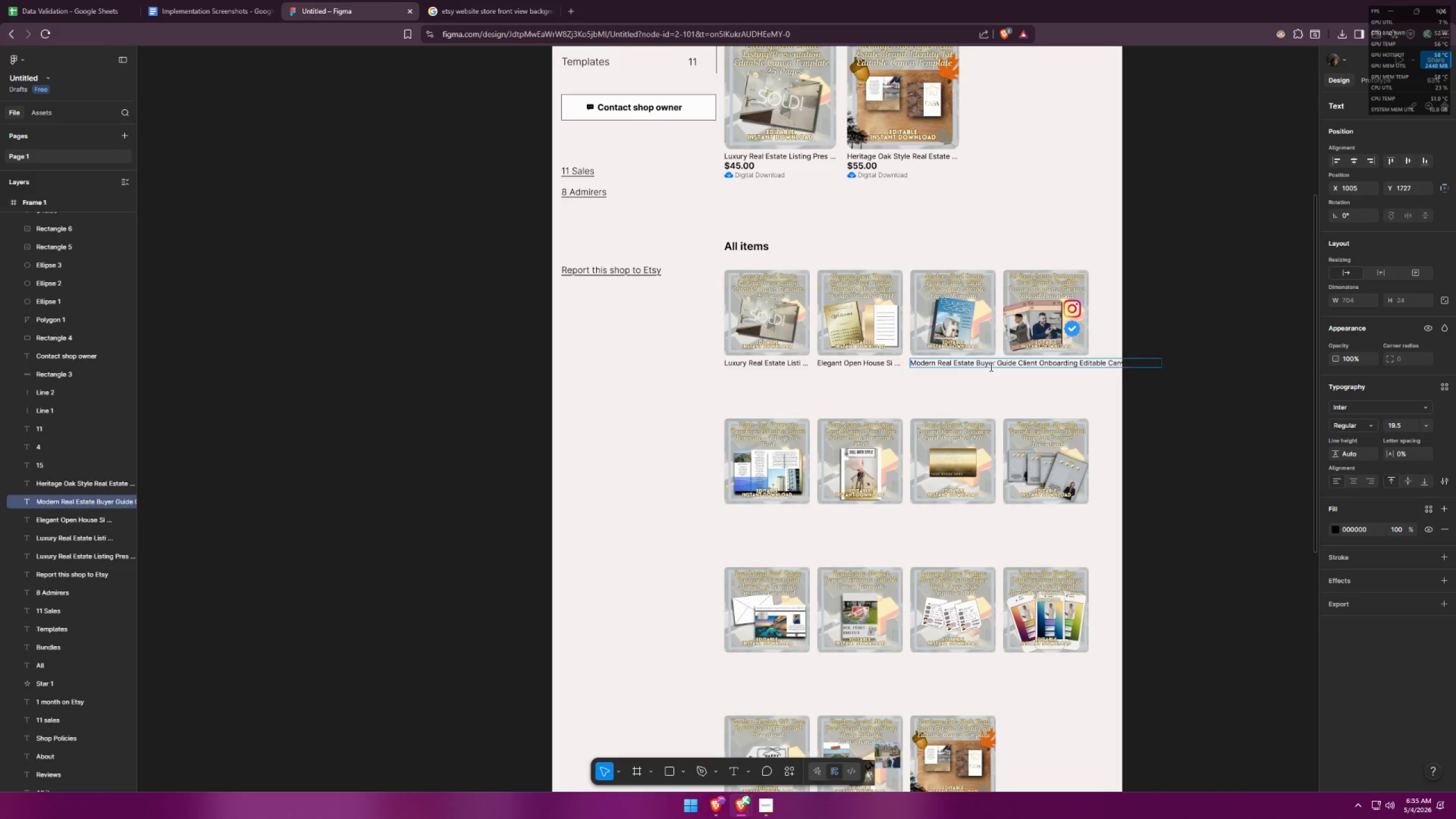 
left_click_drag(start_coordinate=[987, 365], to_coordinate=[1281, 370])
 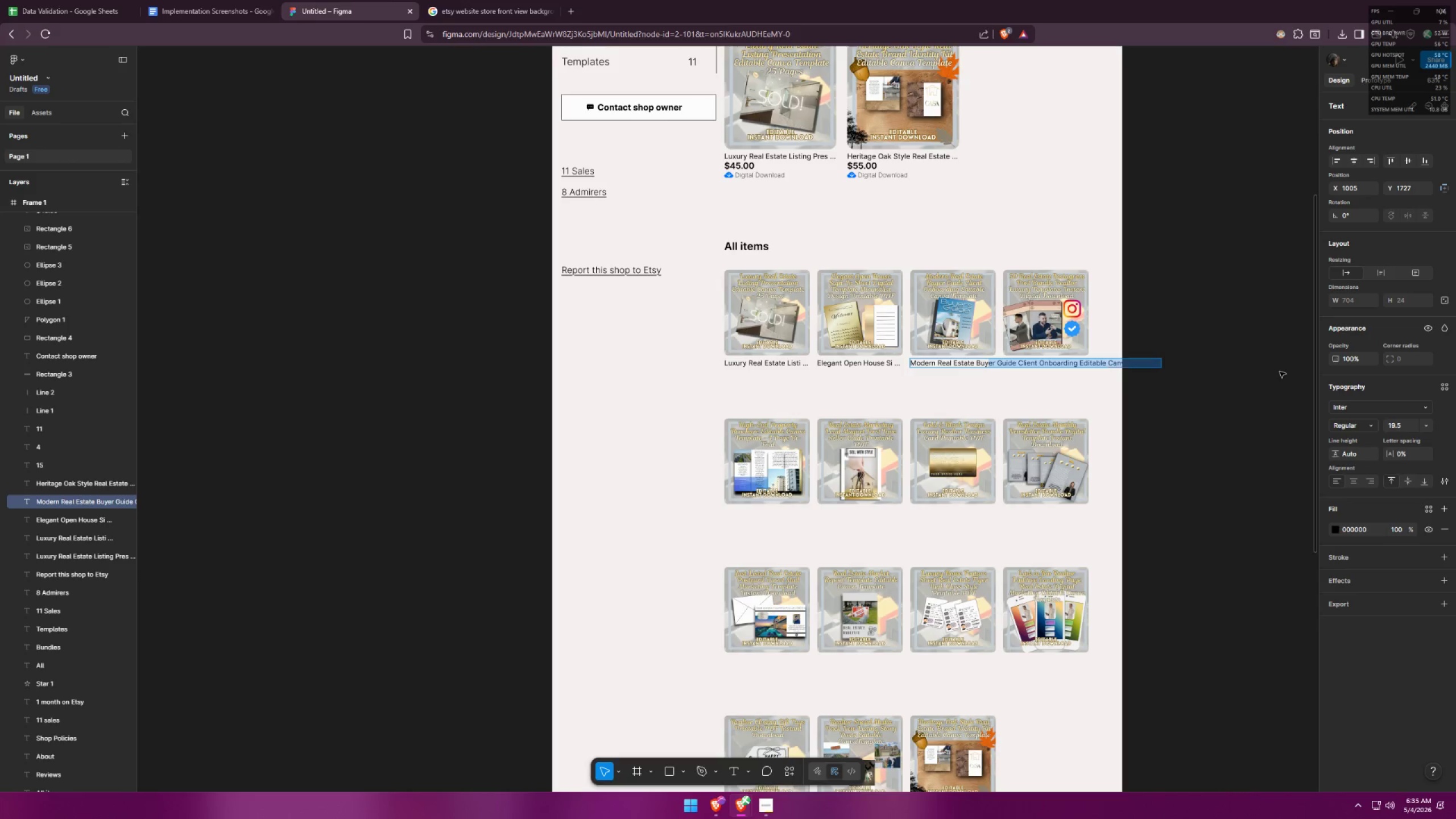 
key(Backspace)
 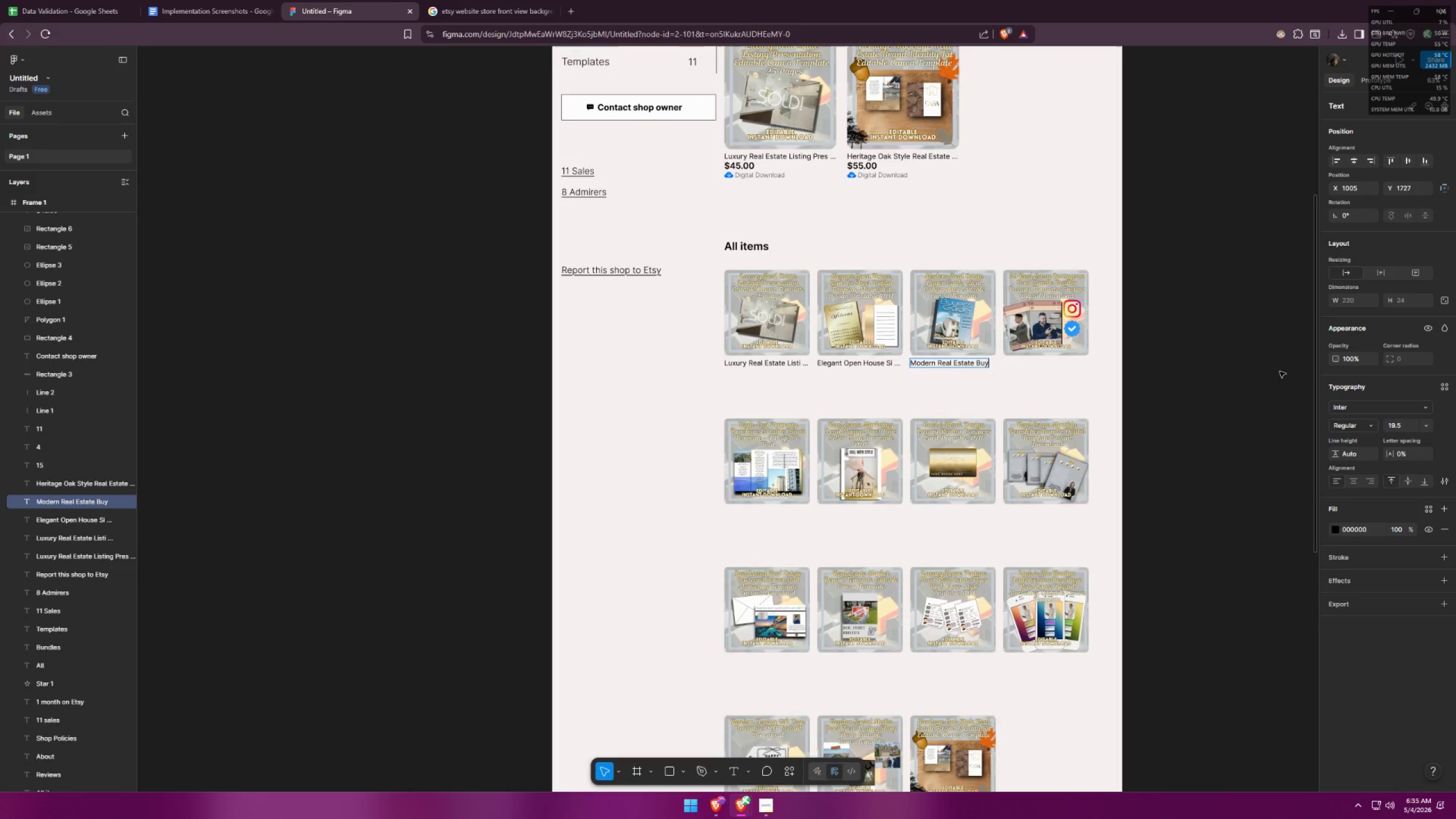 
key(Period)
 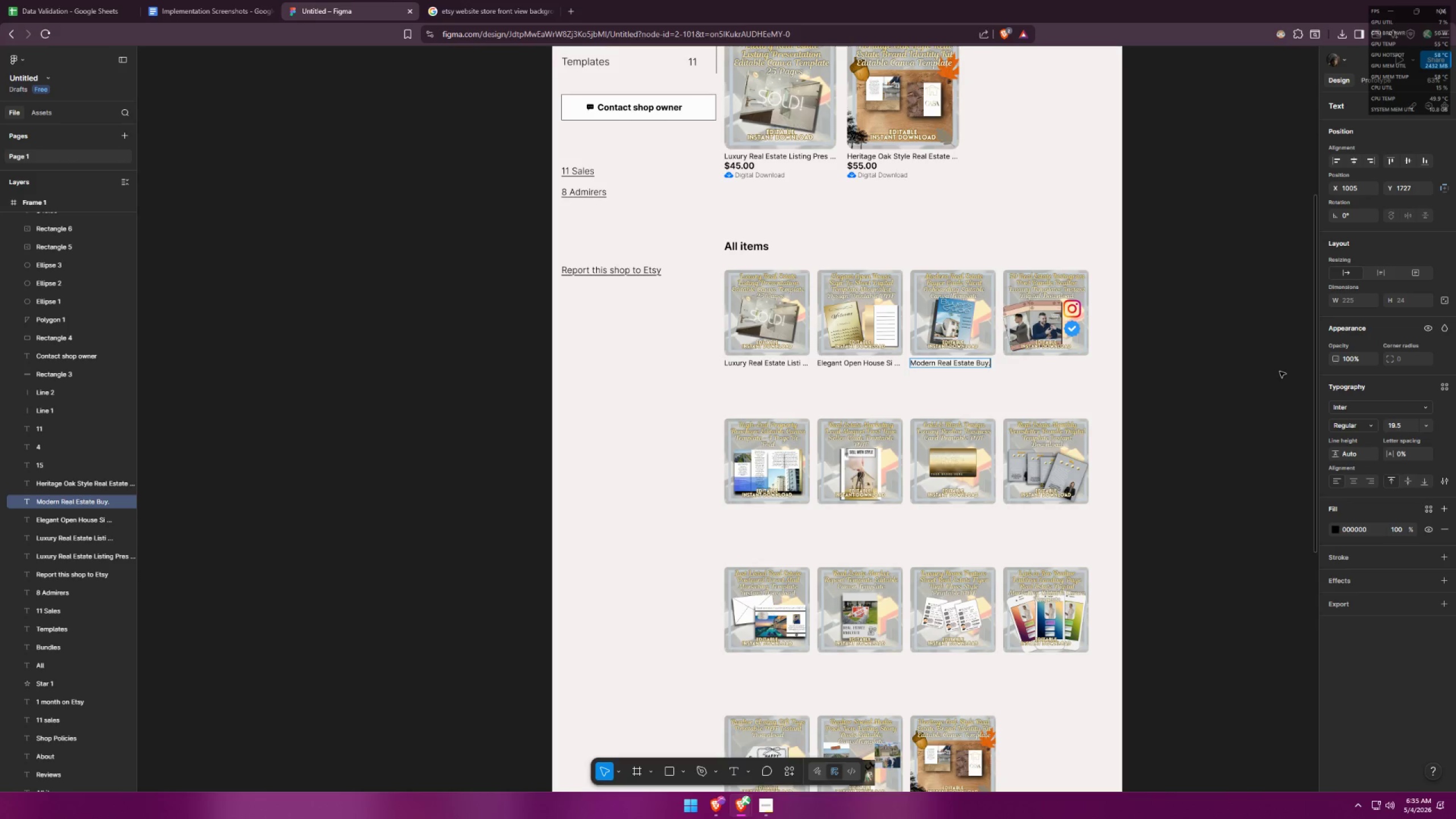 
key(Period)
 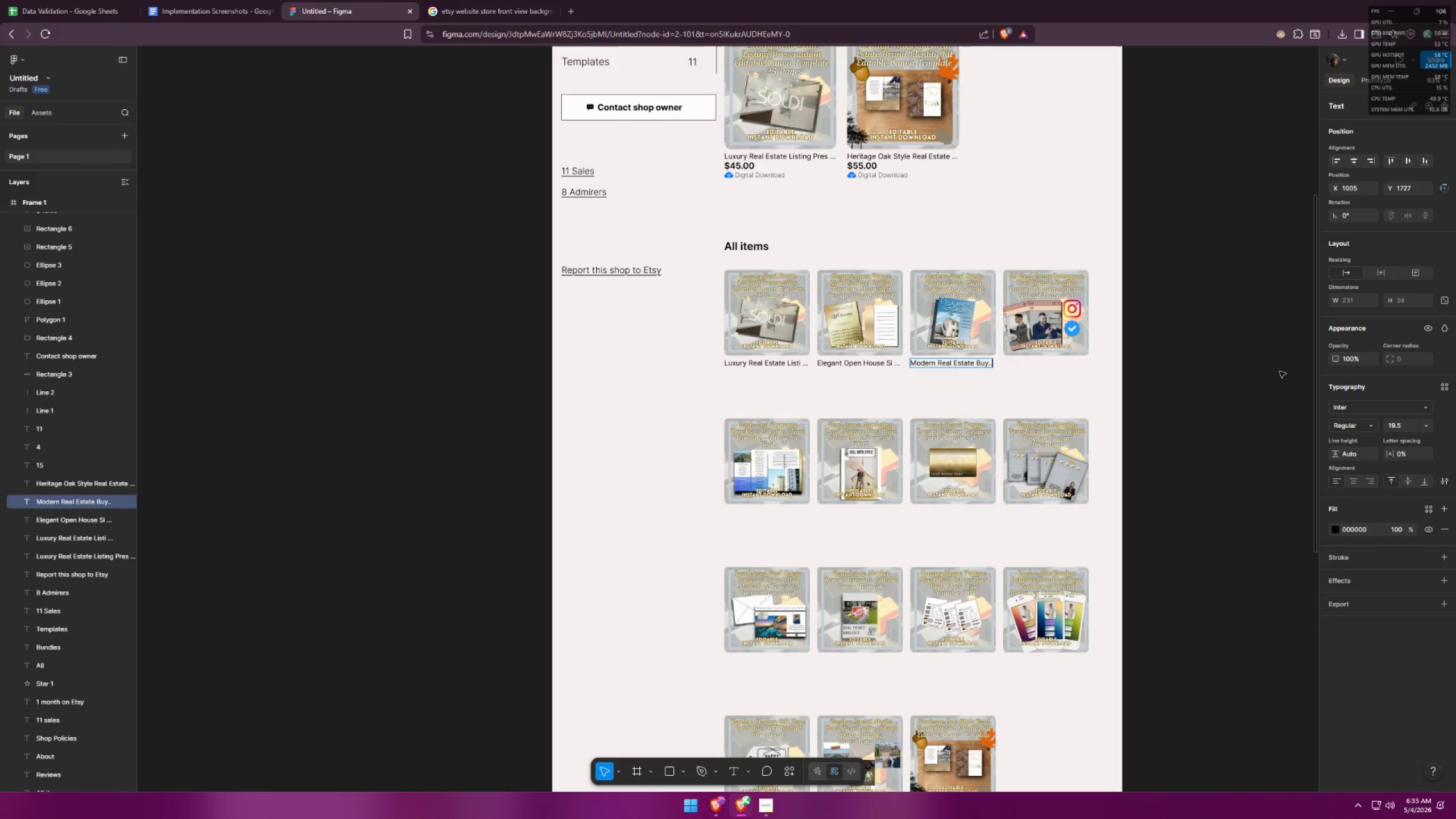 
key(Period)
 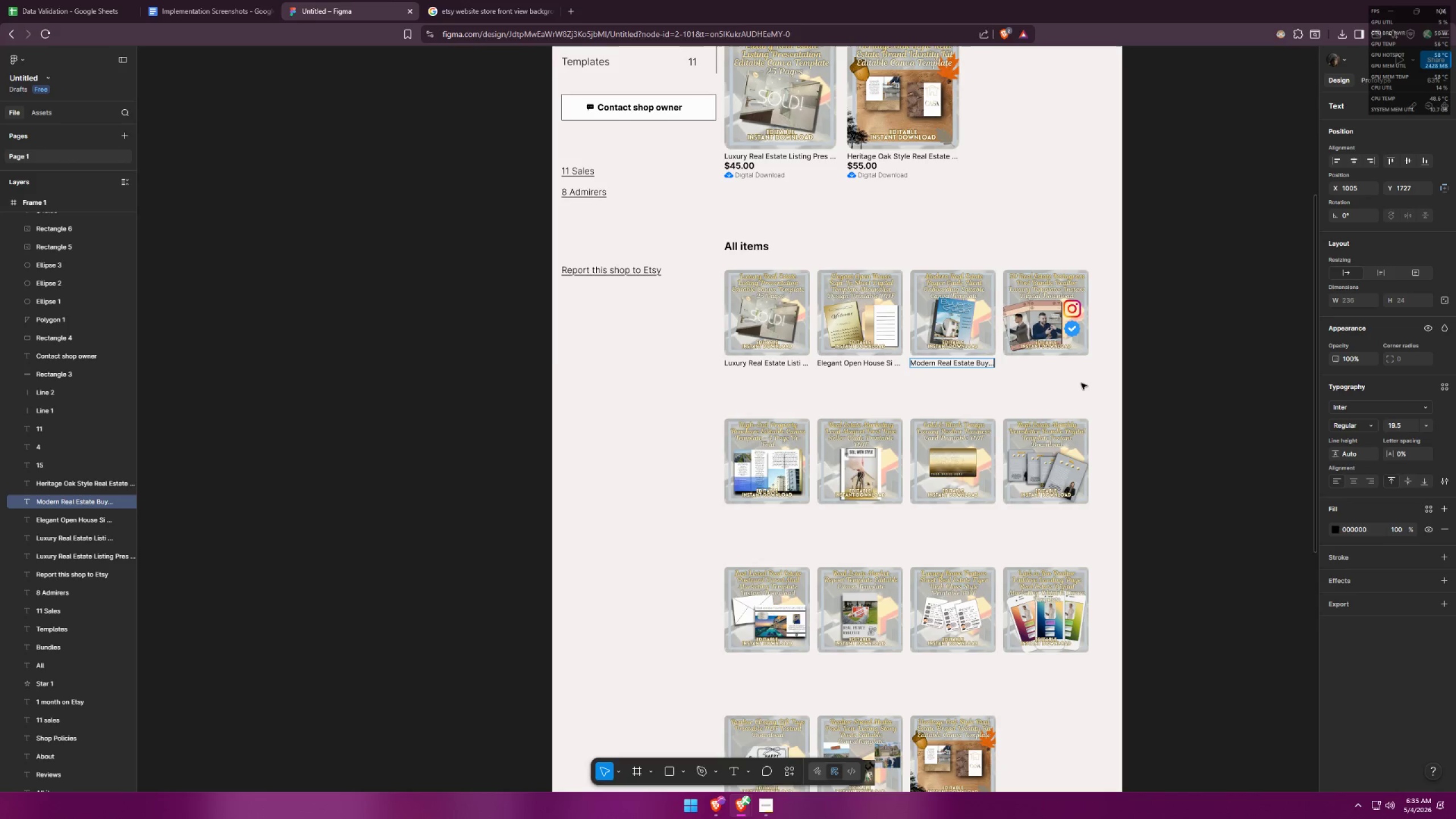 
double_click([1081, 383])
 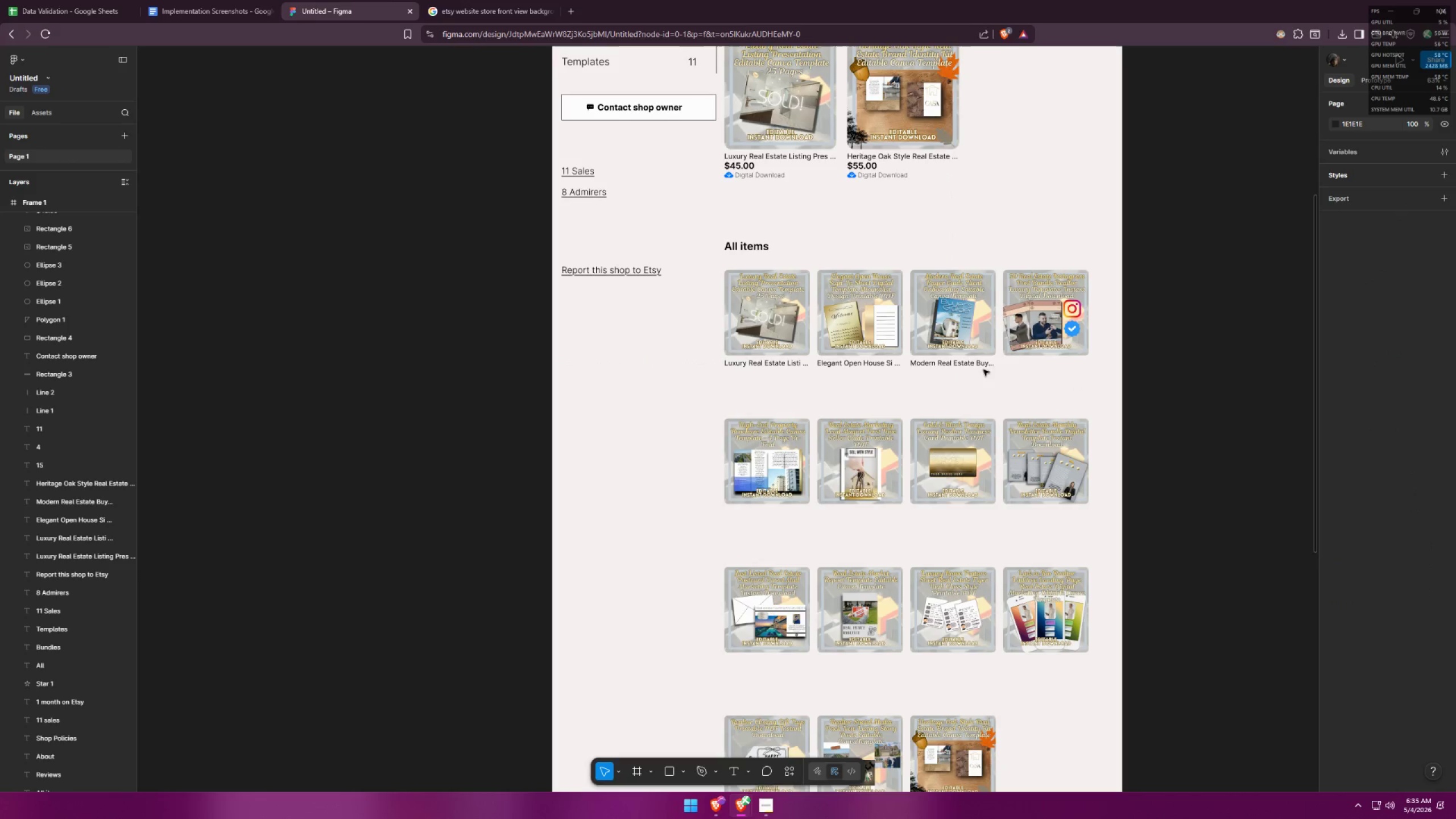 
hold_key(key=AltLeft, duration=3.19)
hold_key(key=ShiftLeft, duration=1.5)
left_click_drag(start_coordinate=[968, 366], to_coordinate=[1060, 360])
 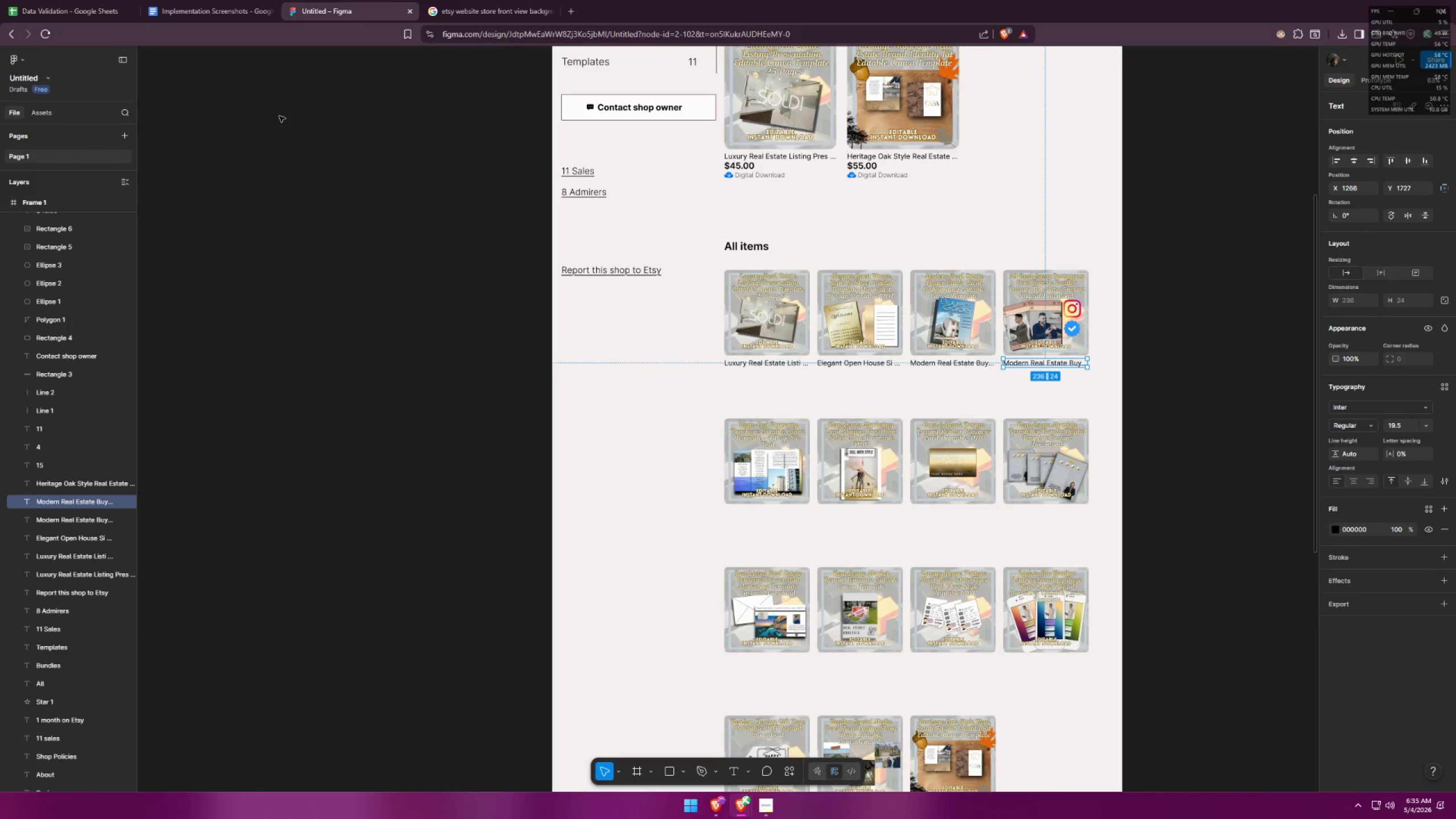 
hold_key(key=ShiftLeft, duration=1.5)
 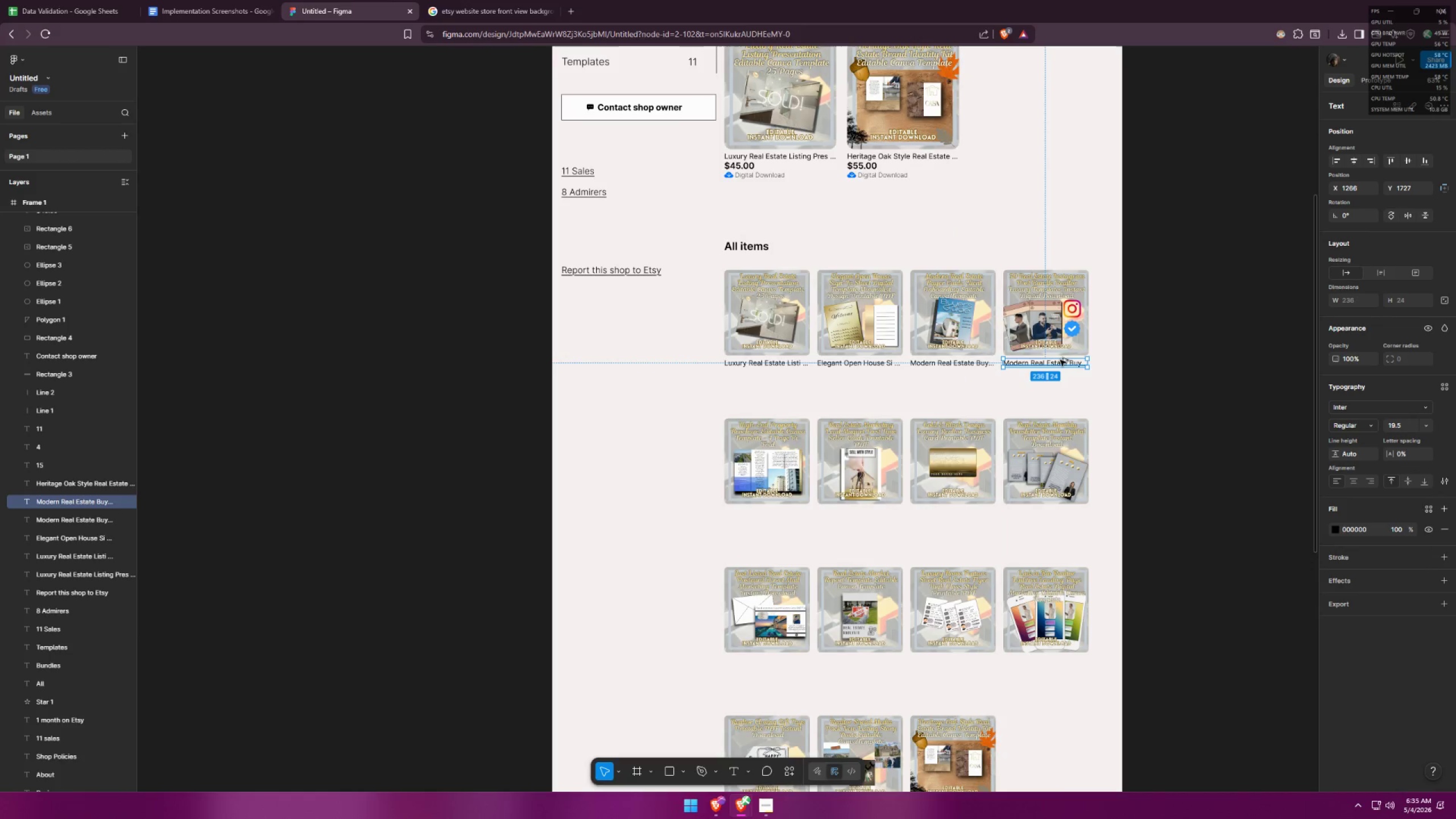 
key(Alt+Shift+ShiftLeft)
 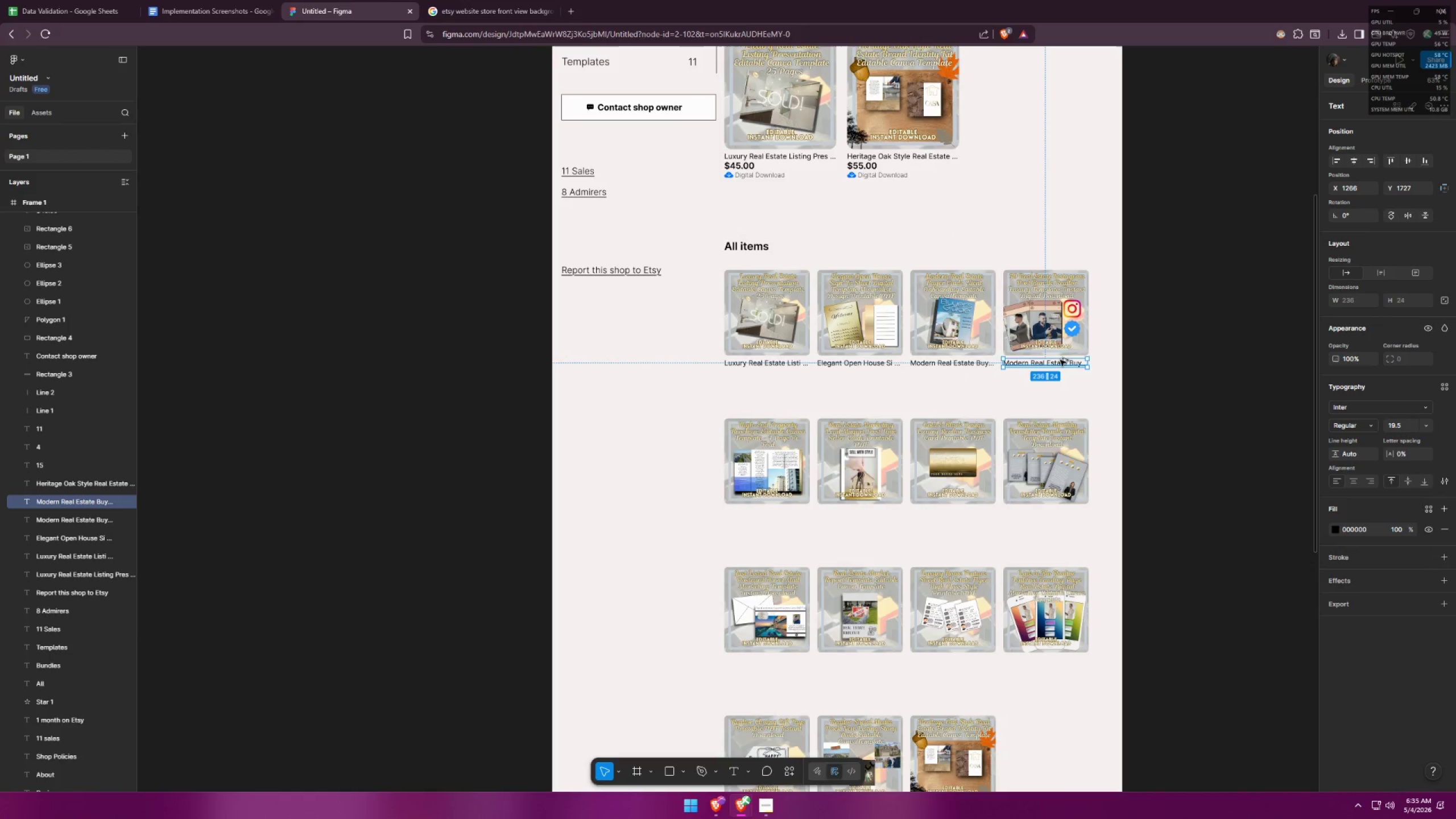 
key(Alt+Shift+ShiftLeft)
 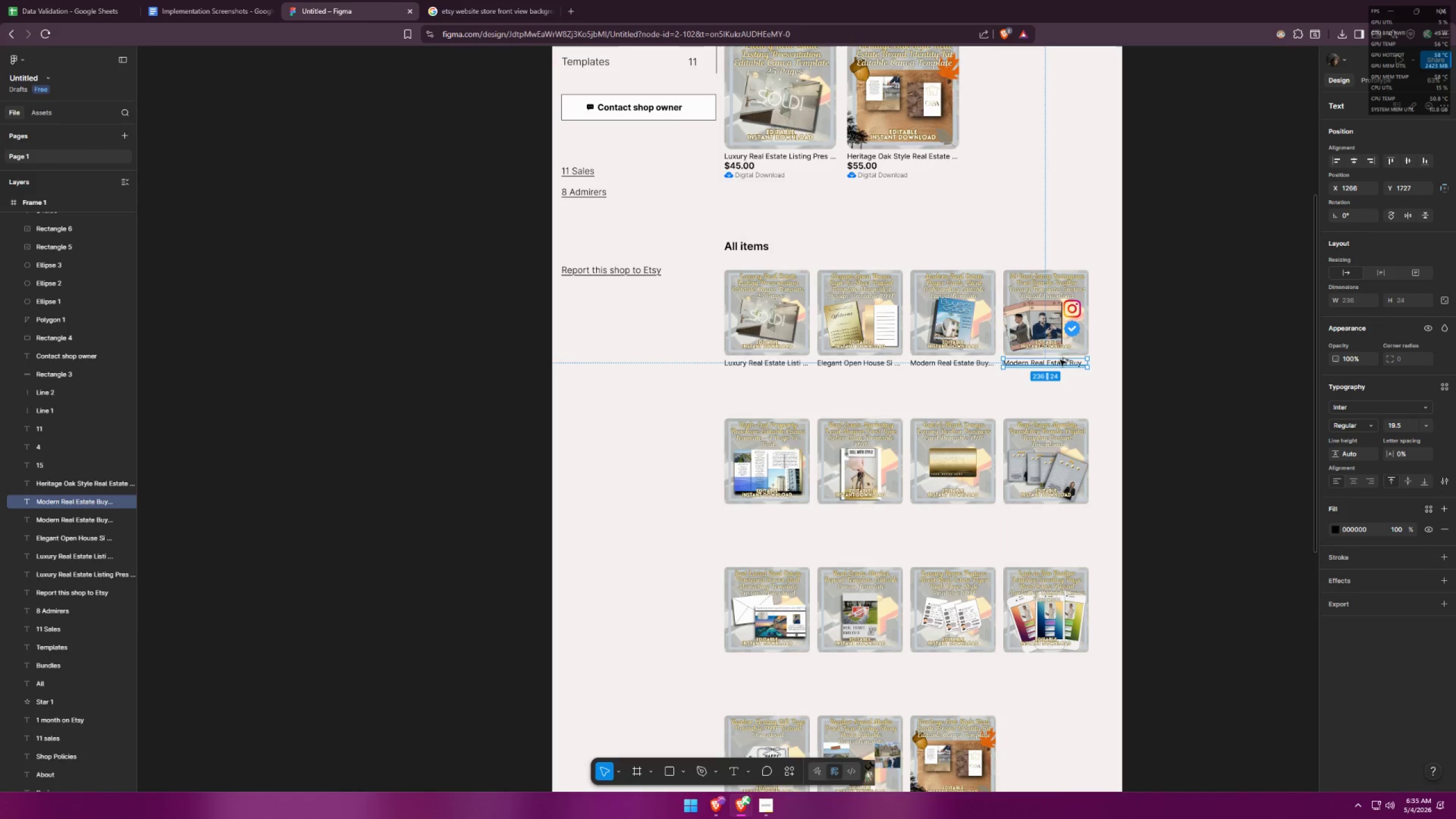 
key(Alt+Shift+ShiftLeft)
 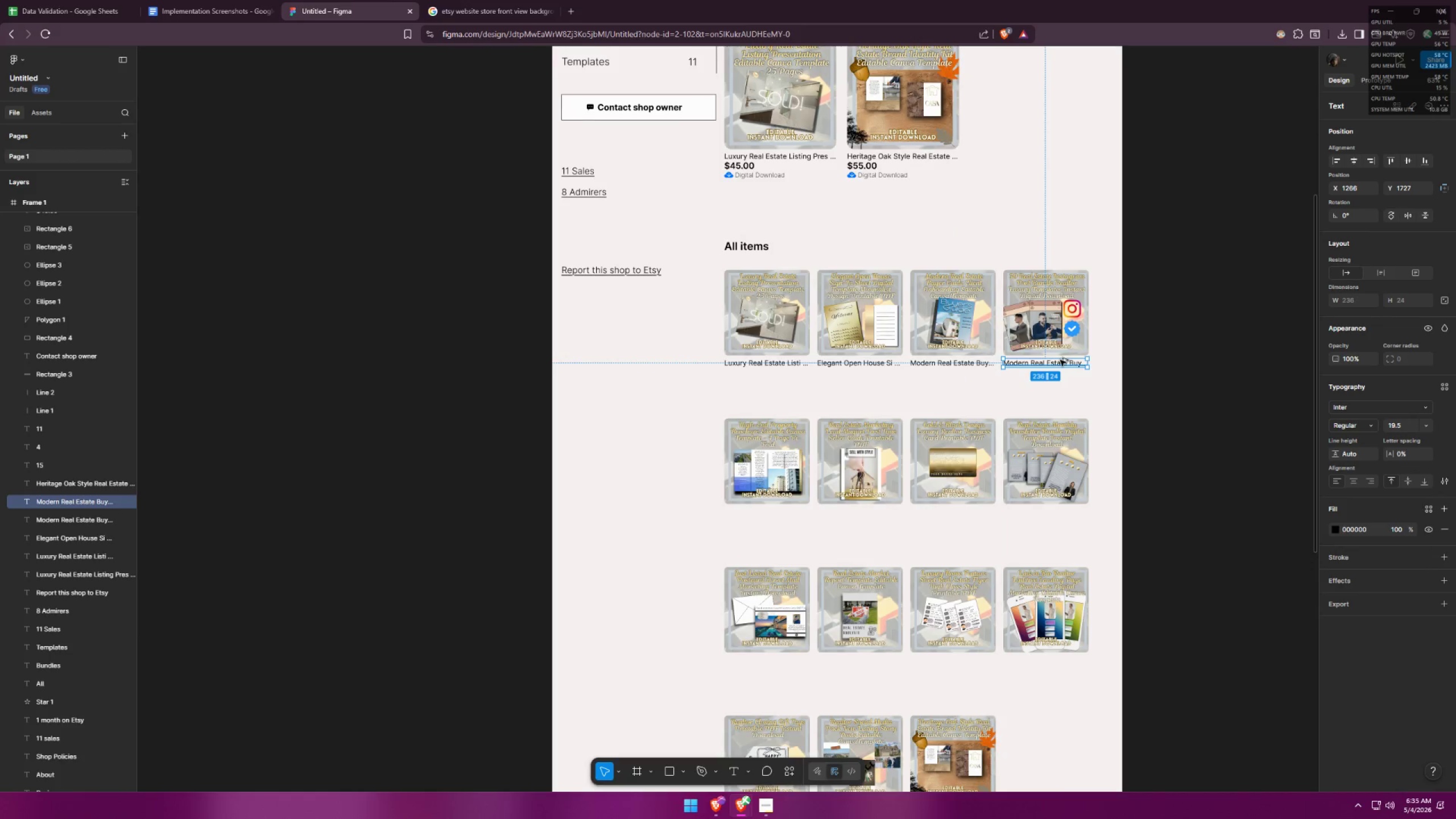 
key(Alt+Shift+ShiftLeft)
 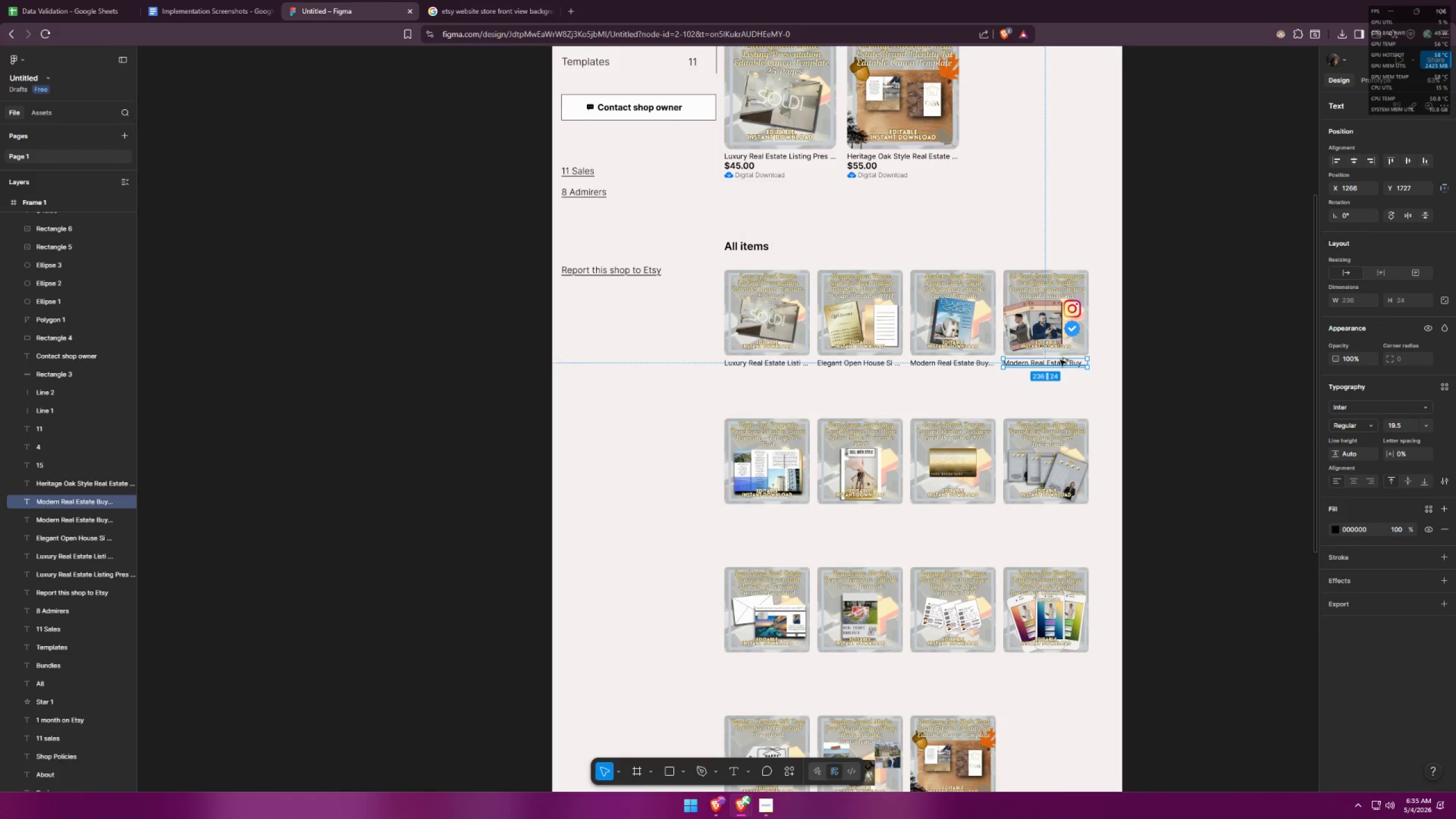 
key(Alt+Shift+ShiftLeft)
 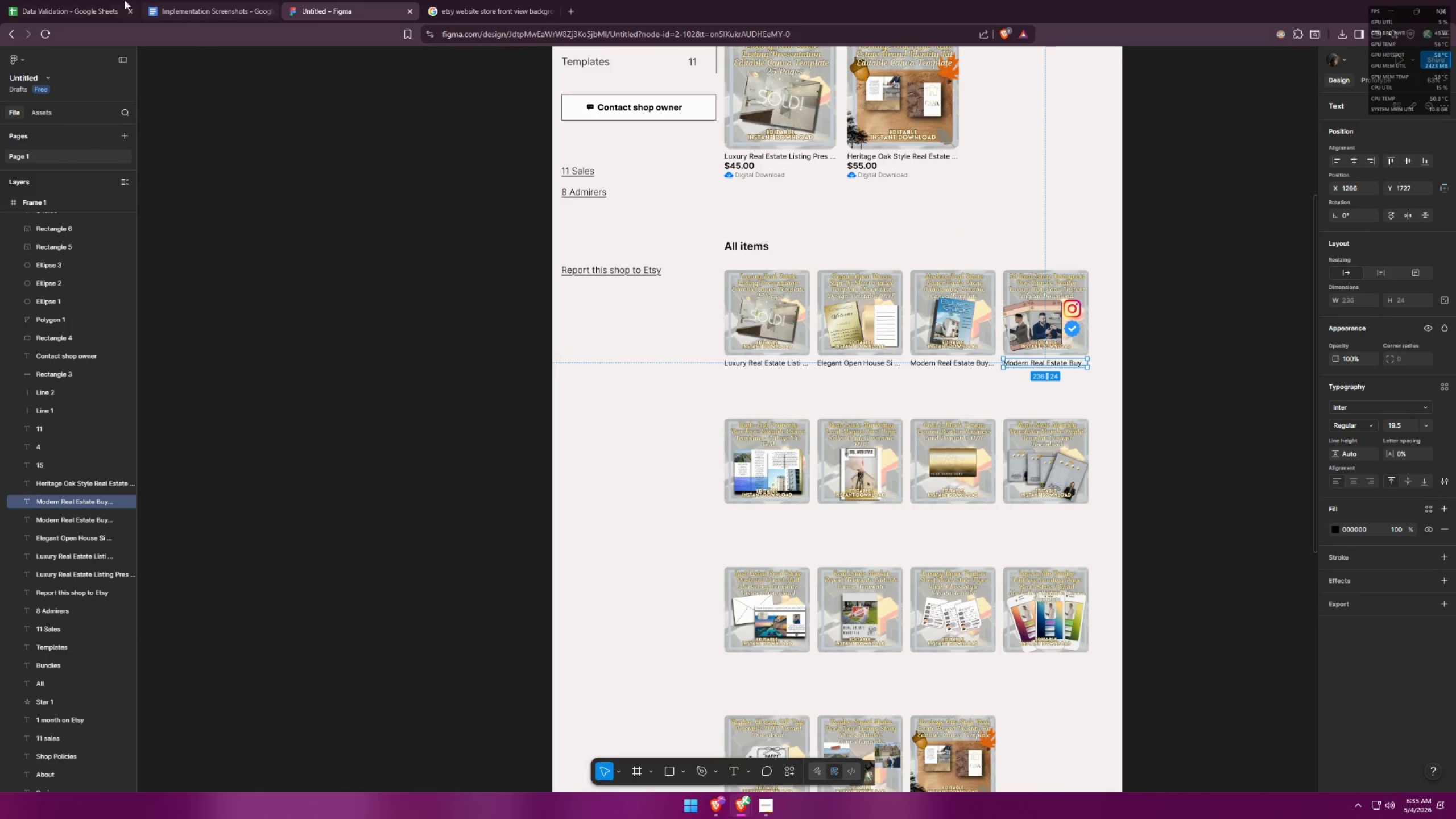 
left_click([98, 0])
 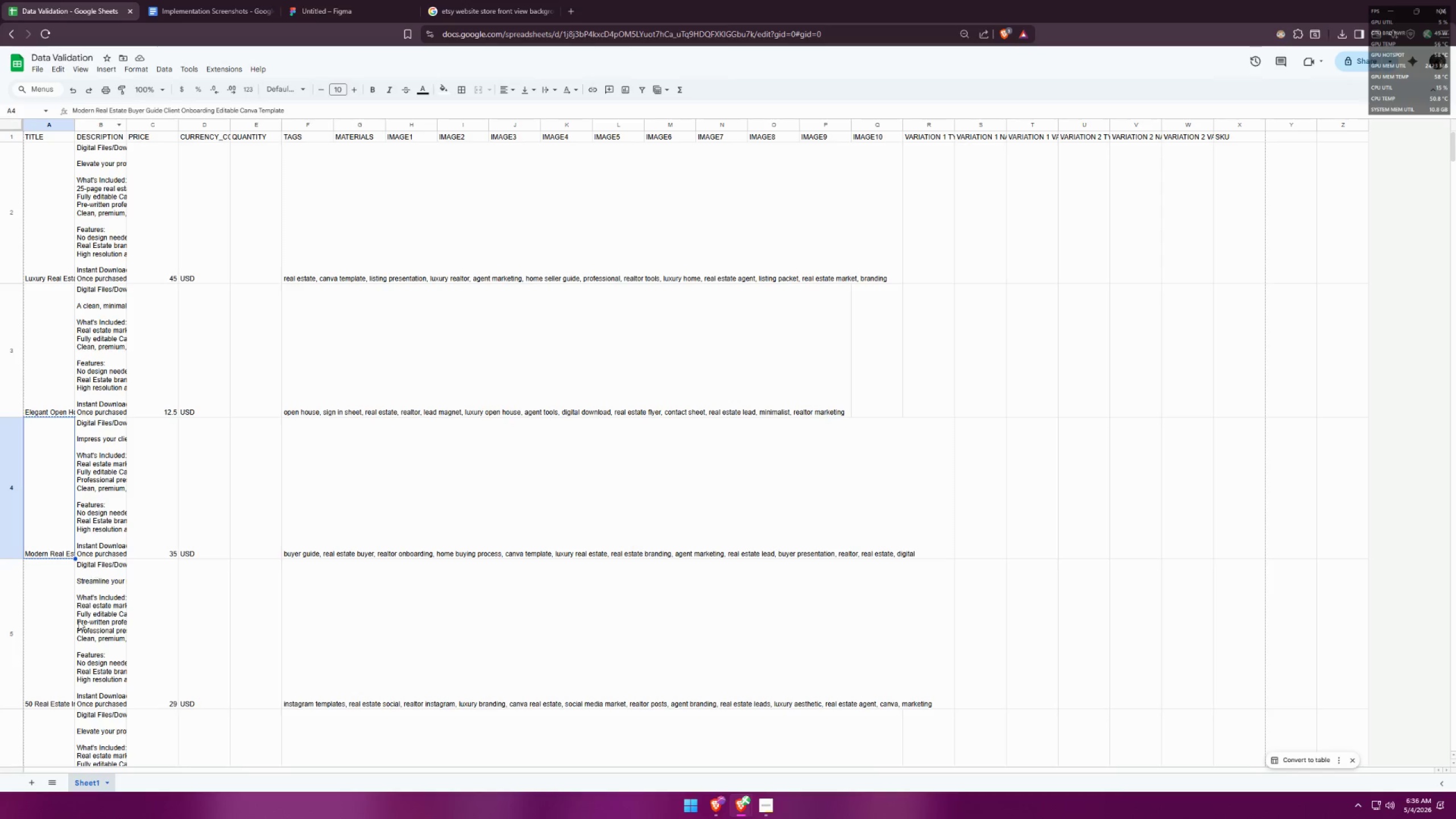 
left_click([64, 620])
 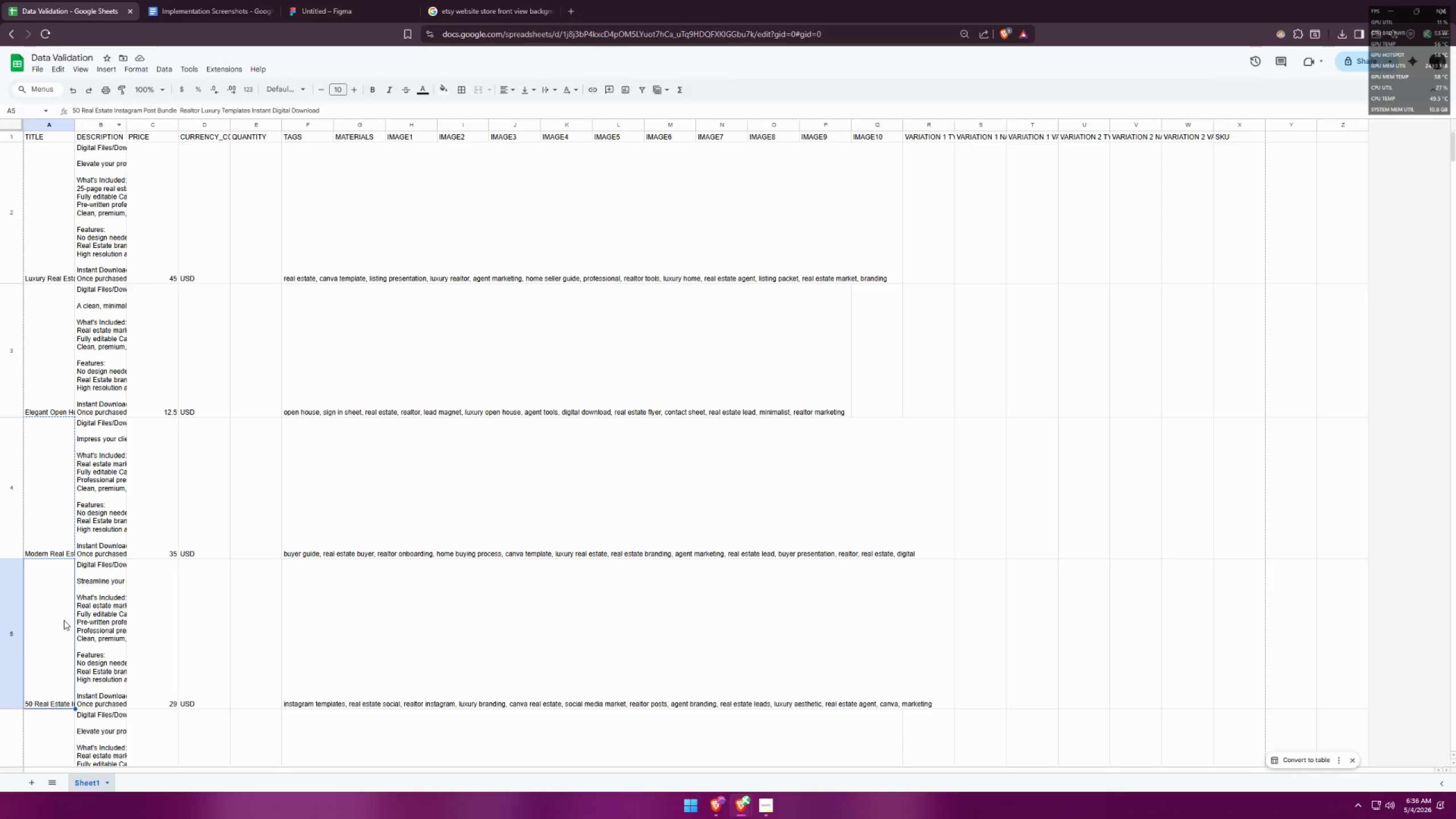 
key(Control+C)
 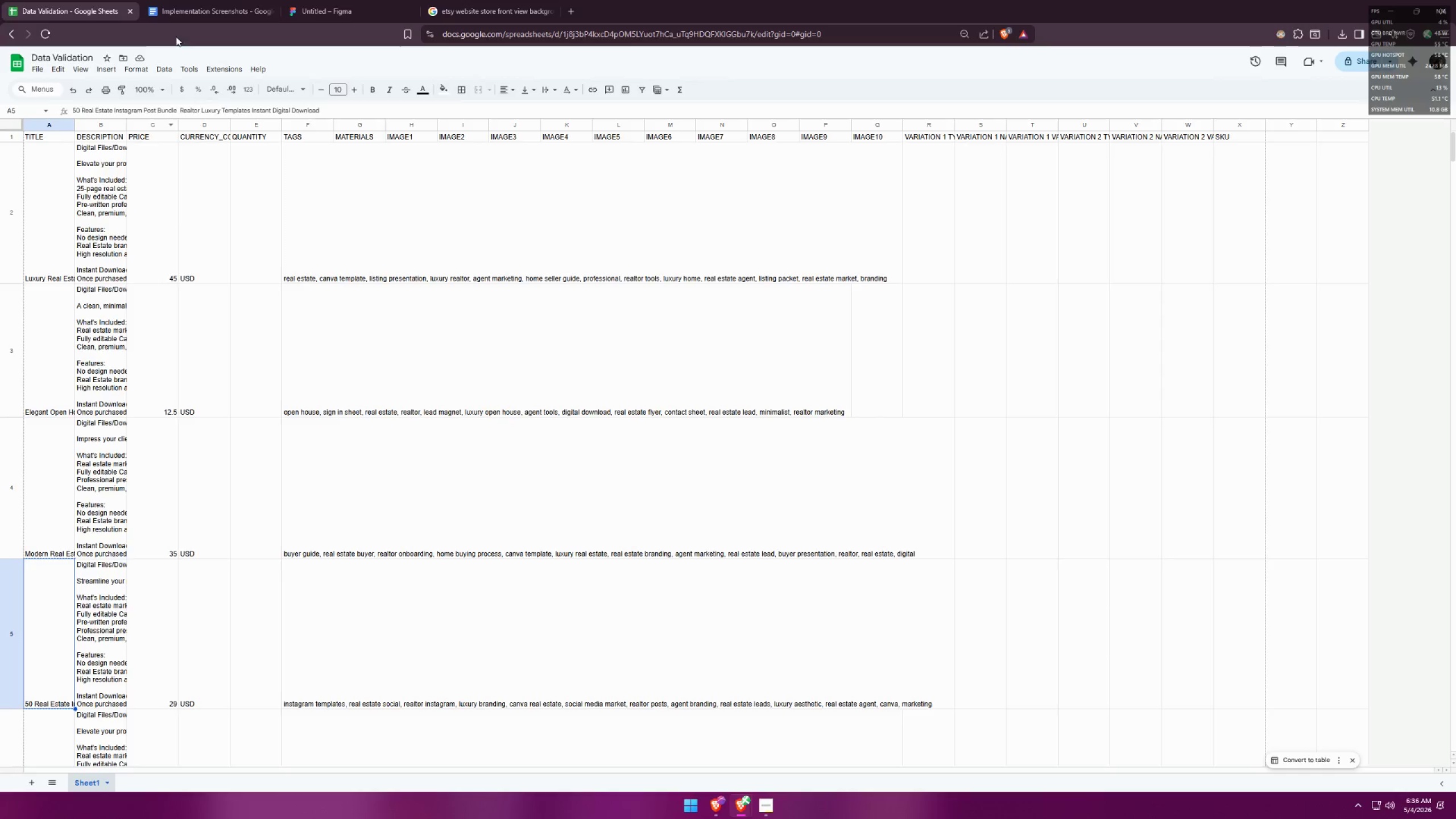 
double_click([315, 0])
 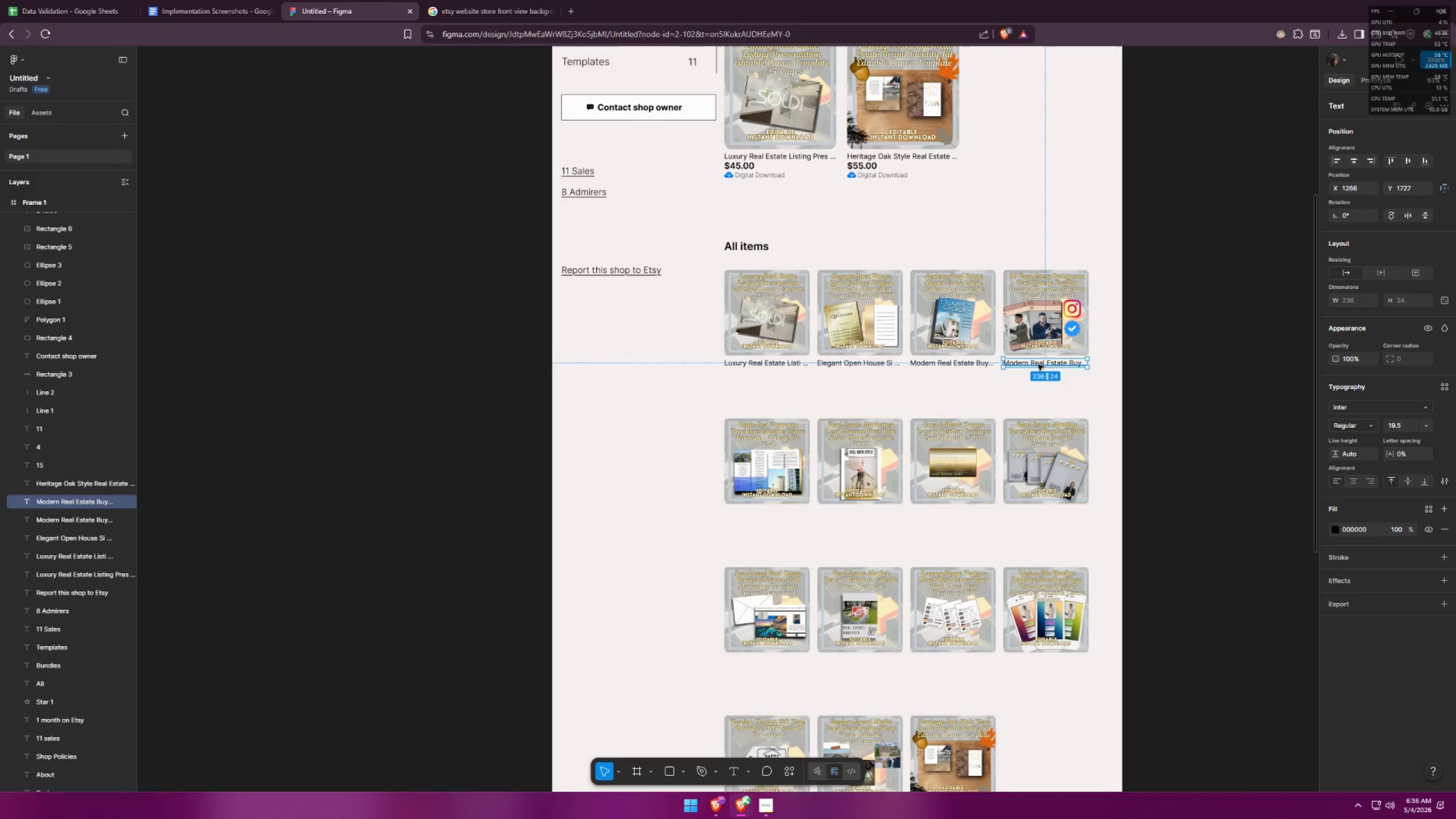 
double_click([1039, 363])
 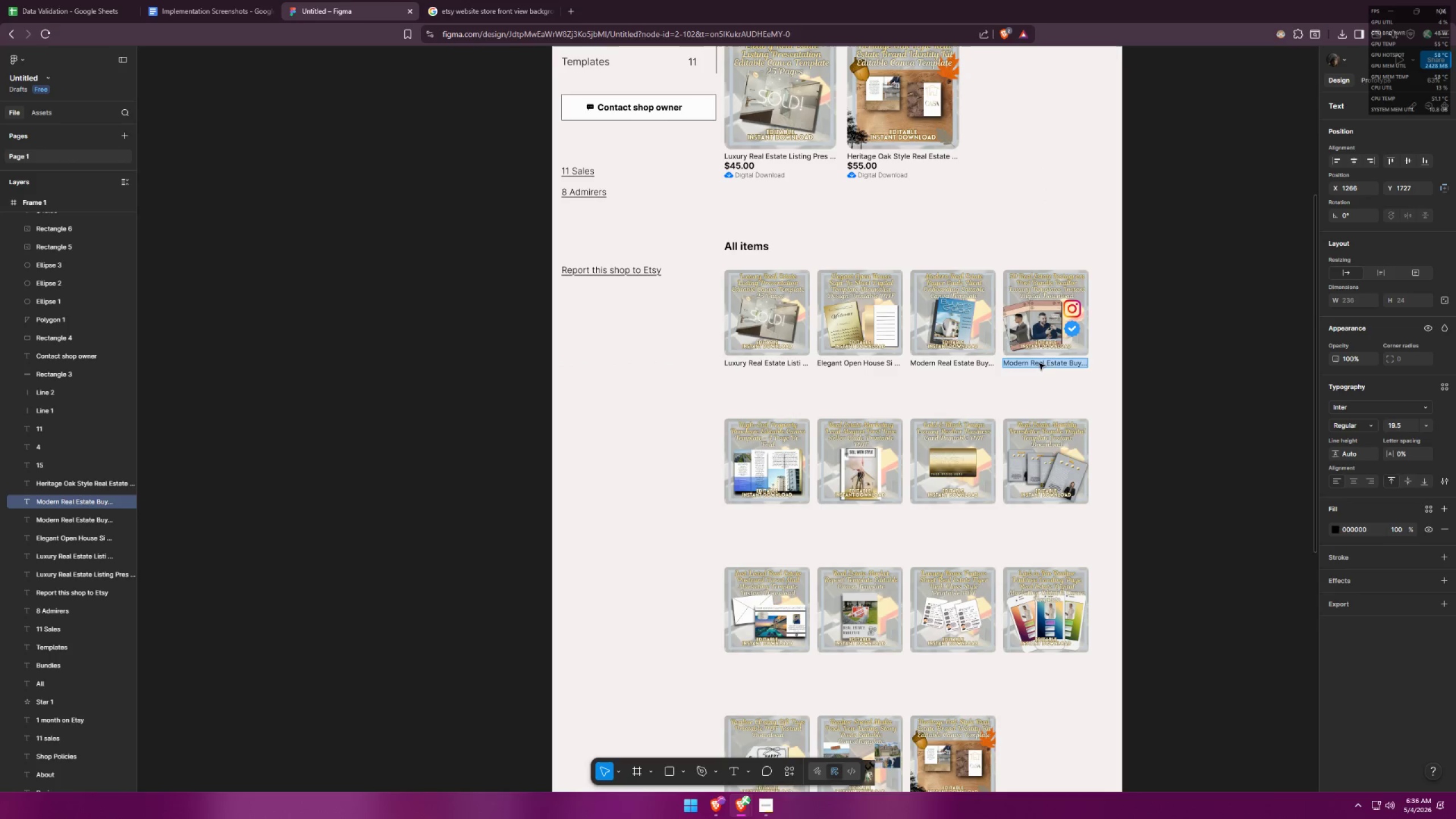 
triple_click([1040, 363])
 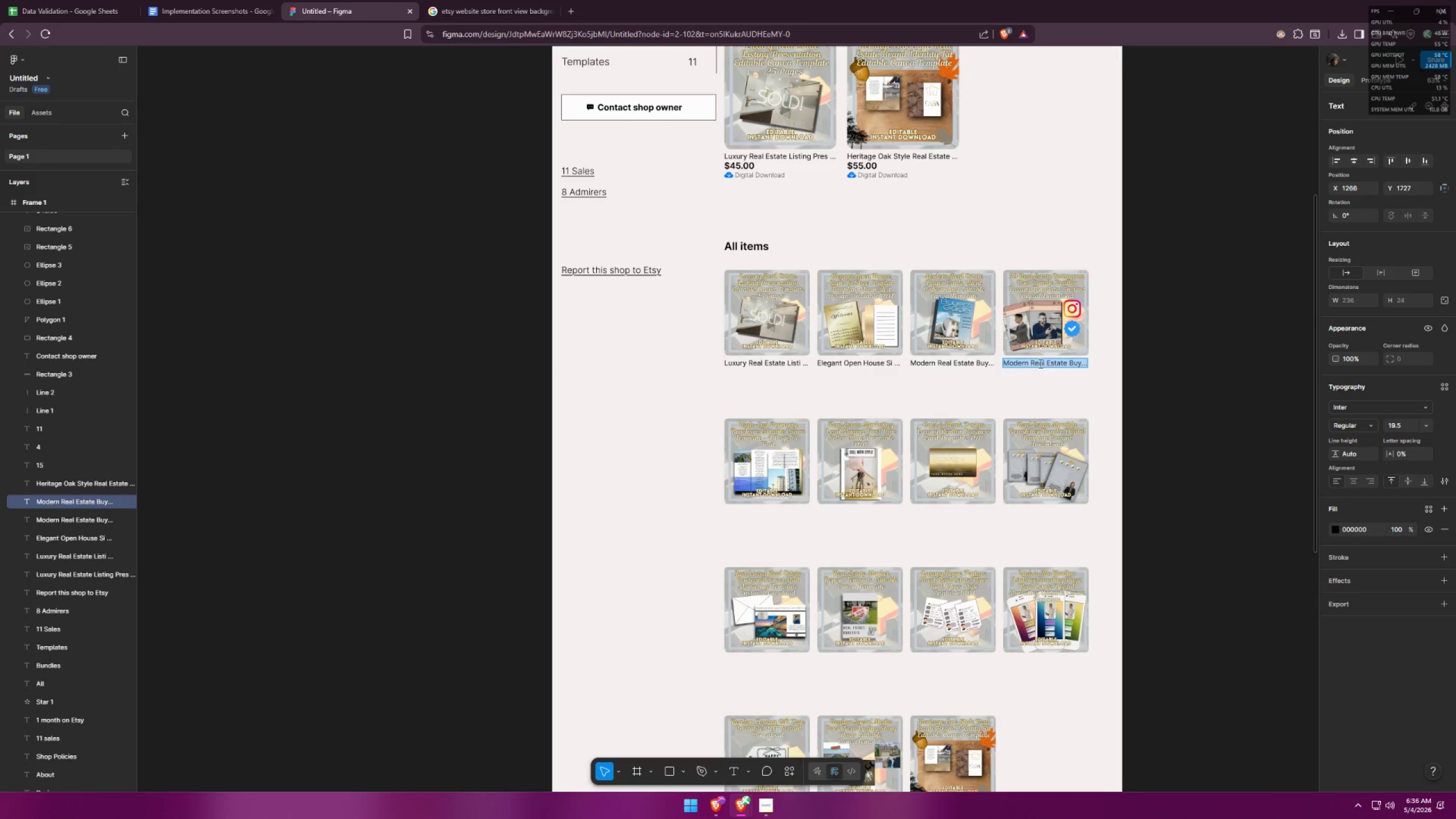 
key(Control+ControlLeft)
 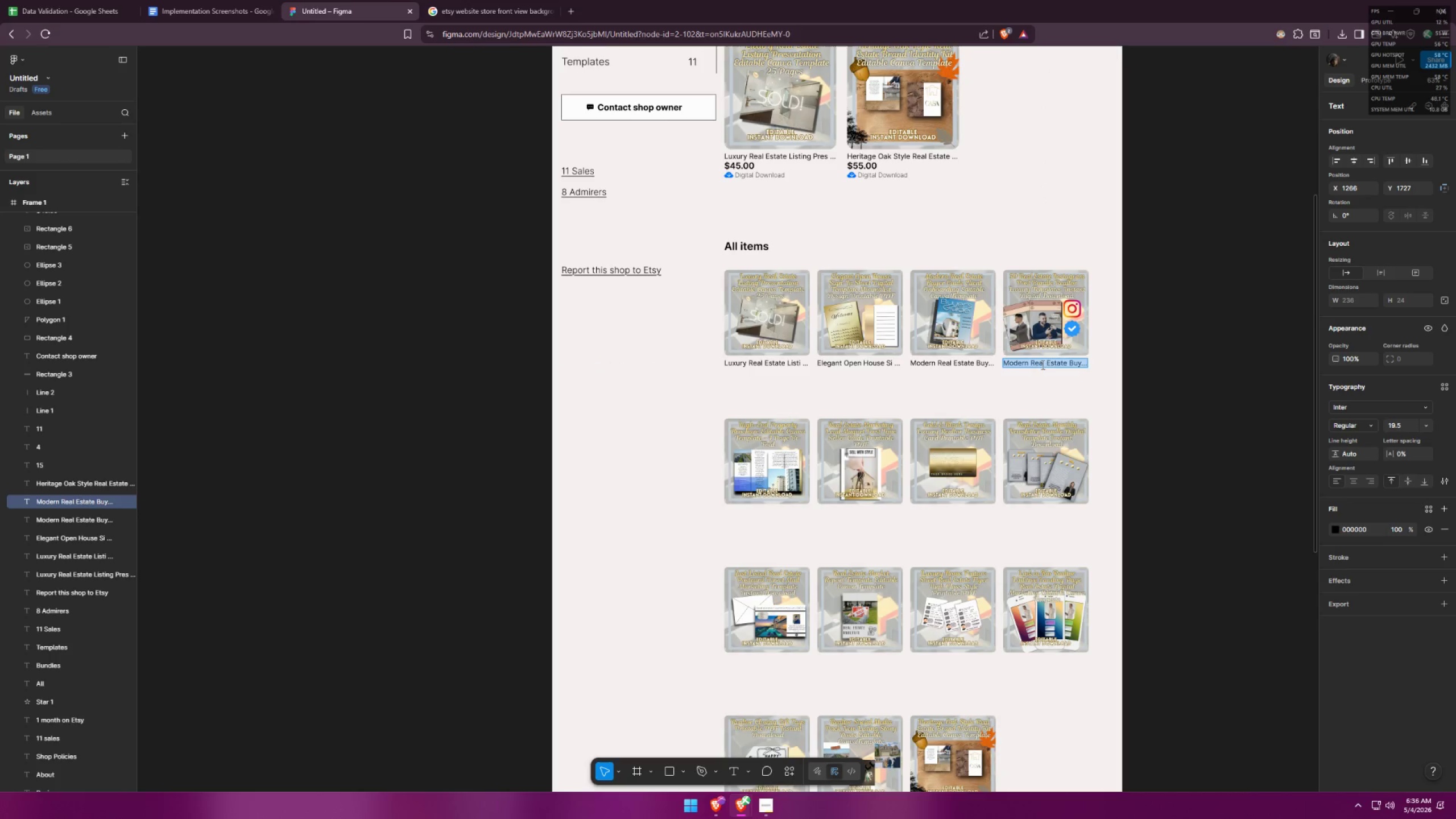 
key(Control+V)
 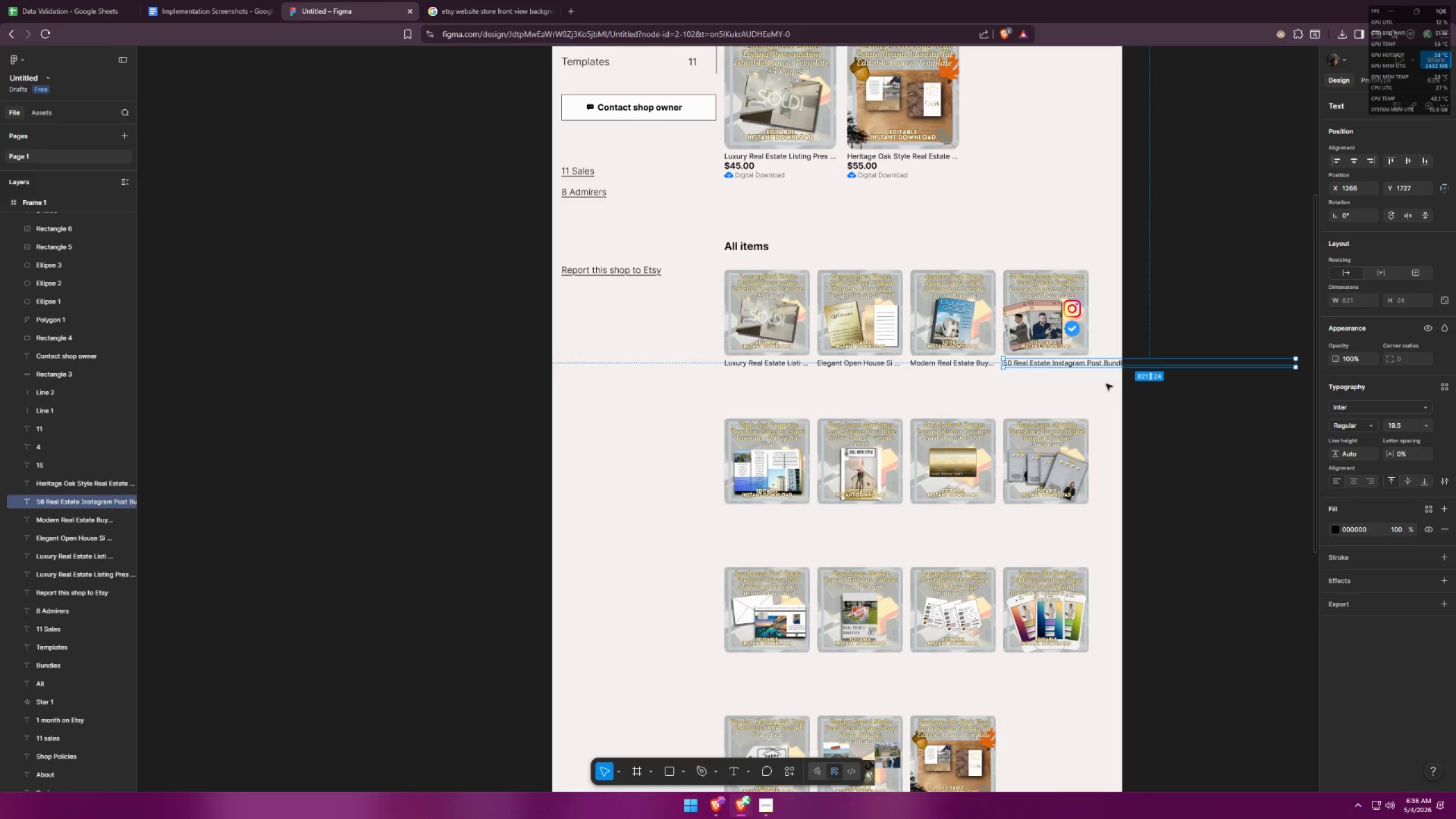 
double_click([1097, 379])
 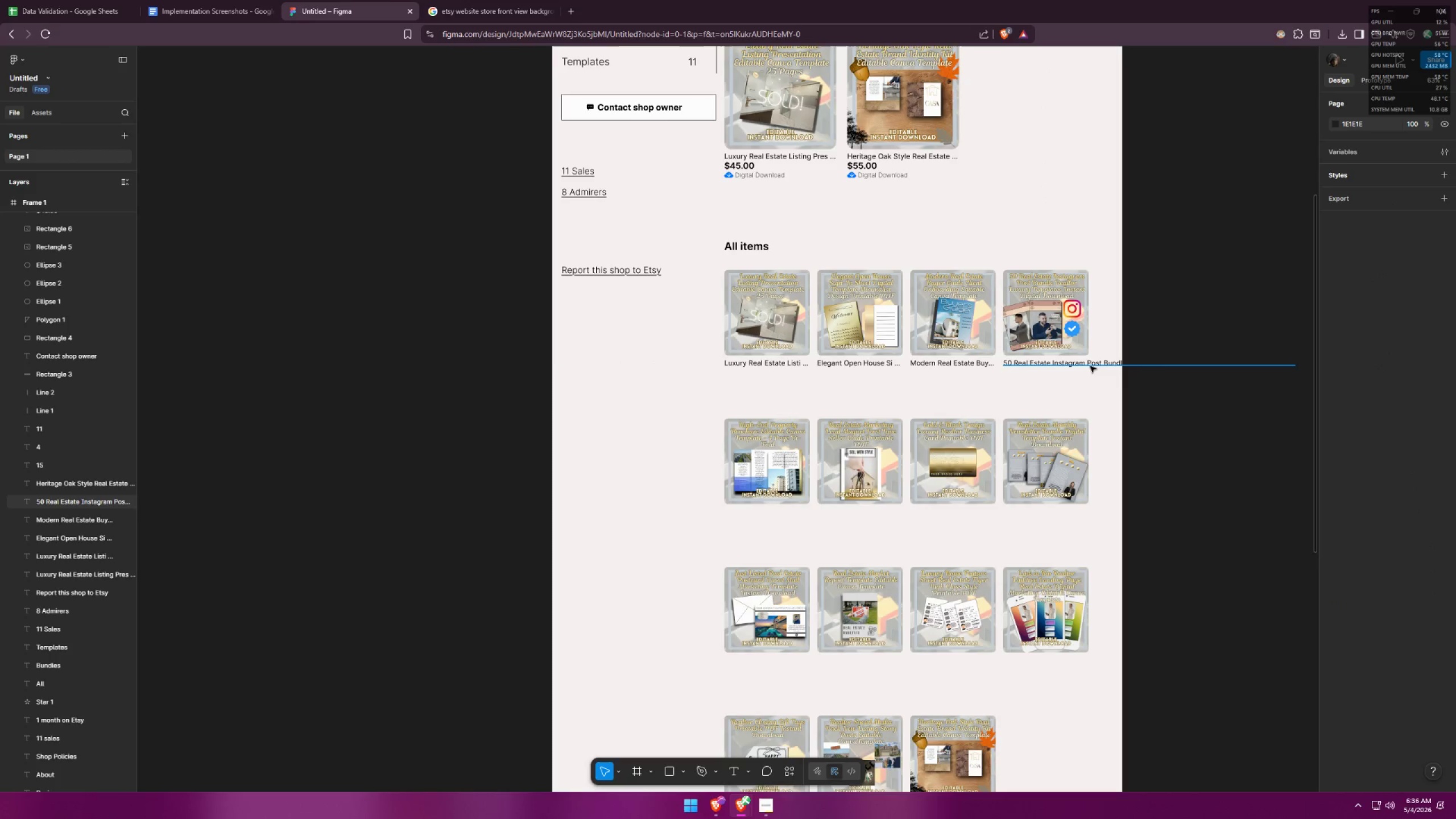 
double_click([1089, 365])
 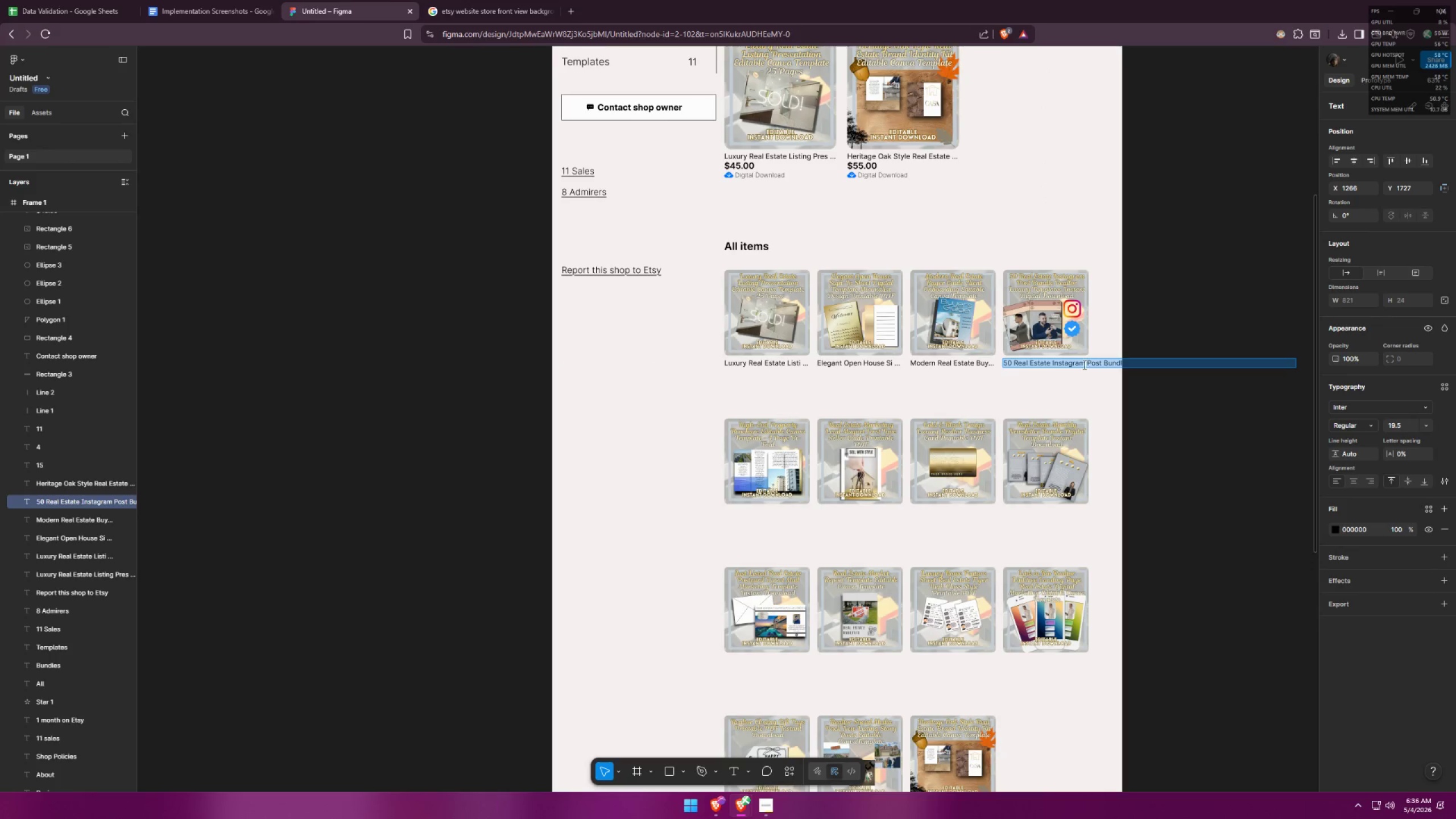 
left_click_drag(start_coordinate=[1080, 365], to_coordinate=[1455, 375])
 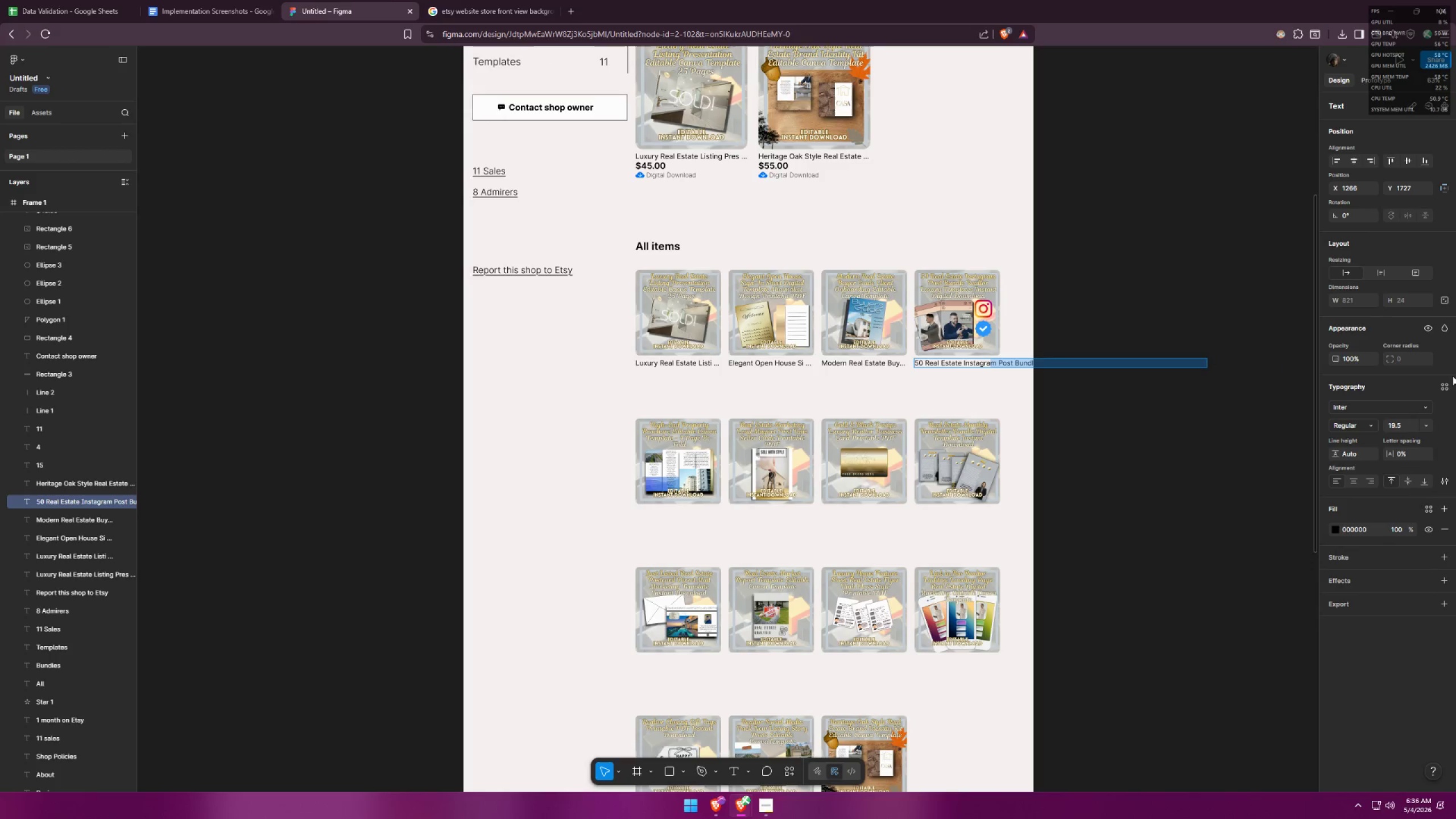 
key(Backspace)
 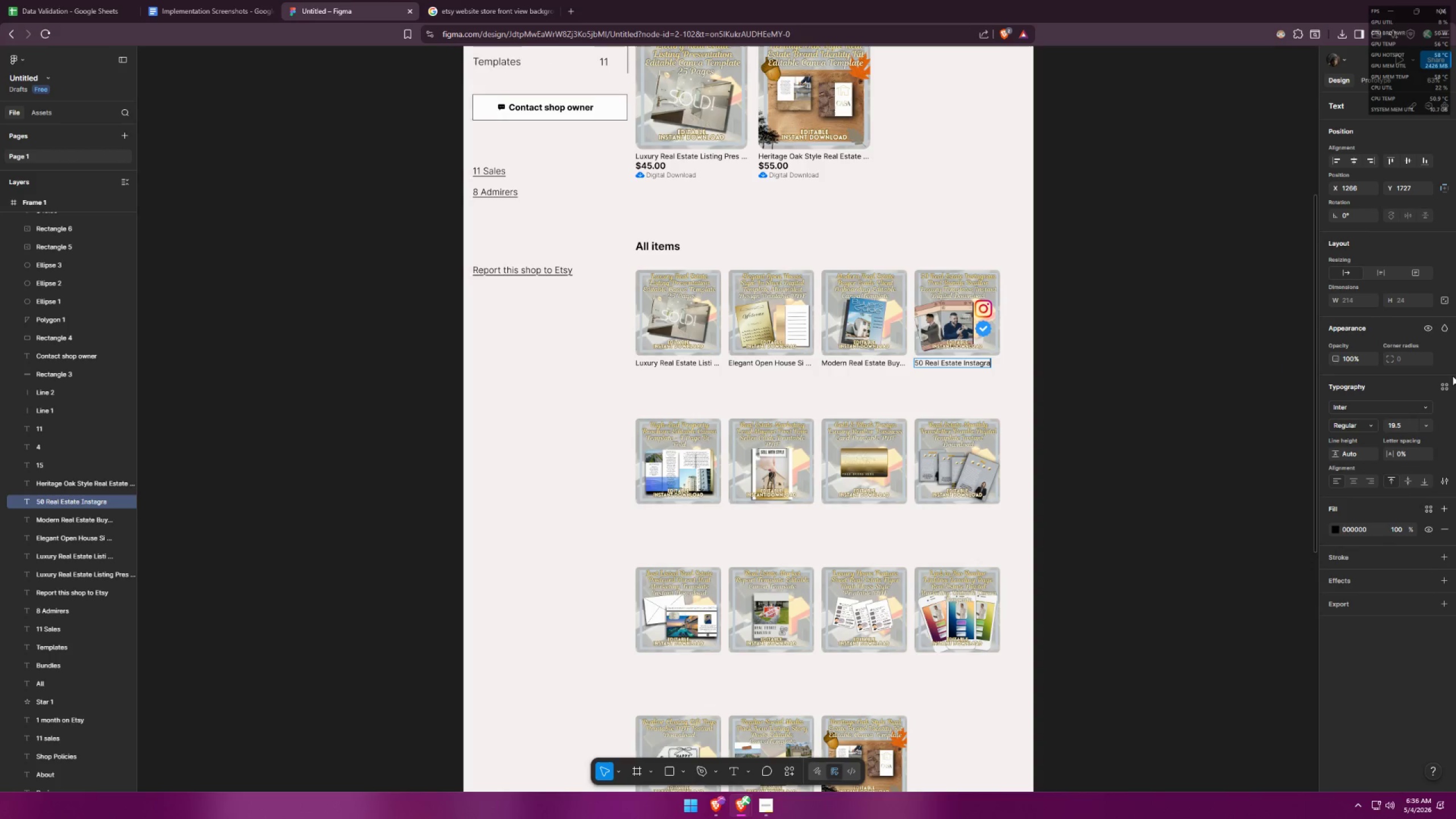 
key(Space)
 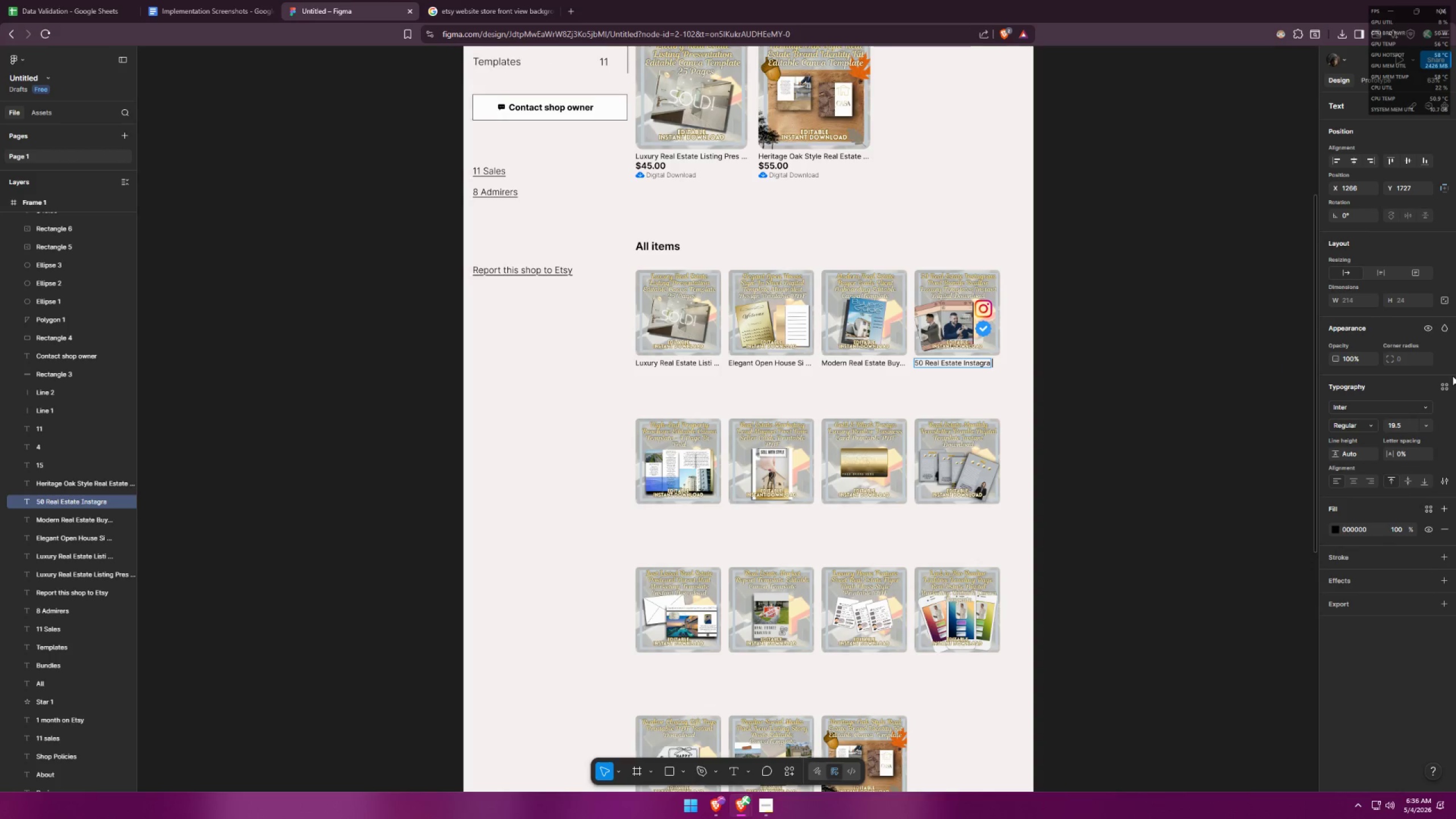 
key(Period)
 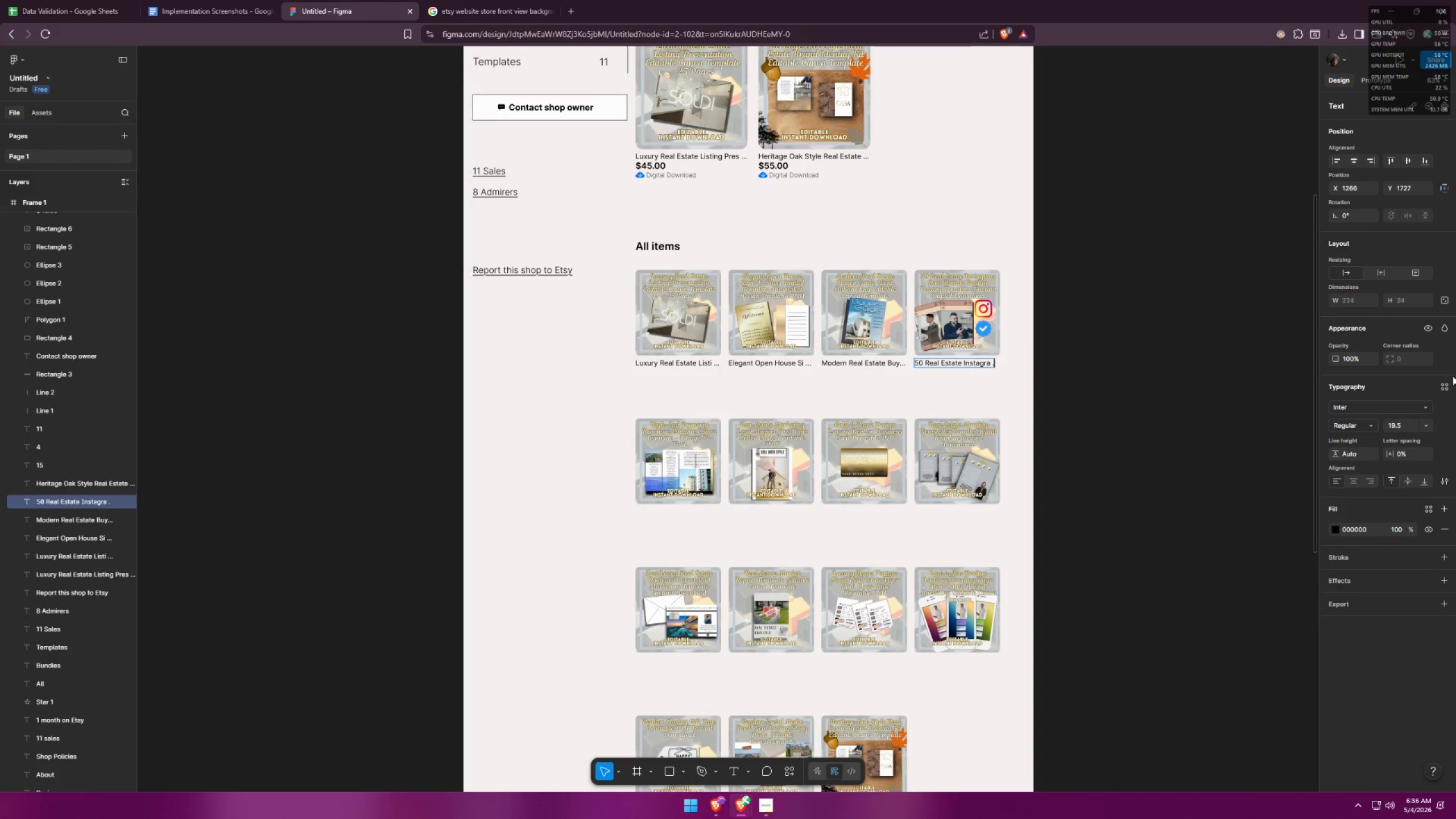 
key(Period)
 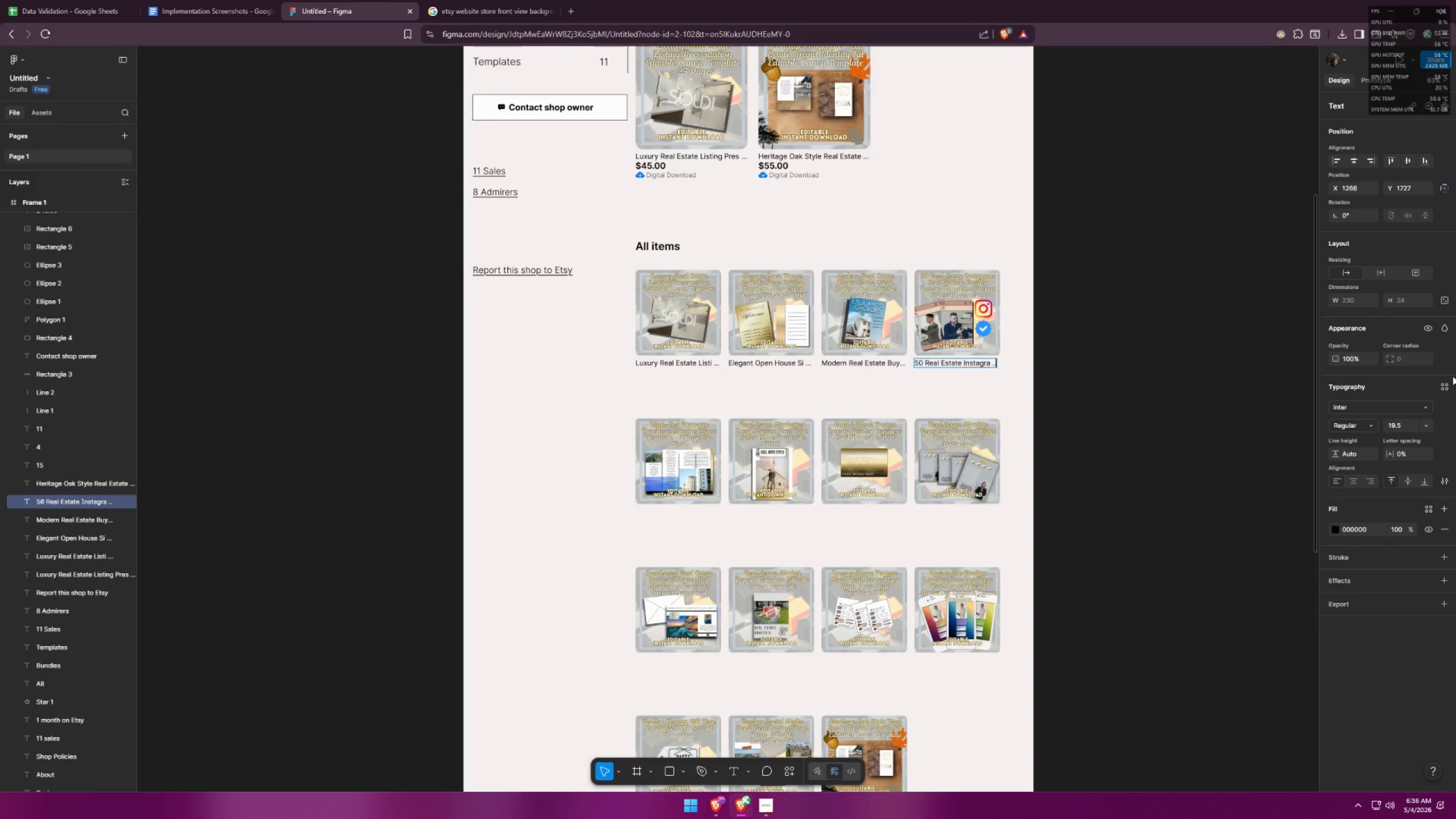 
key(Period)
 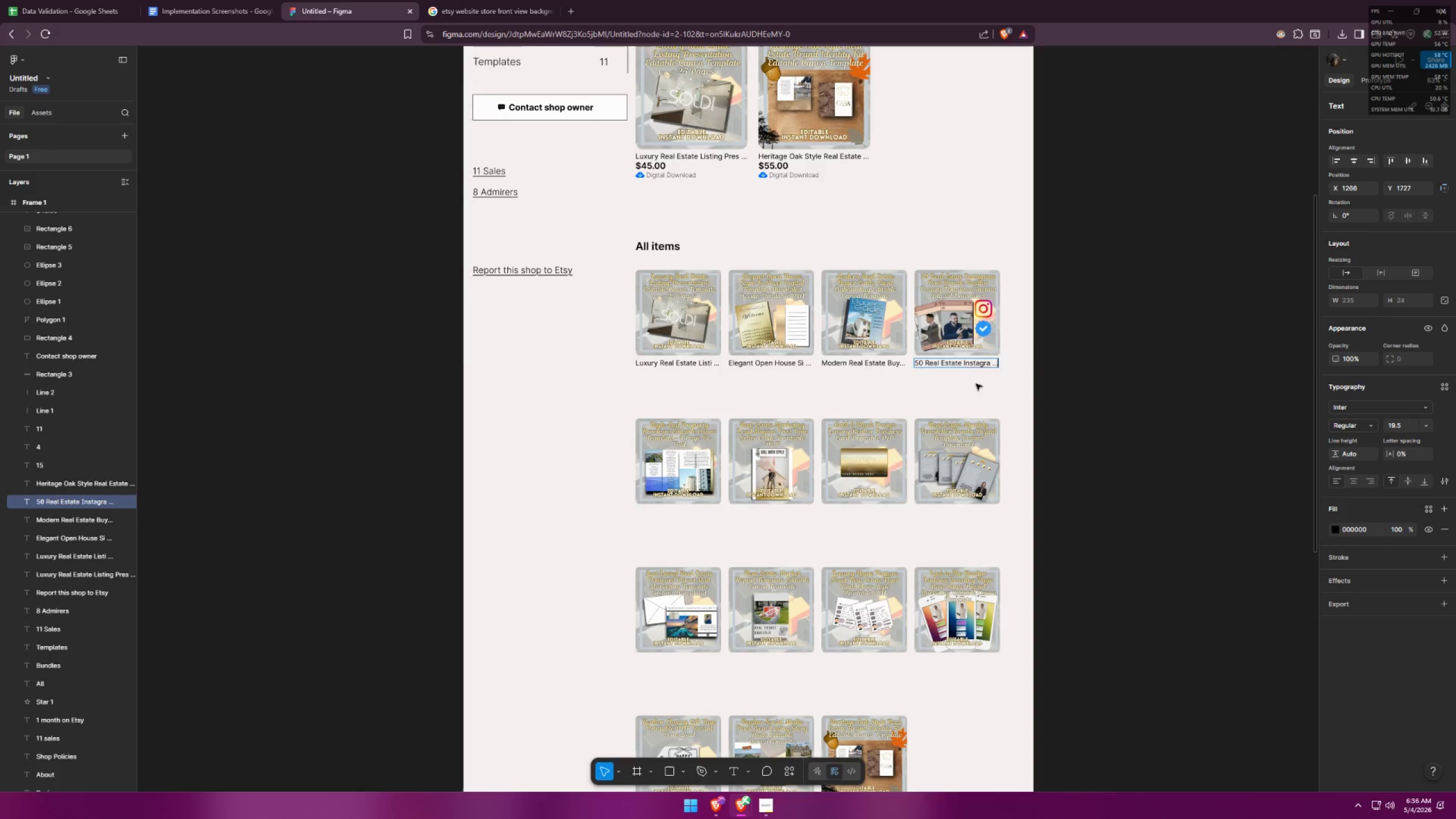 
double_click([1008, 386])
 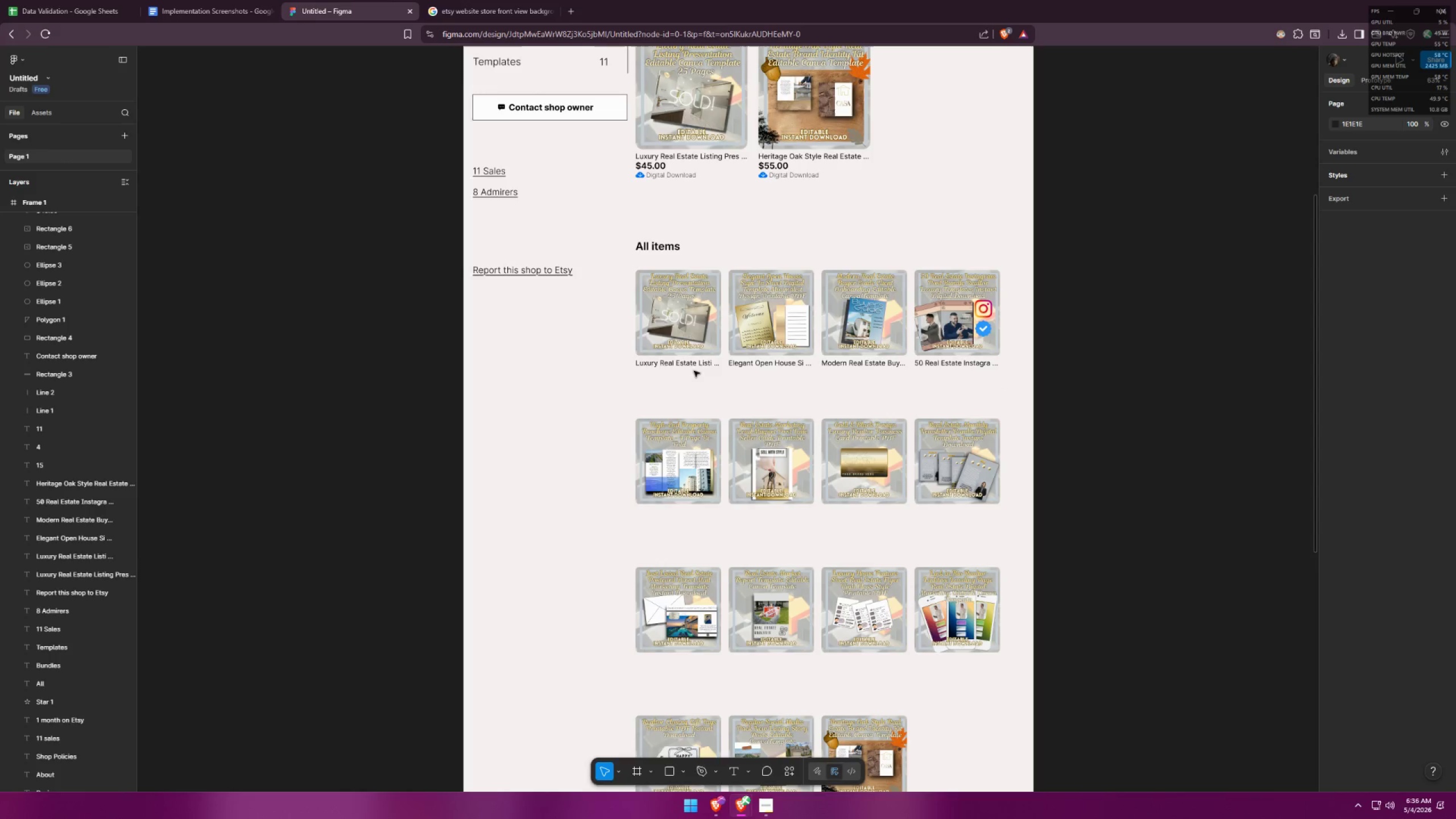 
hold_key(key=AltLeft, duration=4.27)
hold_key(key=ShiftLeft, duration=1.5)
left_click_drag(start_coordinate=[690, 362], to_coordinate=[672, 511])
 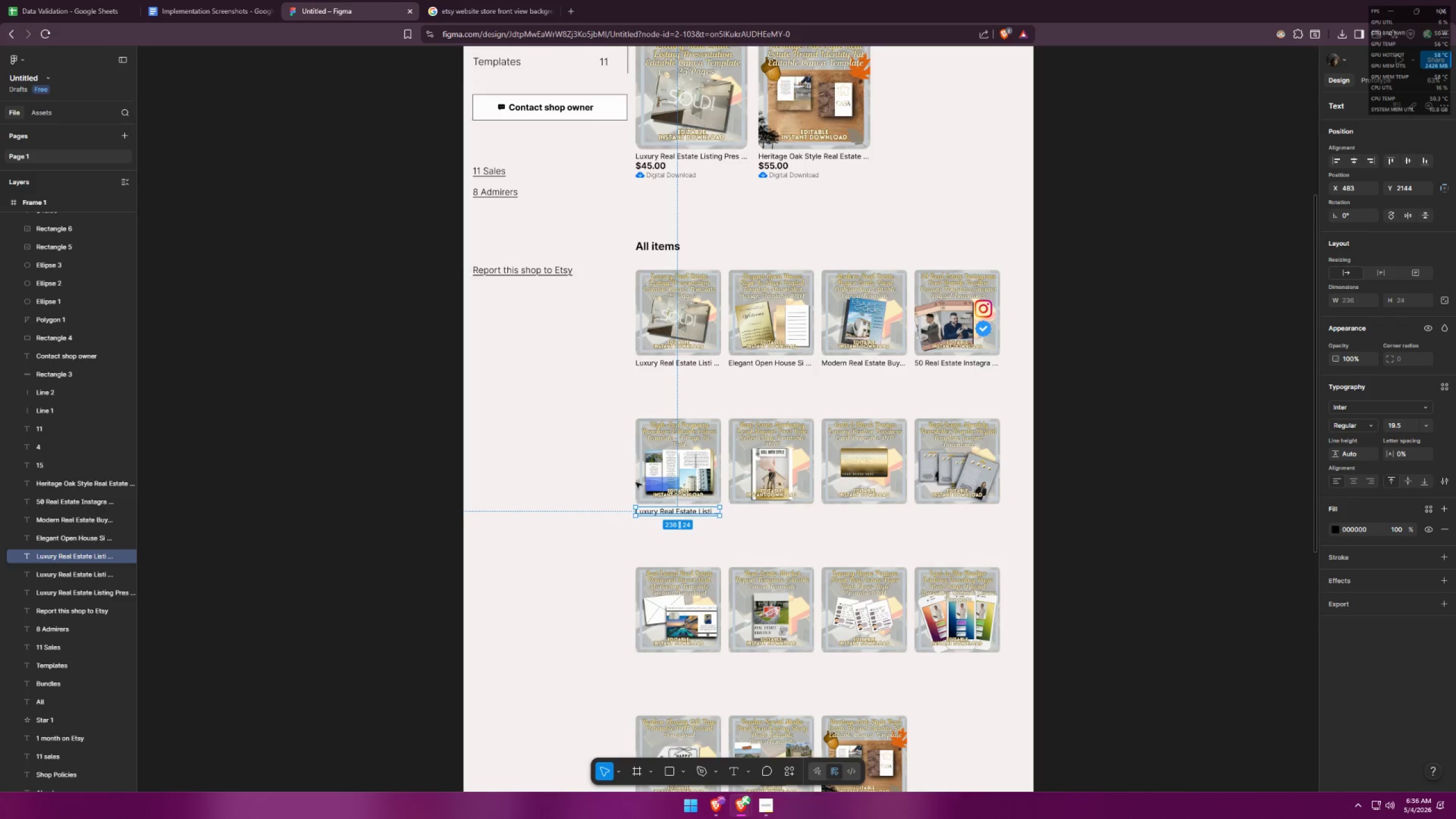 
hold_key(key=ShiftLeft, duration=1.52)
 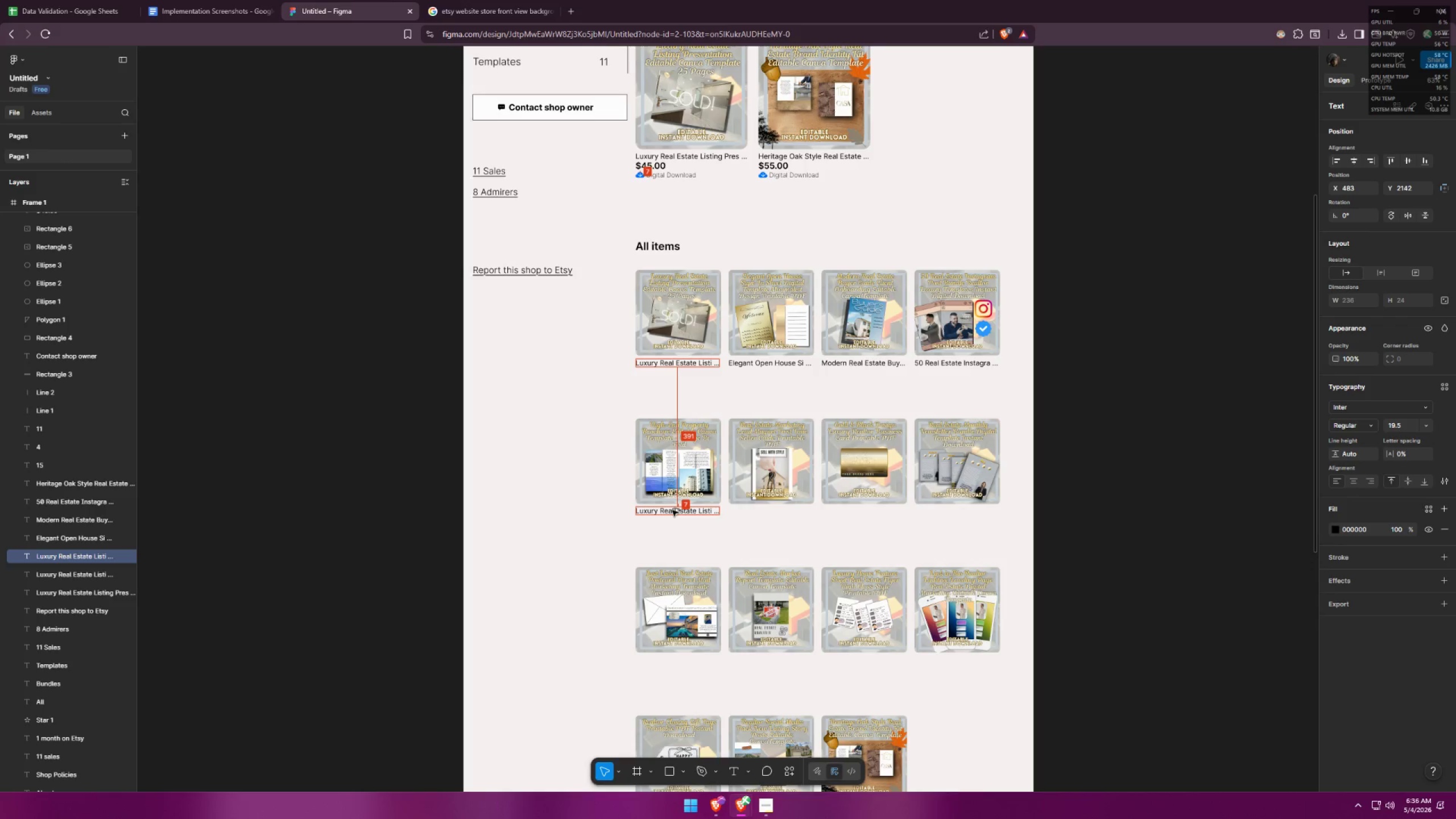 
hold_key(key=ShiftLeft, duration=1.25)
 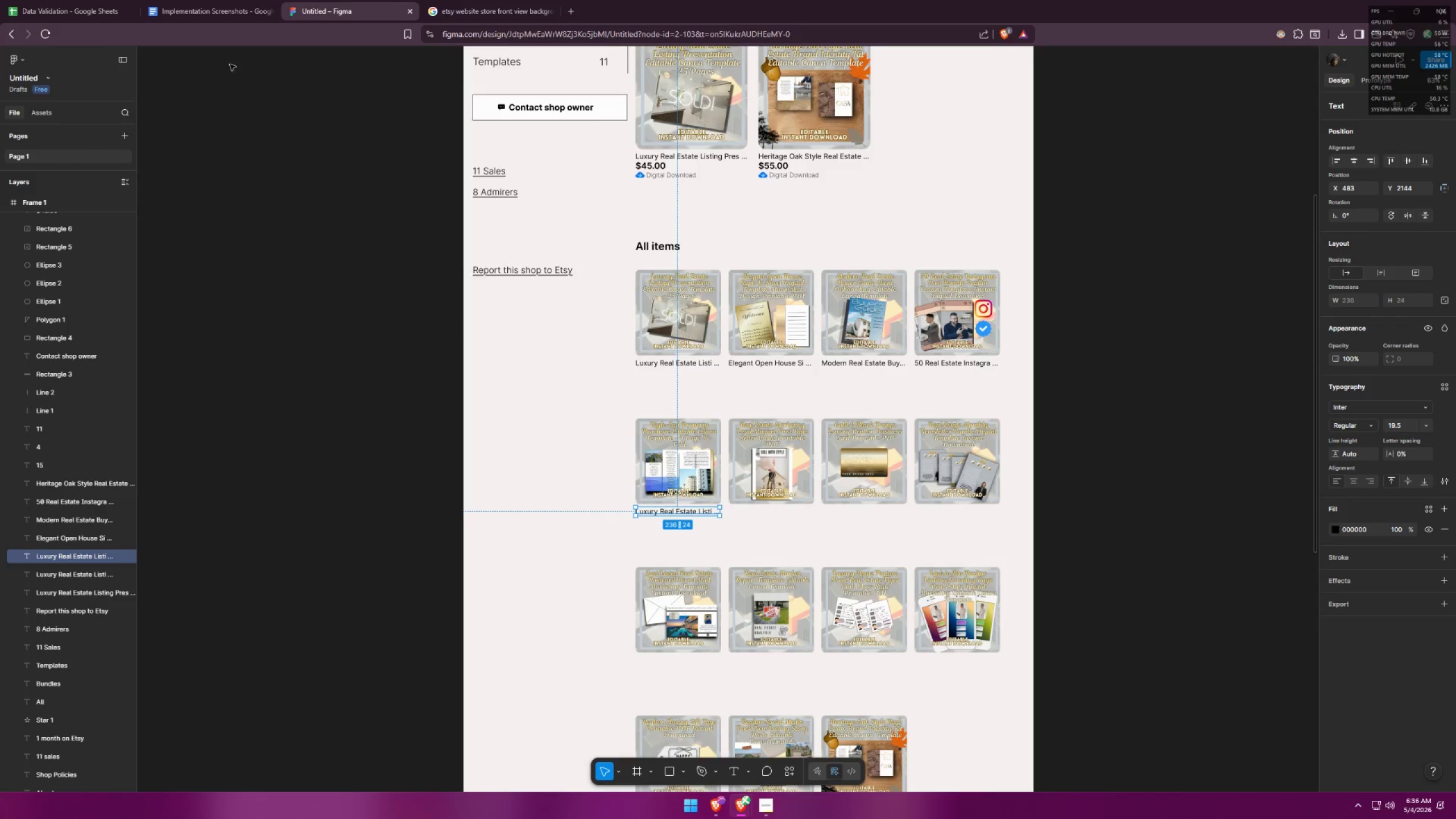 
left_click([71, 0])
 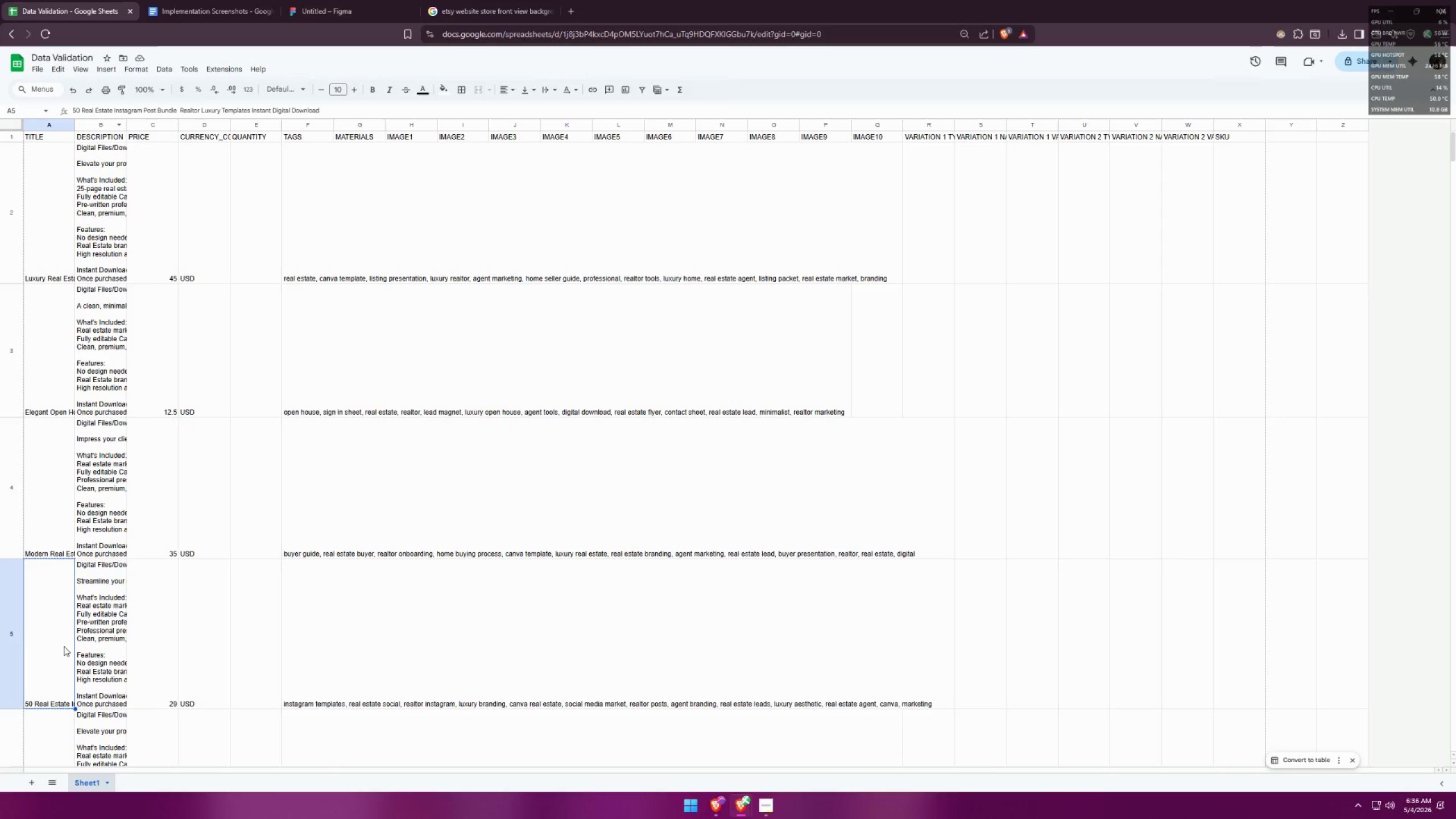 
scroll: coordinate [115, 459], scroll_direction: down, amount: 10.0
 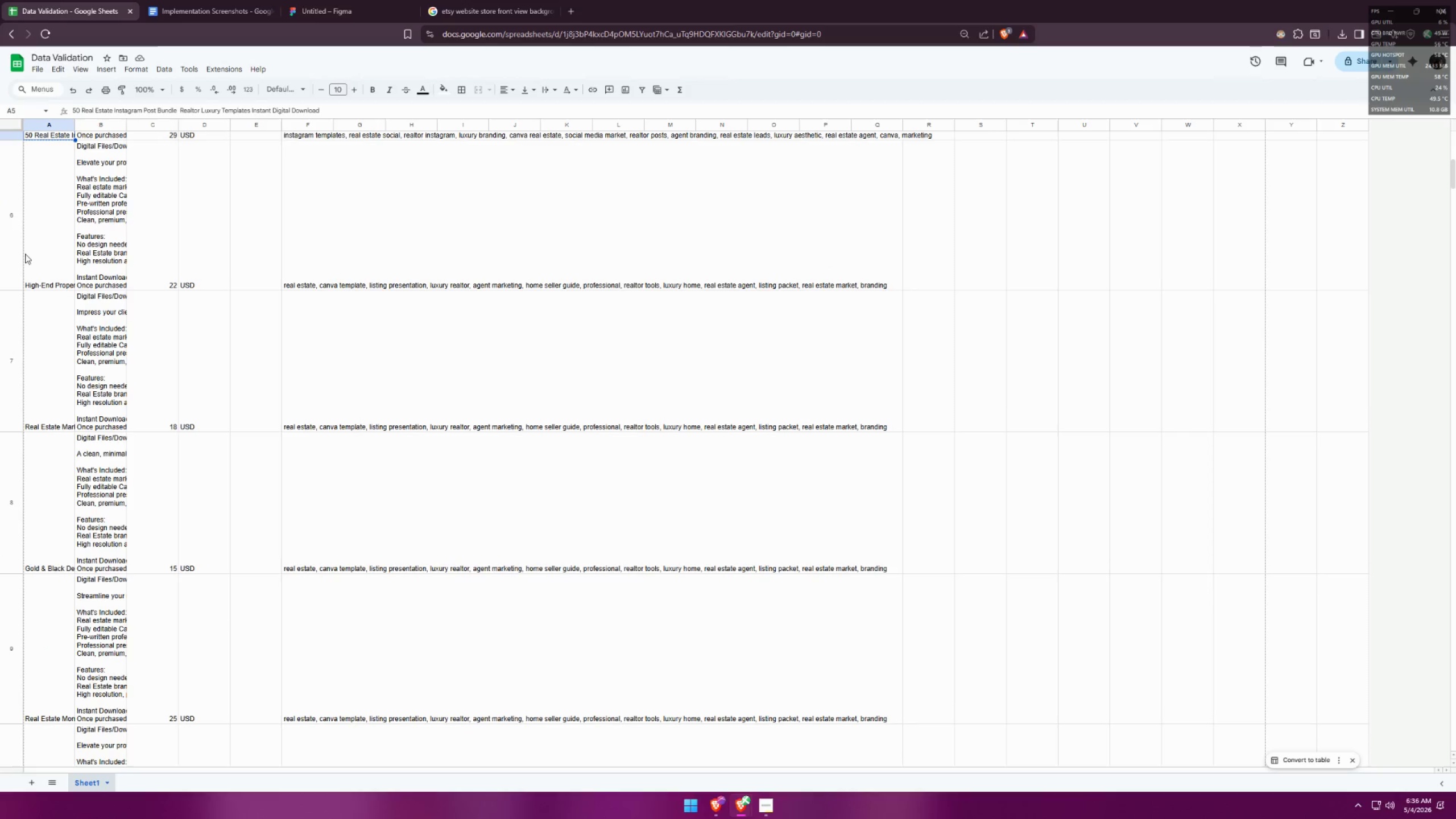 
left_click([40, 246])
 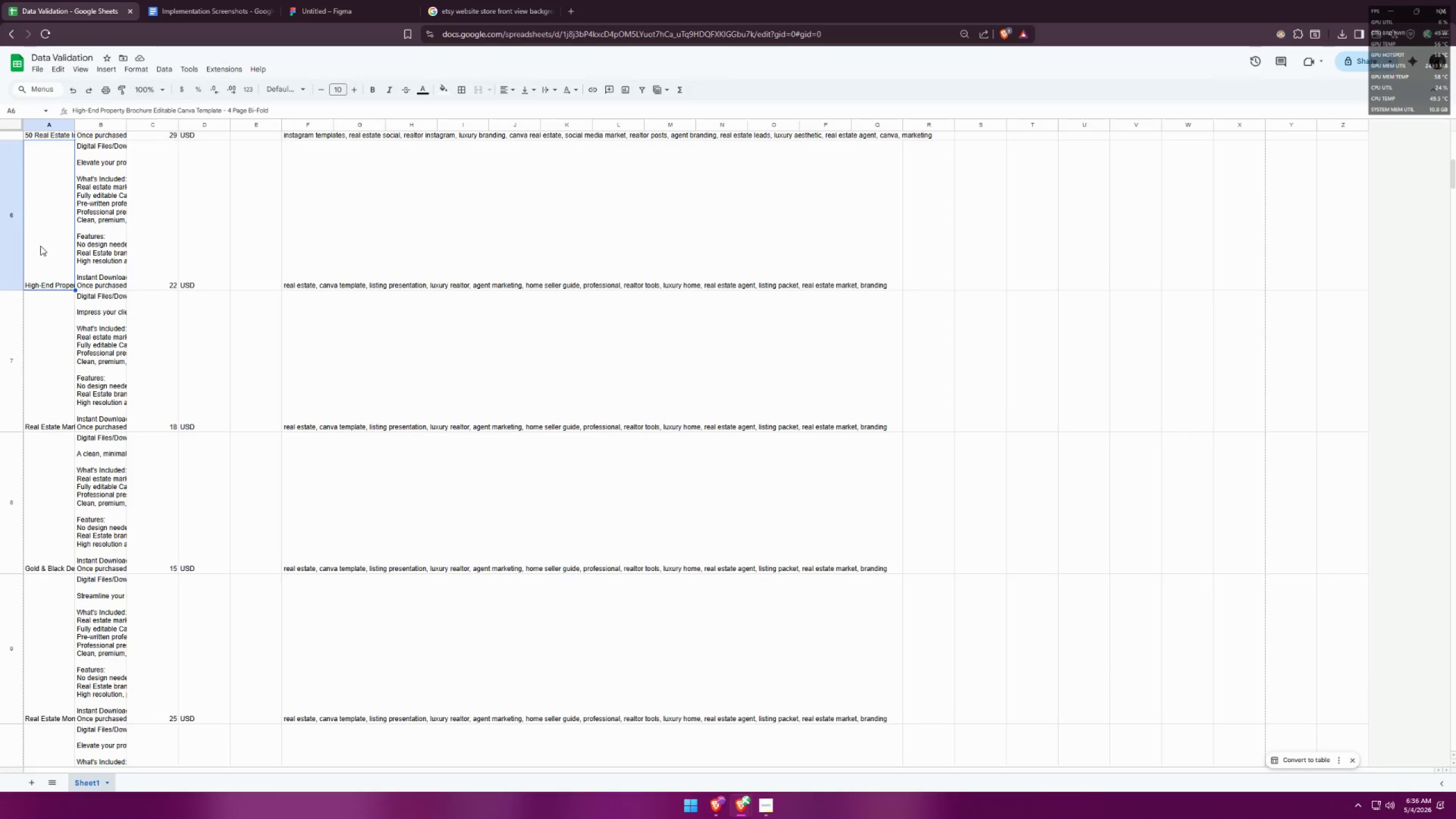 
key(Control+ControlLeft)
 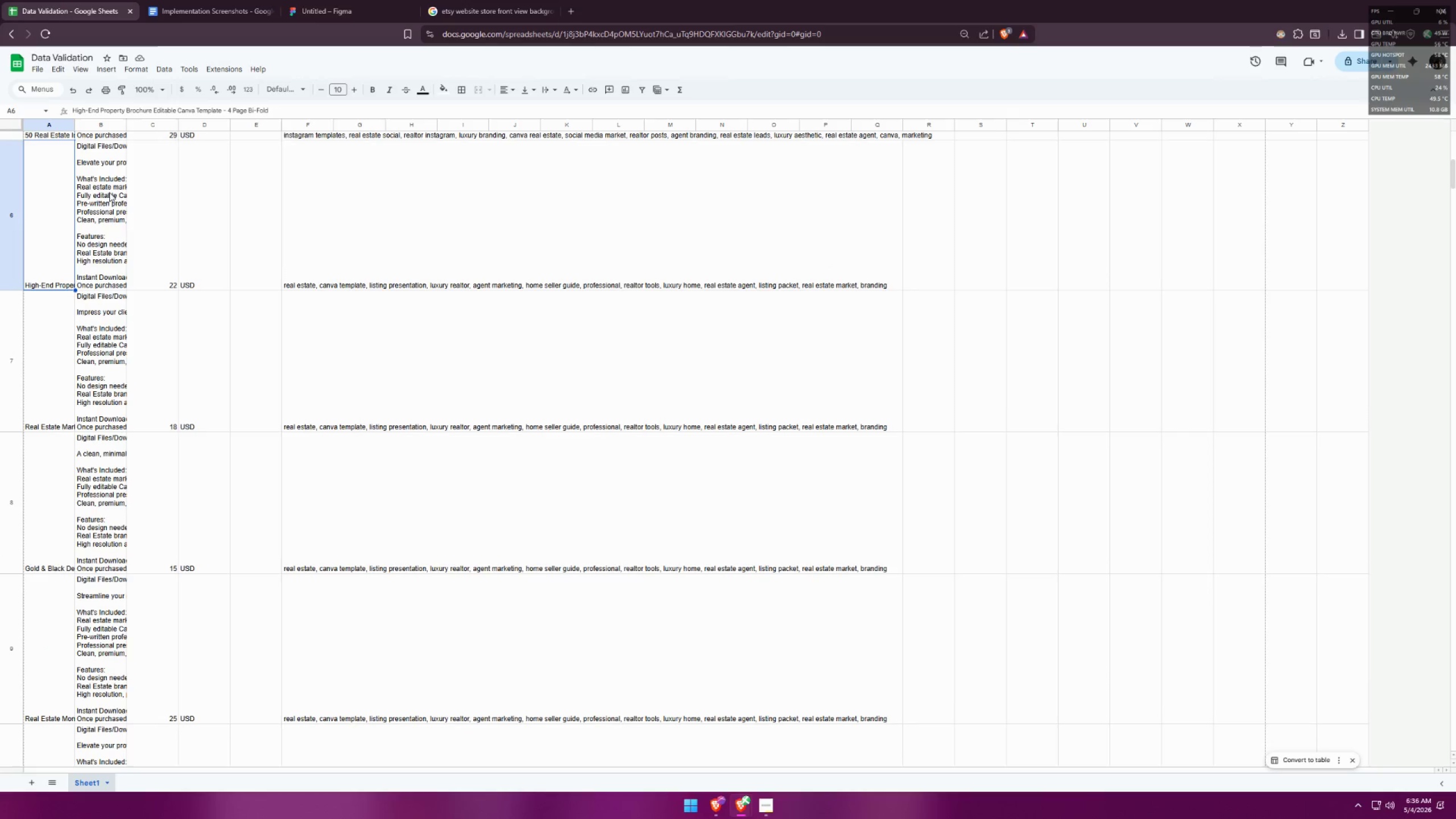 
key(Control+C)
 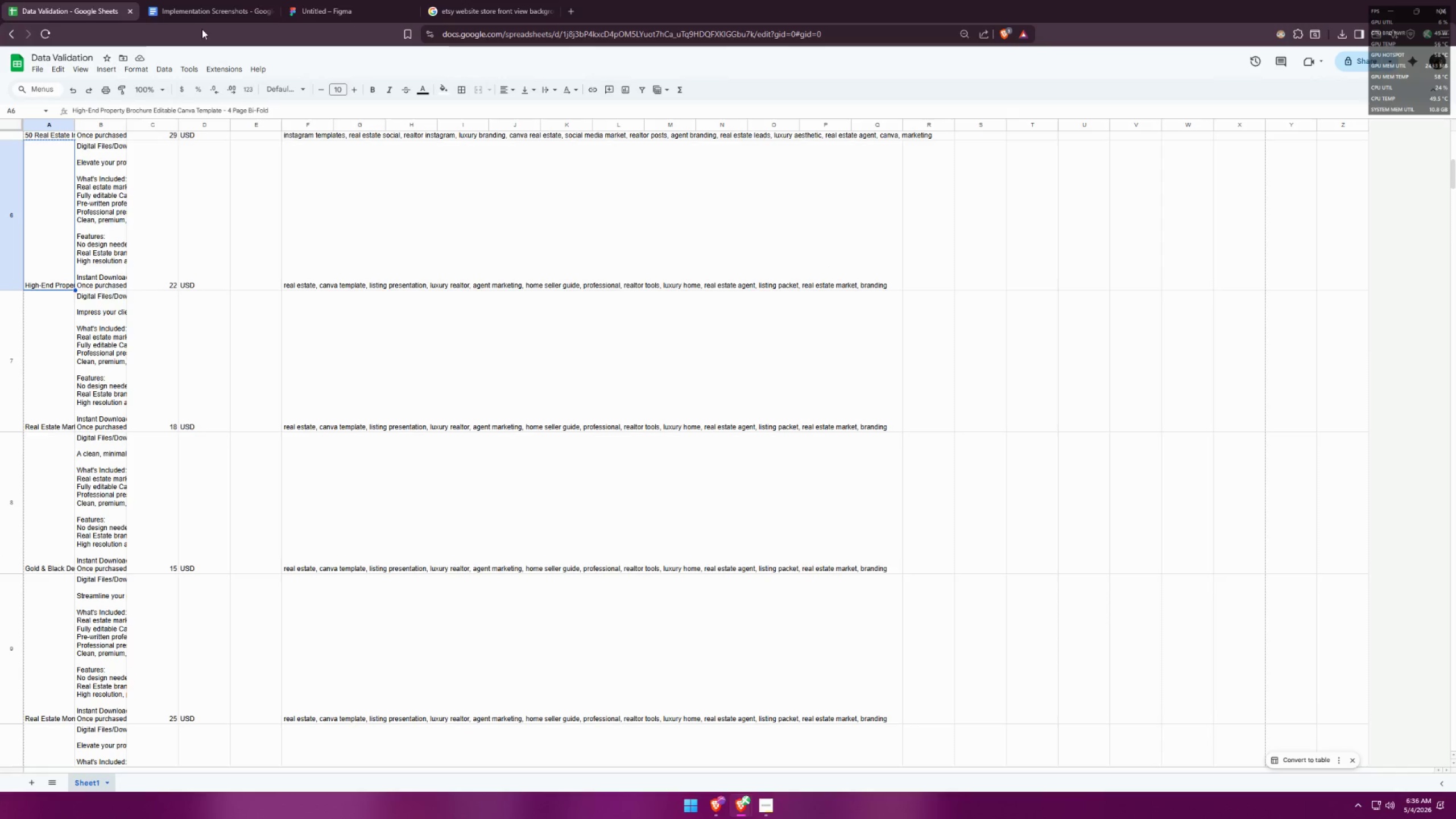 
left_click([206, 0])
 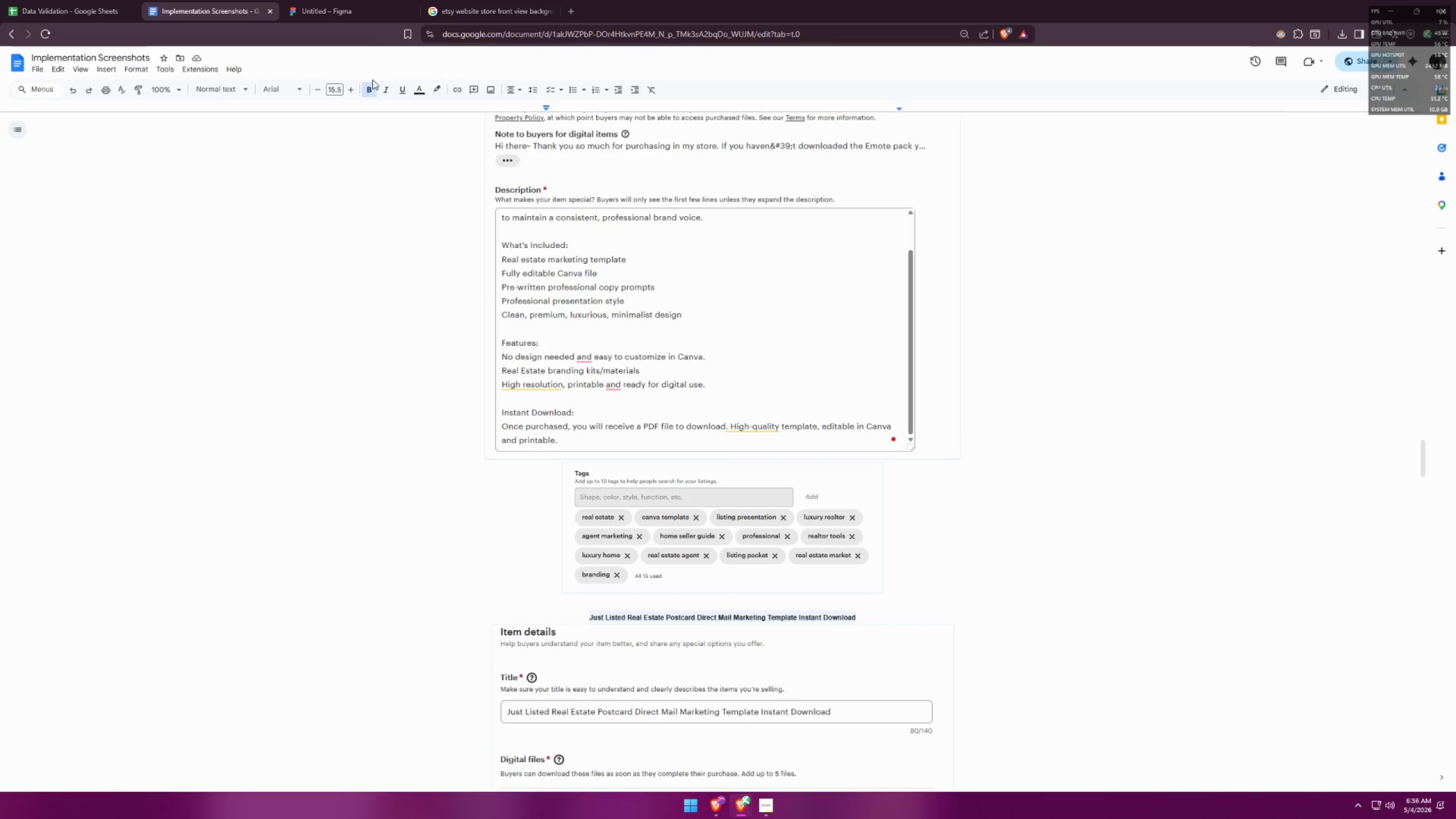 
left_click([312, 0])
 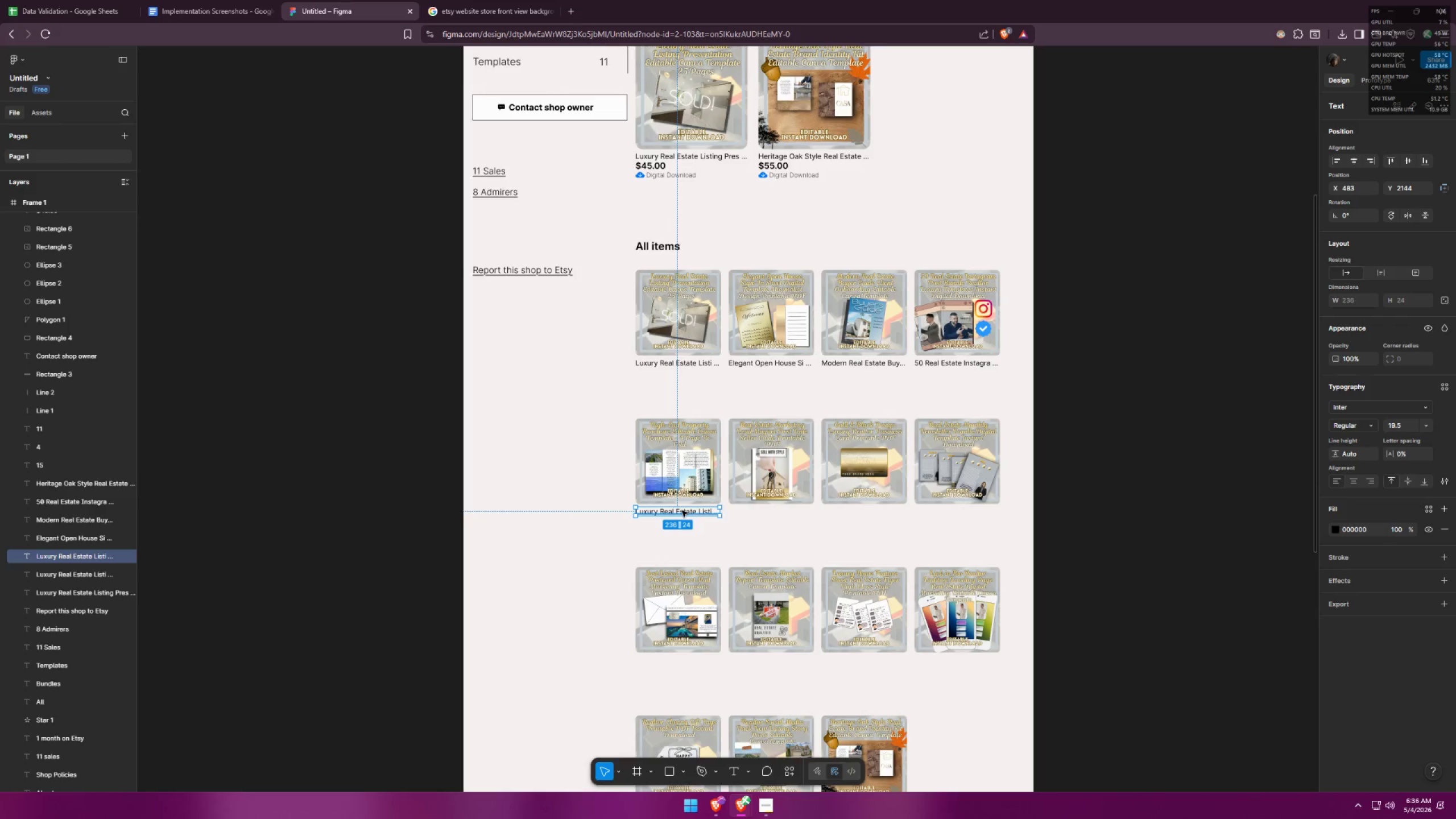 
double_click([682, 510])
 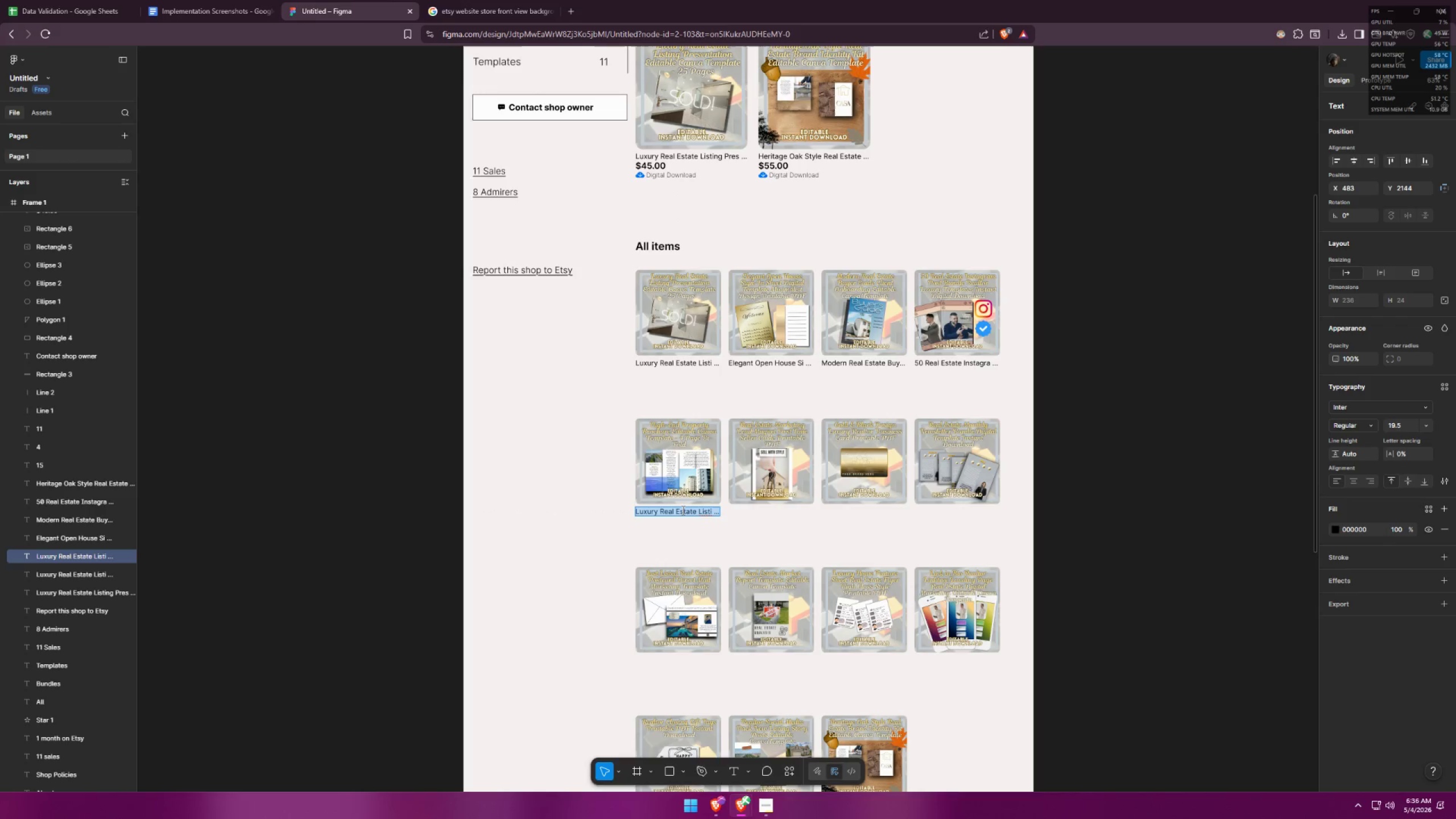 
key(Control+ControlLeft)
 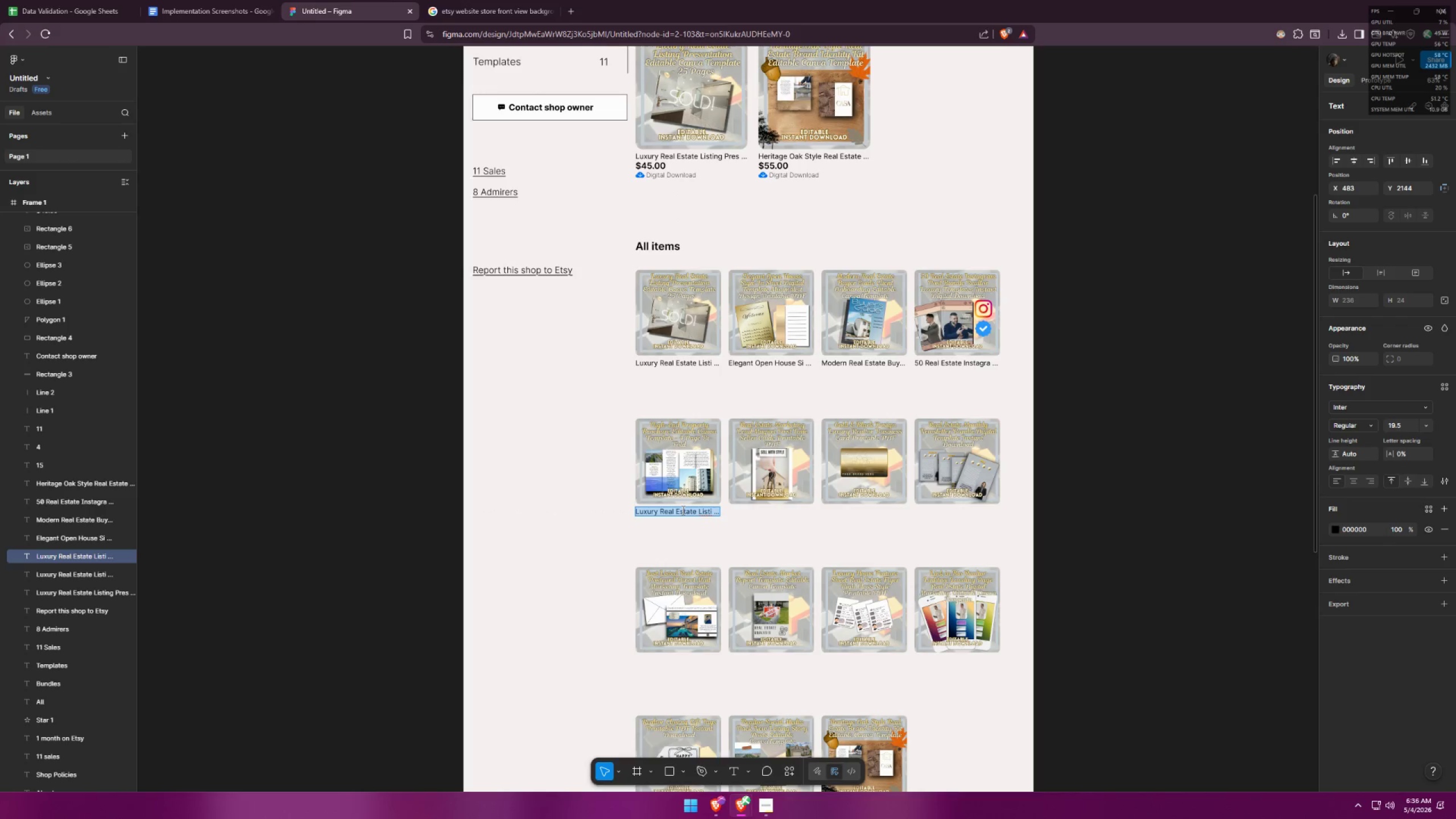 
key(Control+V)
 